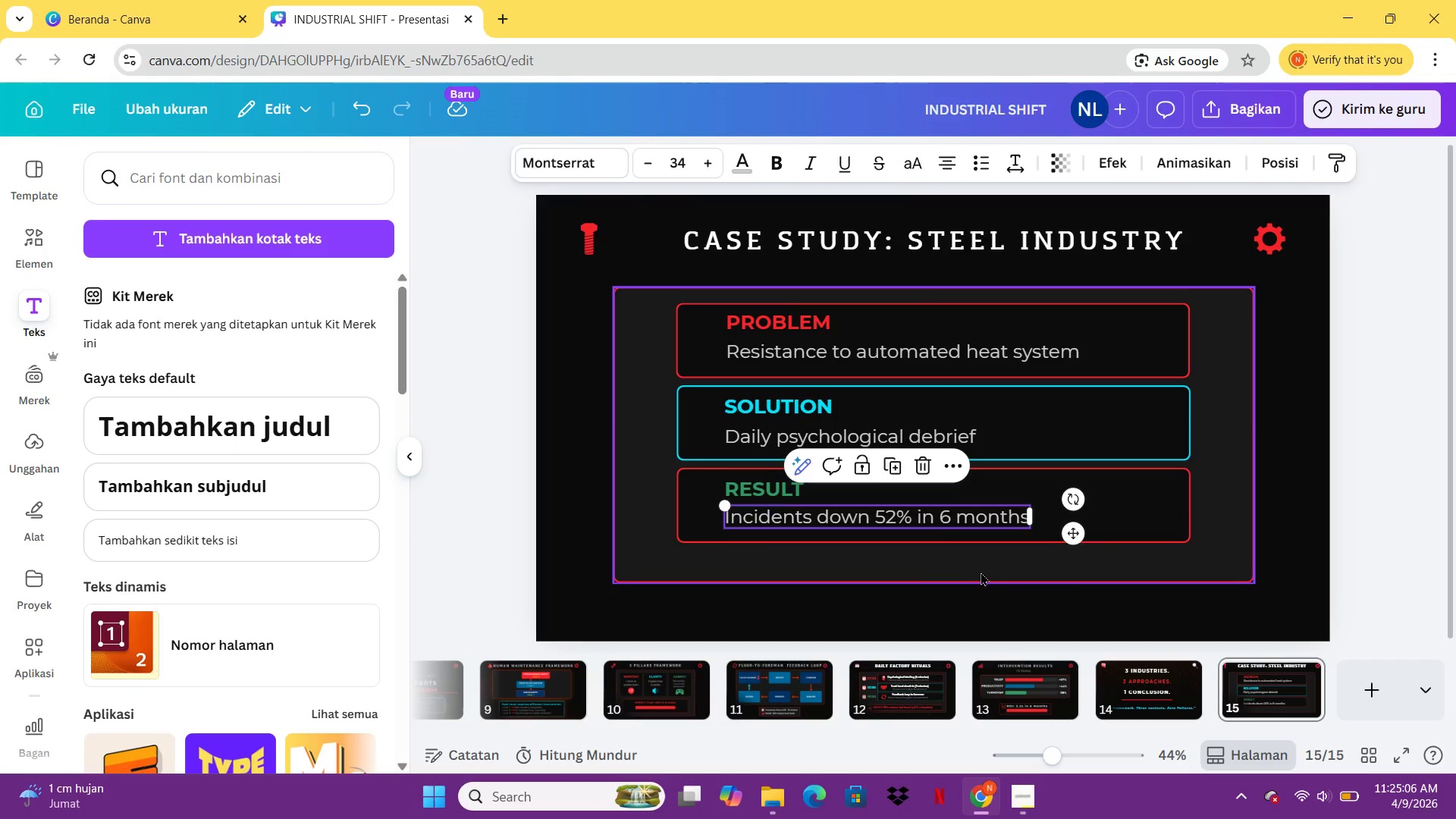 
left_click([981, 572])
 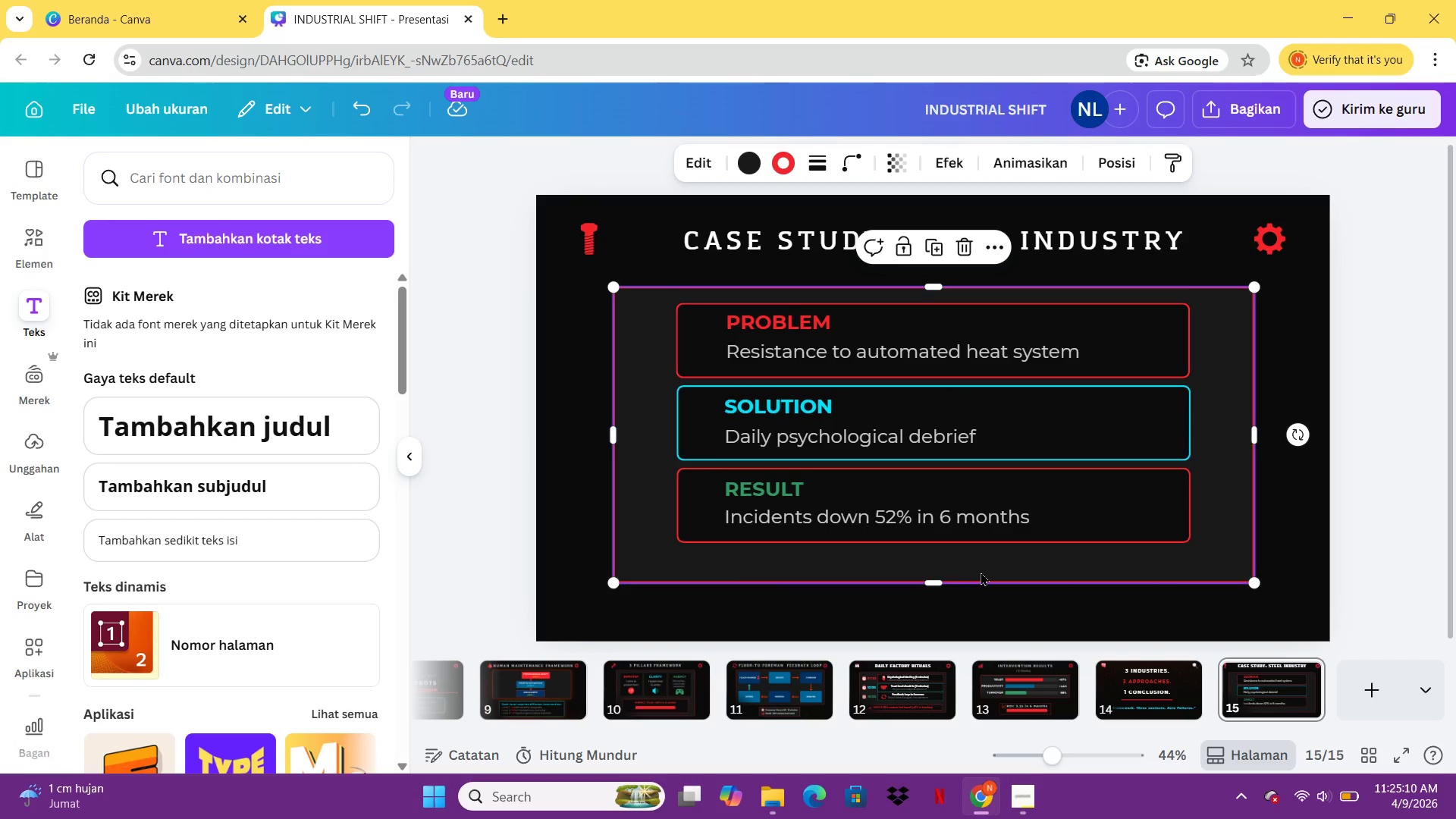 
wait(8.95)
 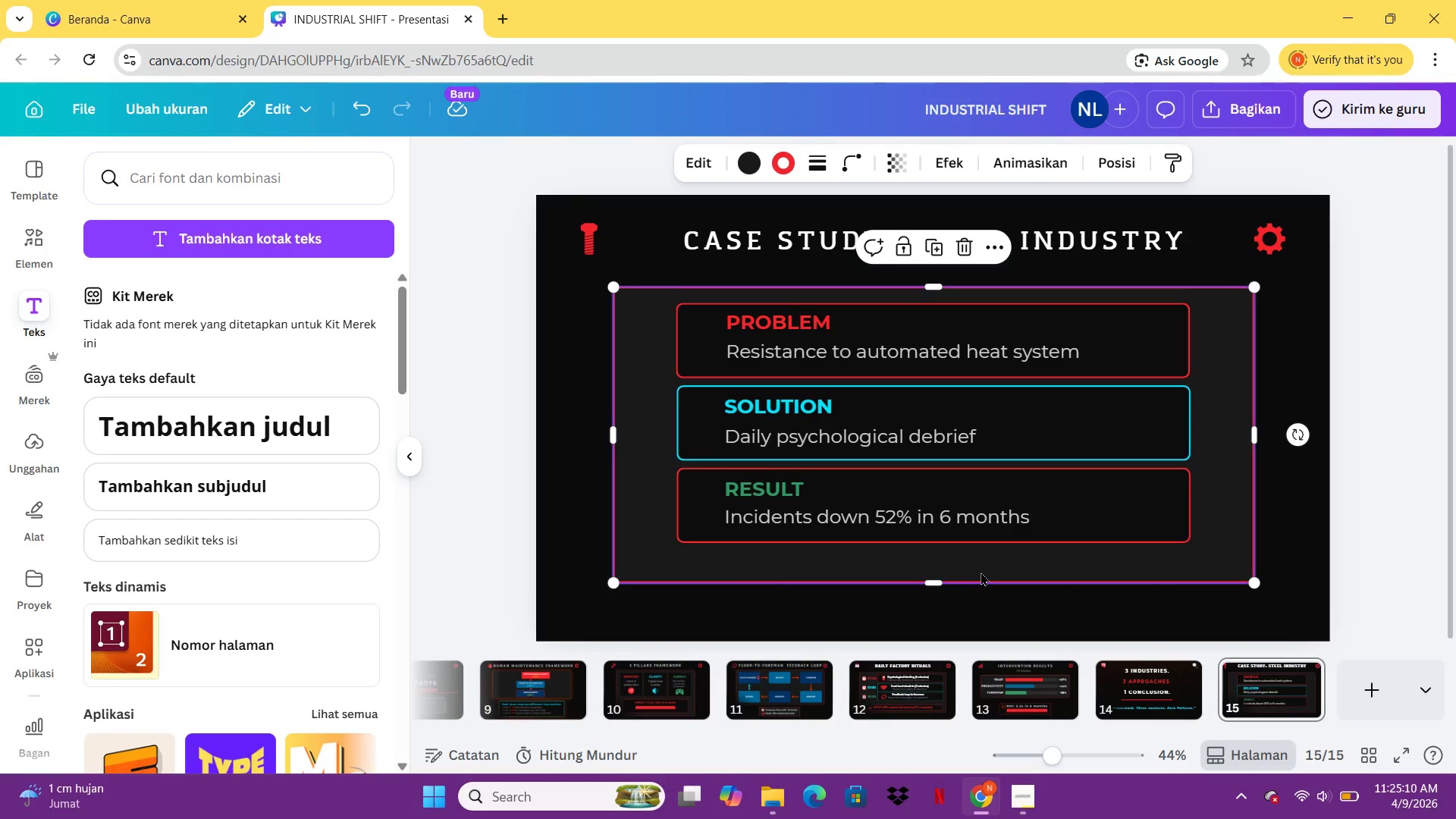 
left_click([928, 518])
 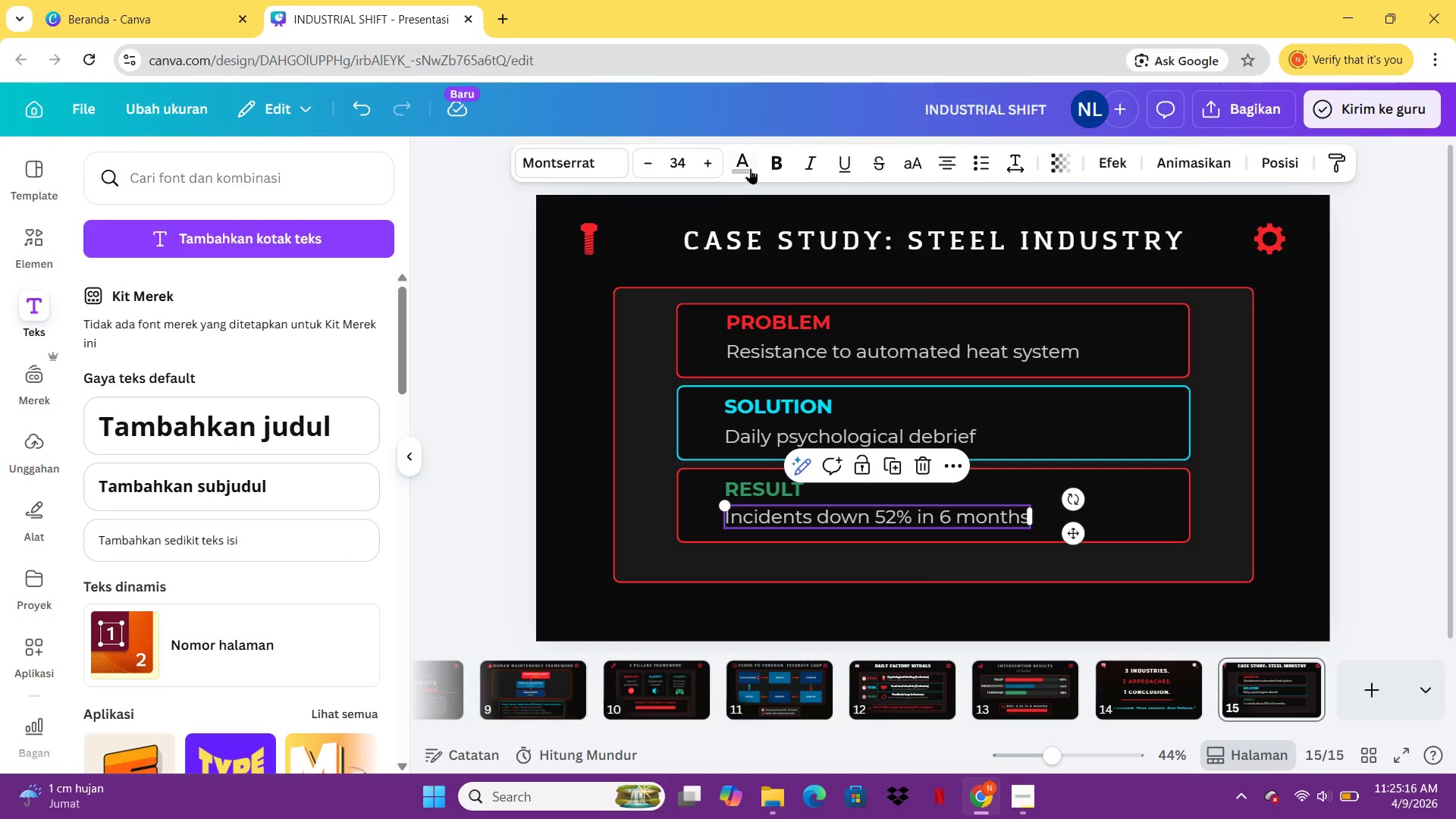 
left_click([750, 167])
 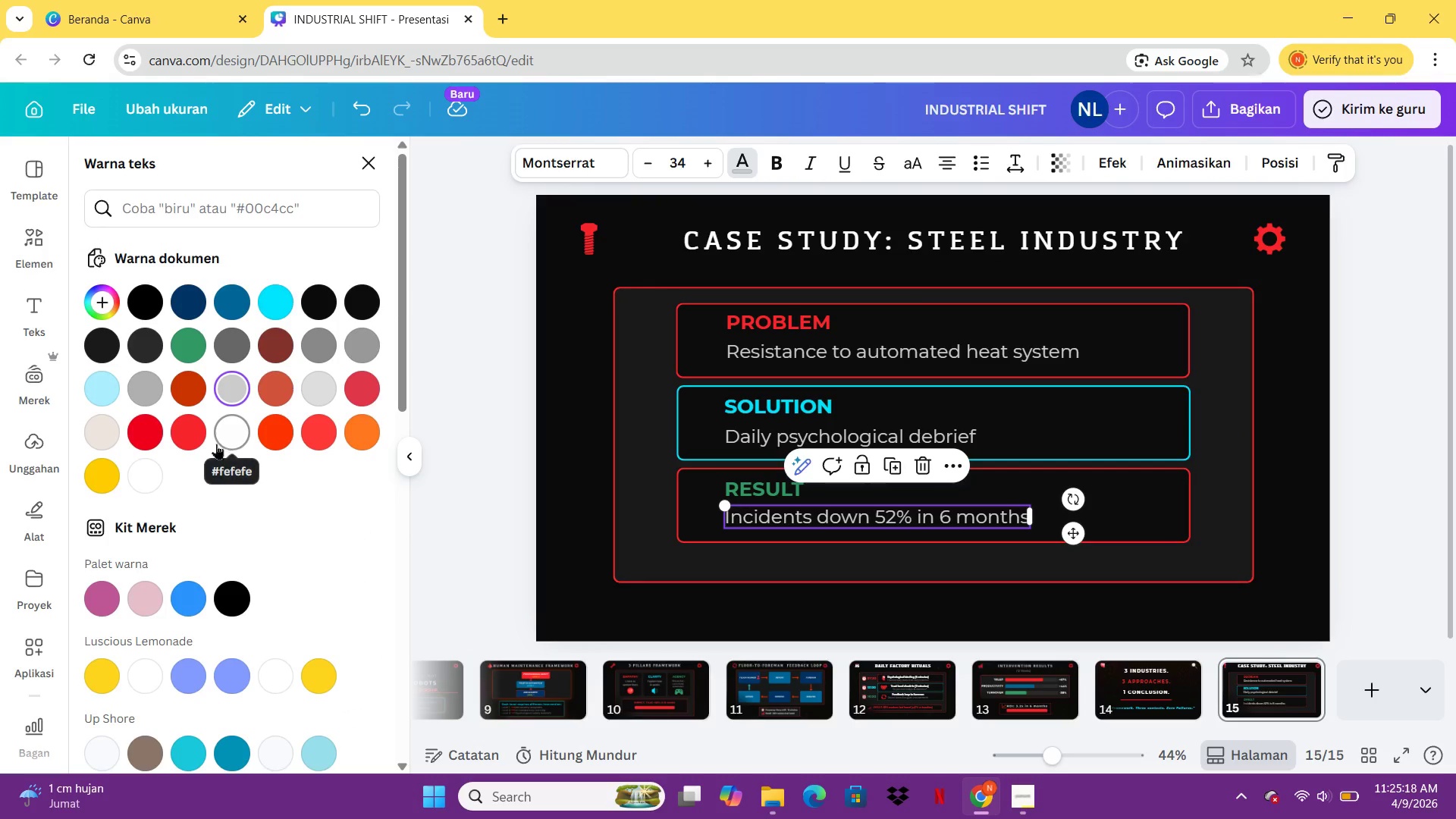 
left_click([148, 469])
 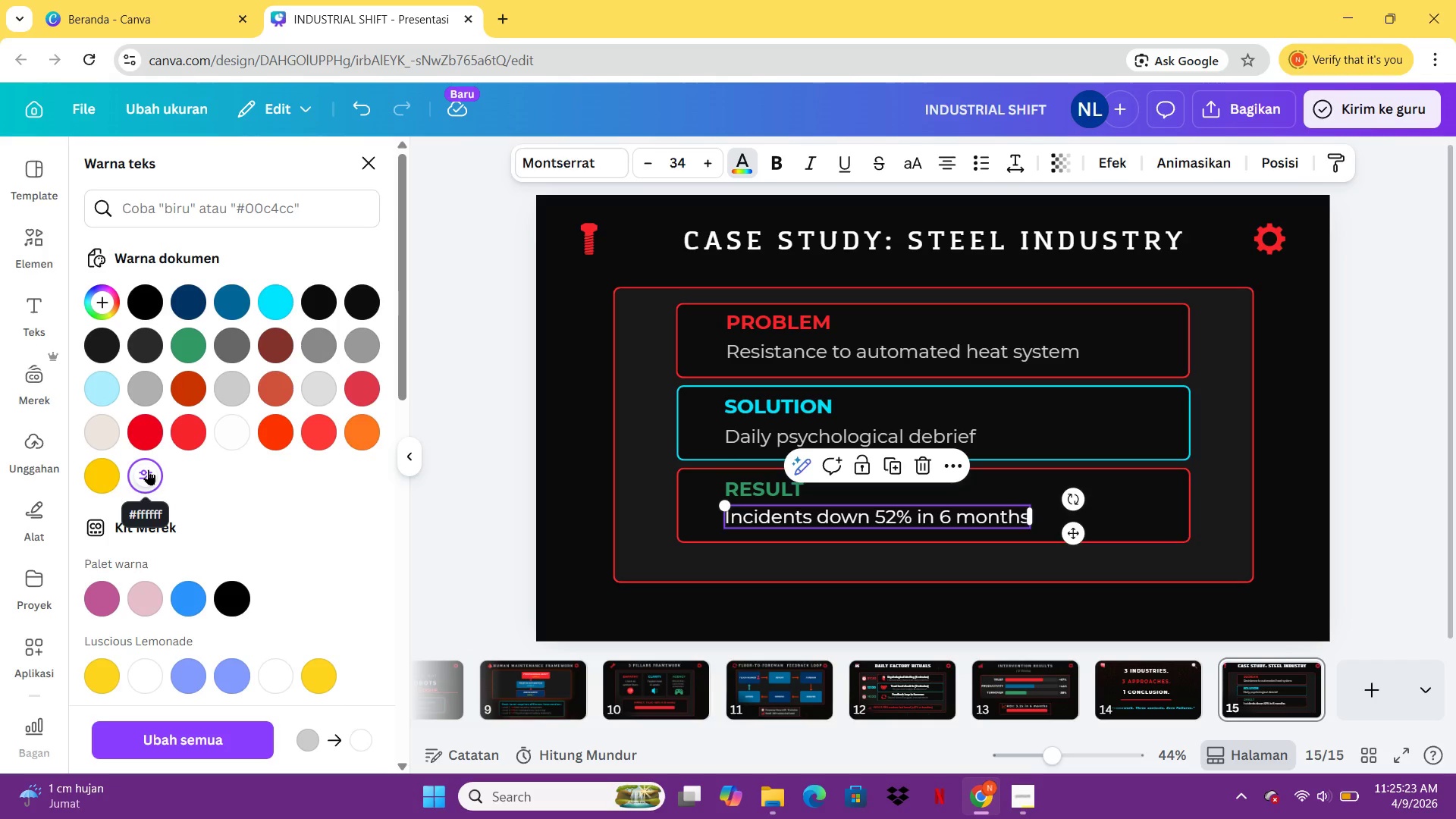 
wait(9.2)
 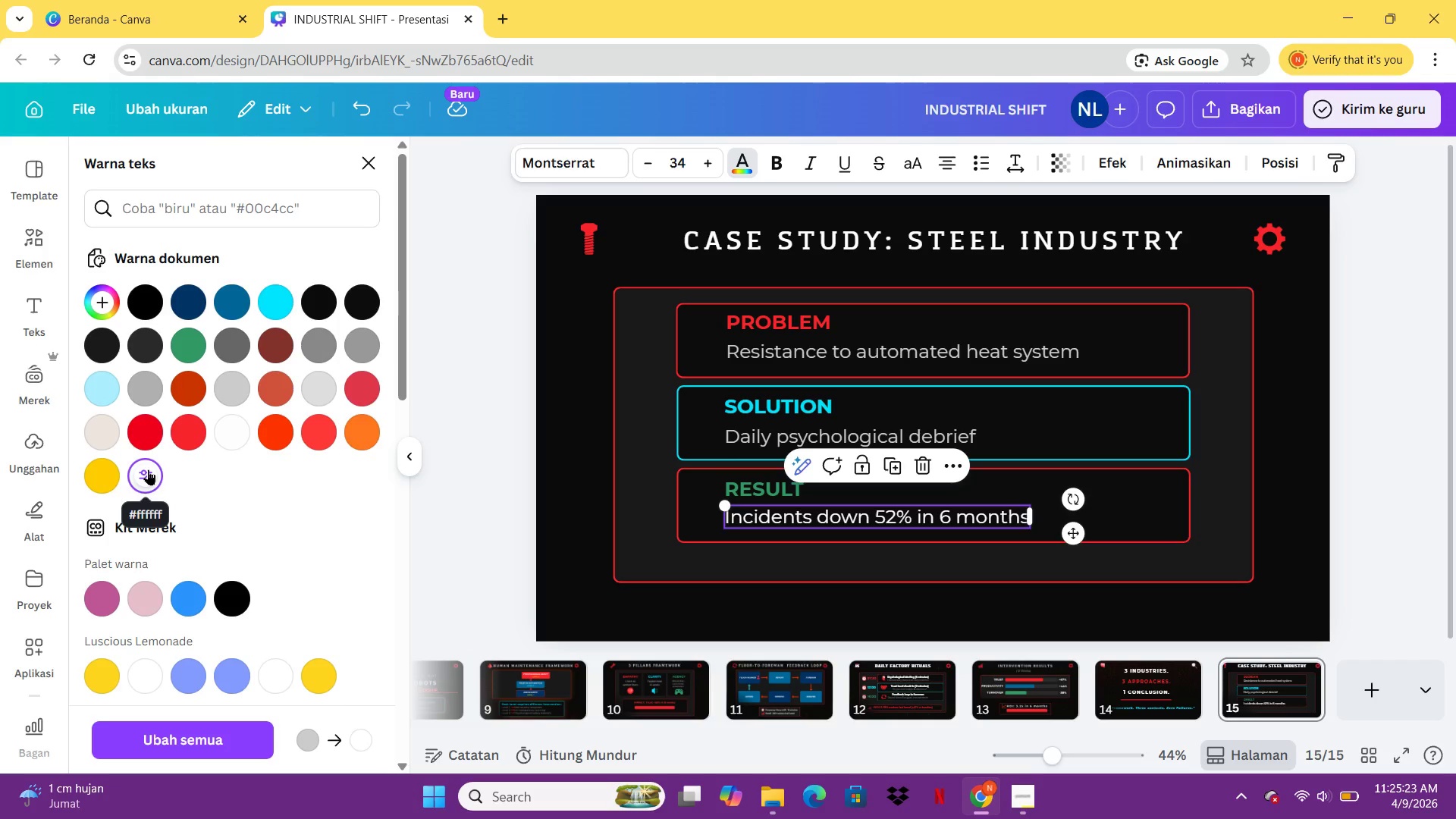 
left_click([767, 151])
 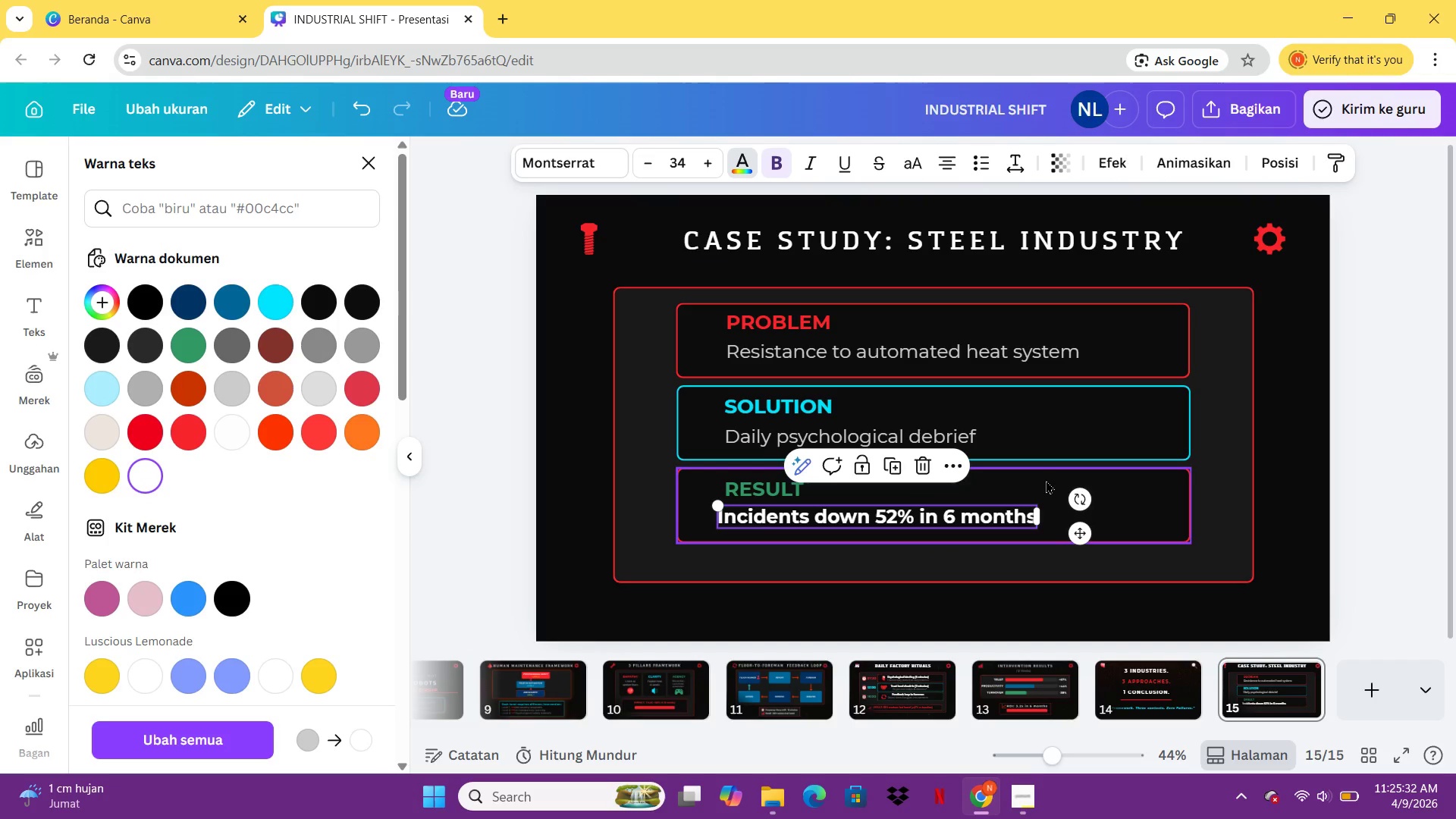 
left_click_drag(start_coordinate=[1084, 539], to_coordinate=[1093, 541])
 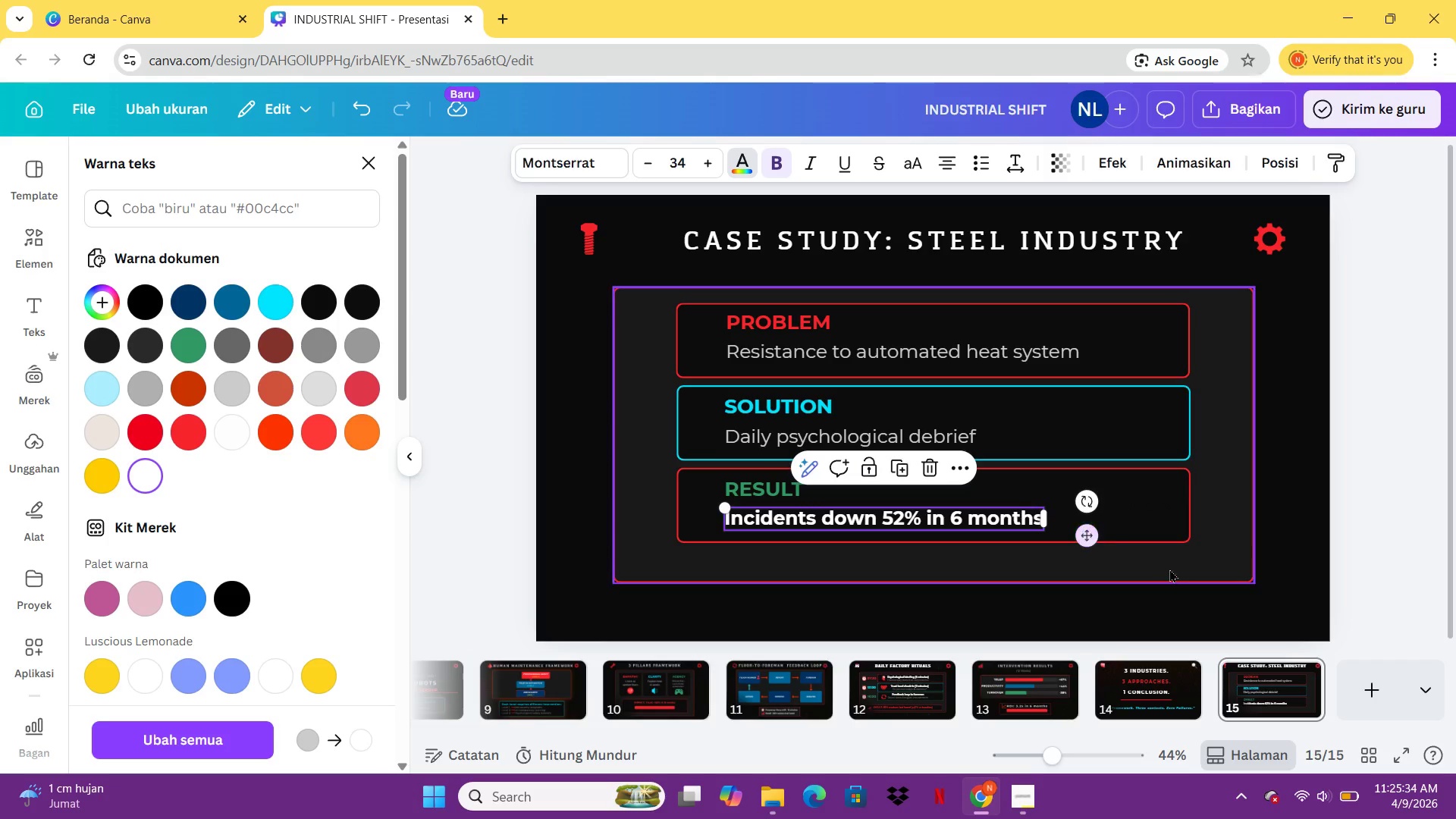 
left_click([1169, 570])
 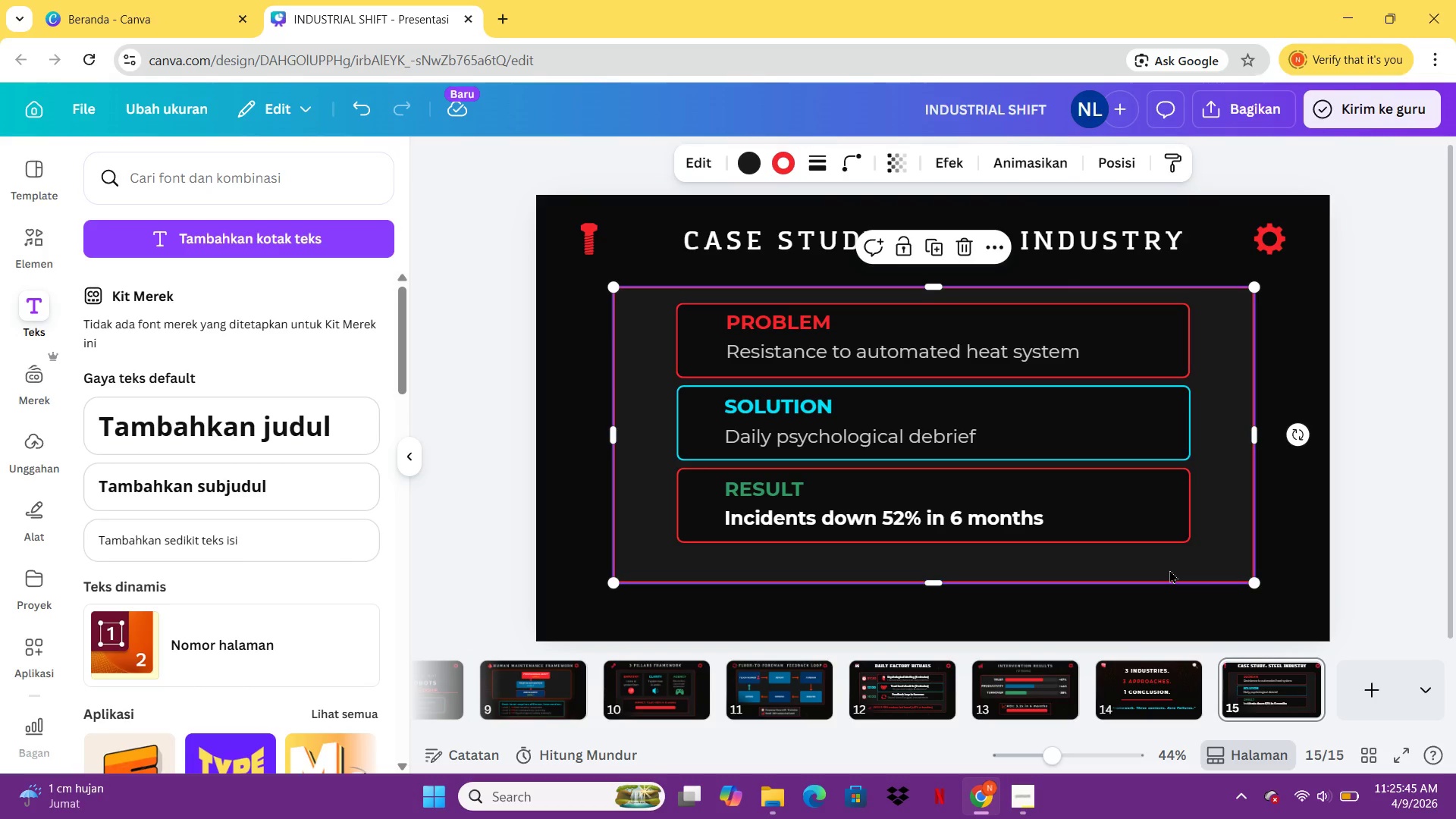 
wait(16.11)
 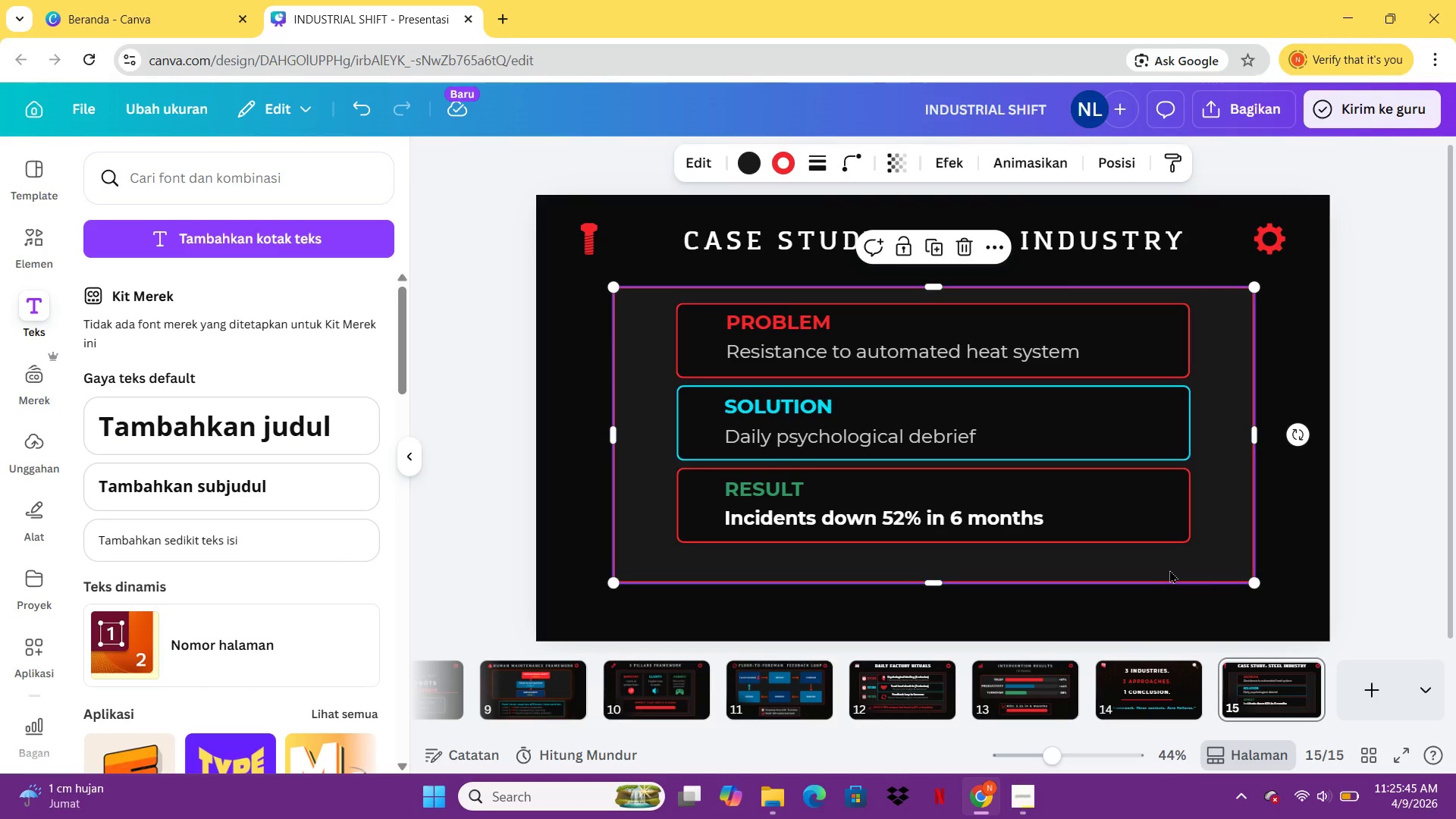 
left_click([49, 239])
 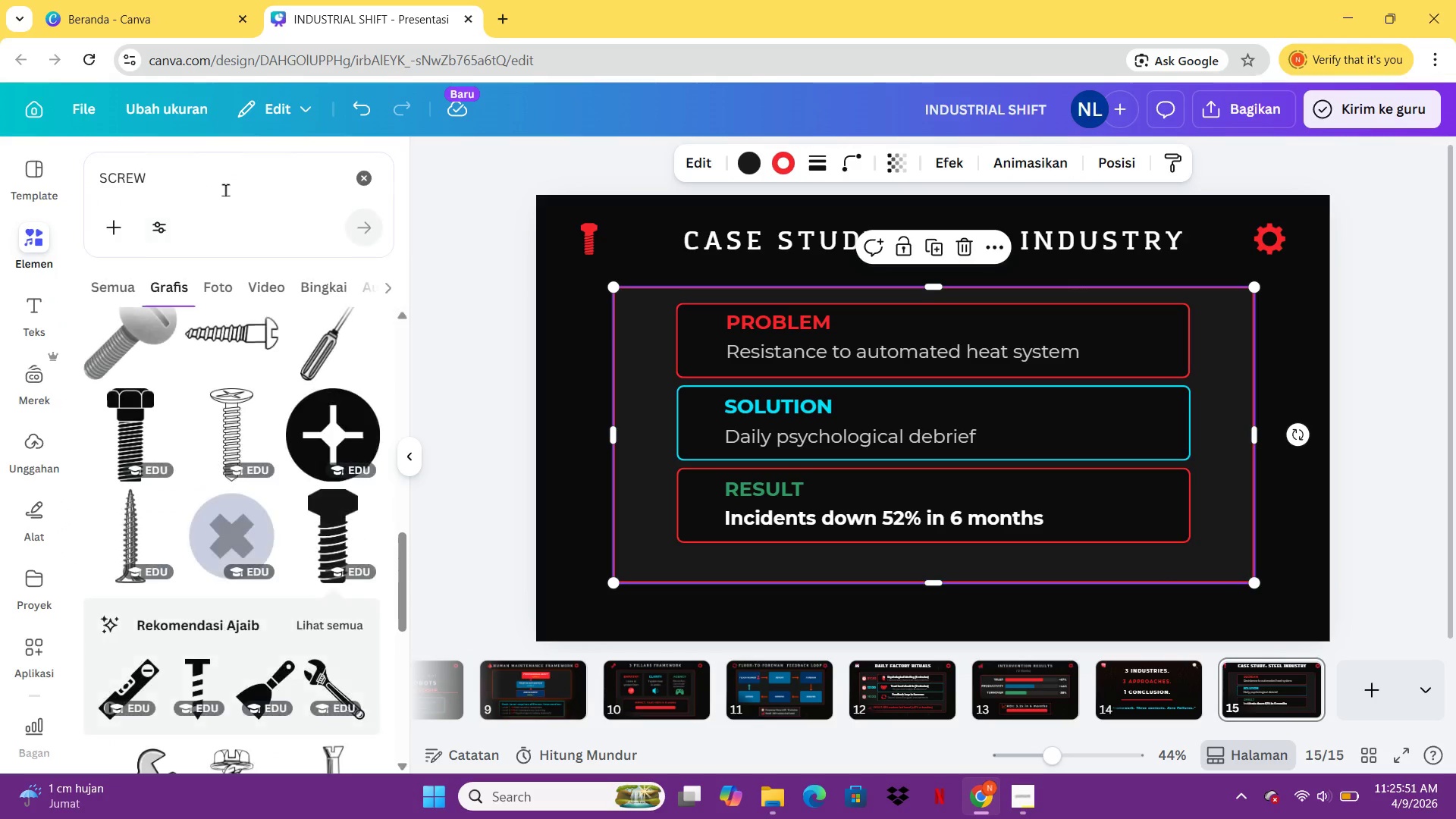 
left_click([229, 187])
 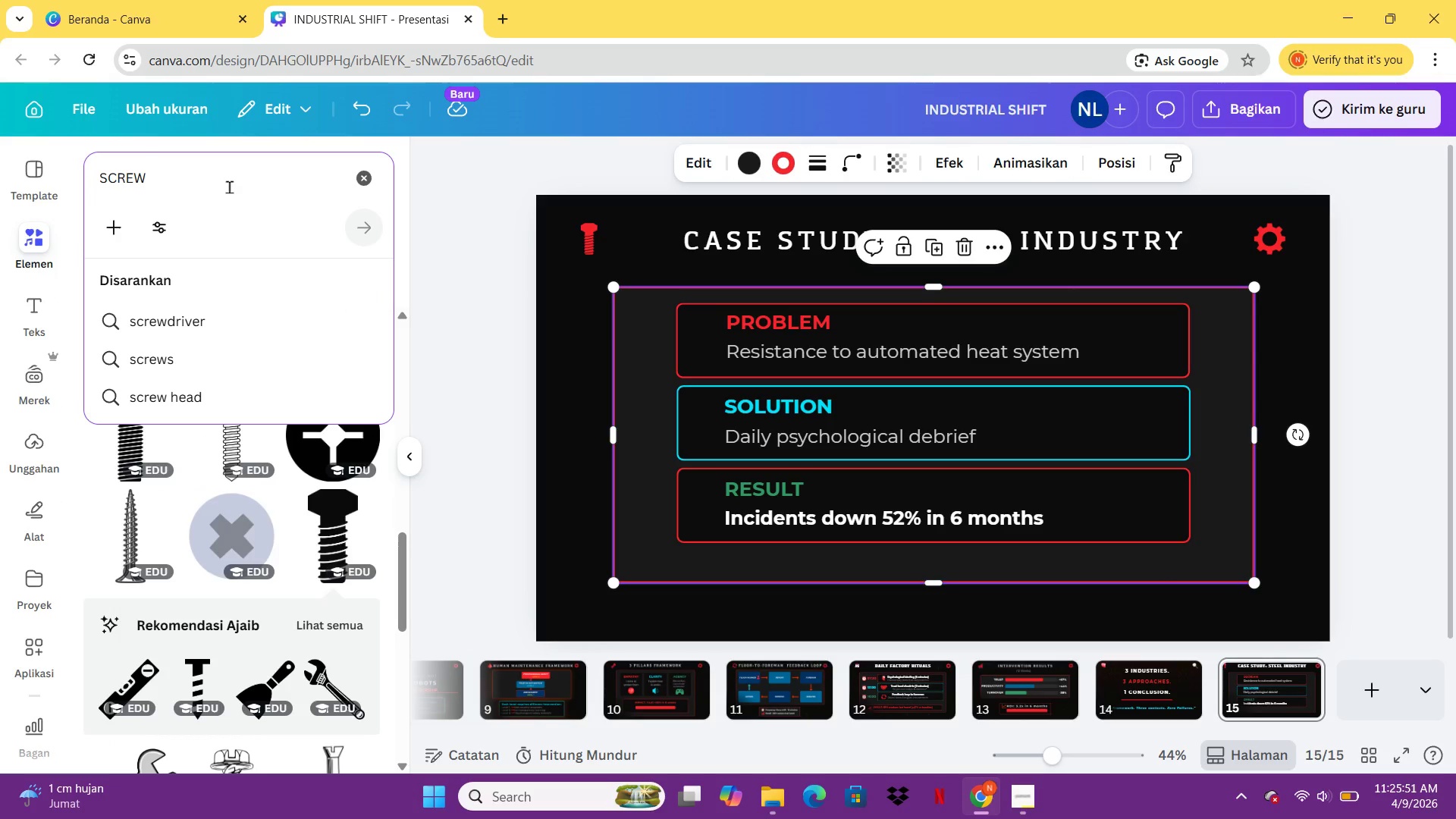 
key(Control+A)
 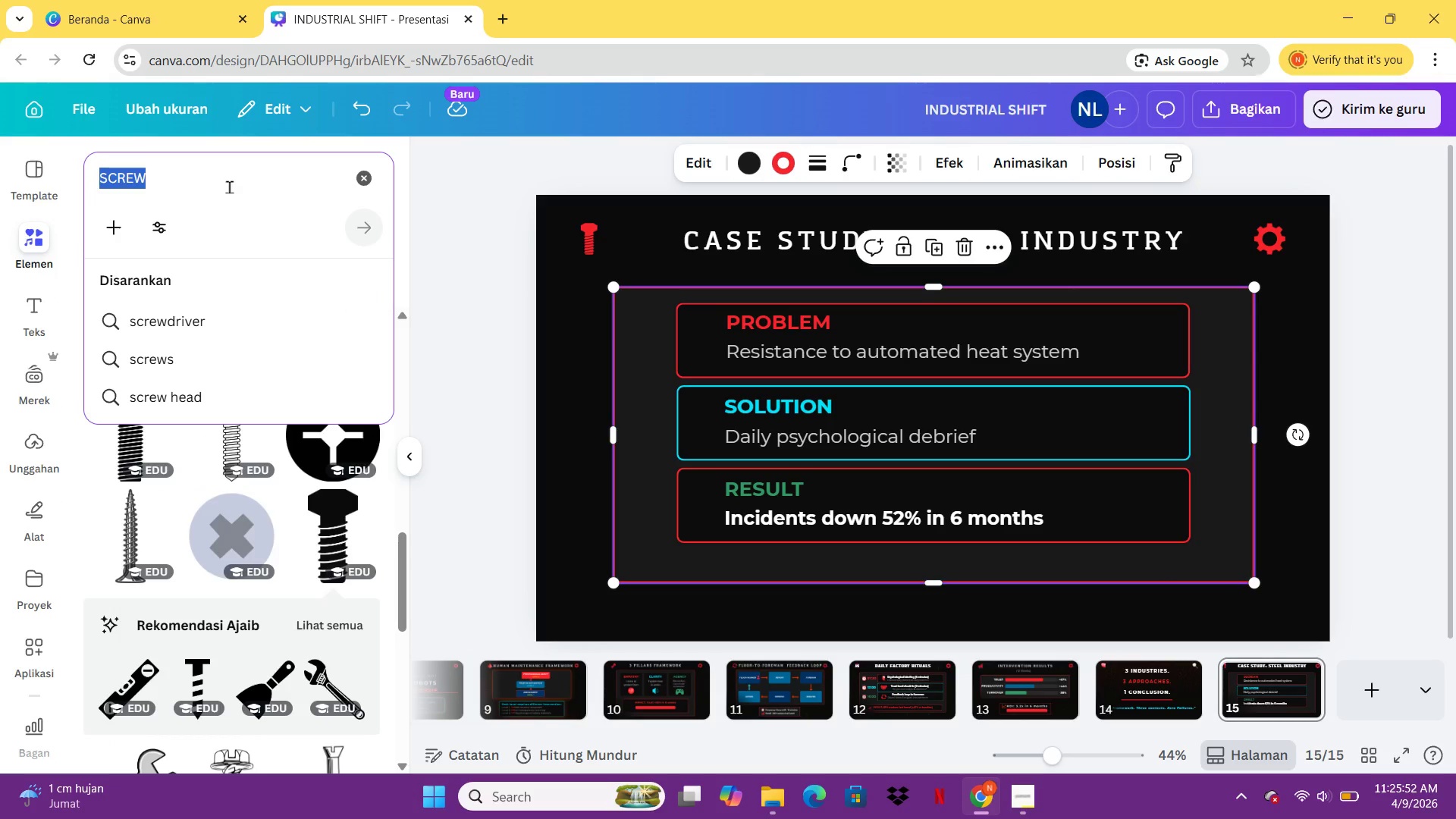 
type(rounded re)
 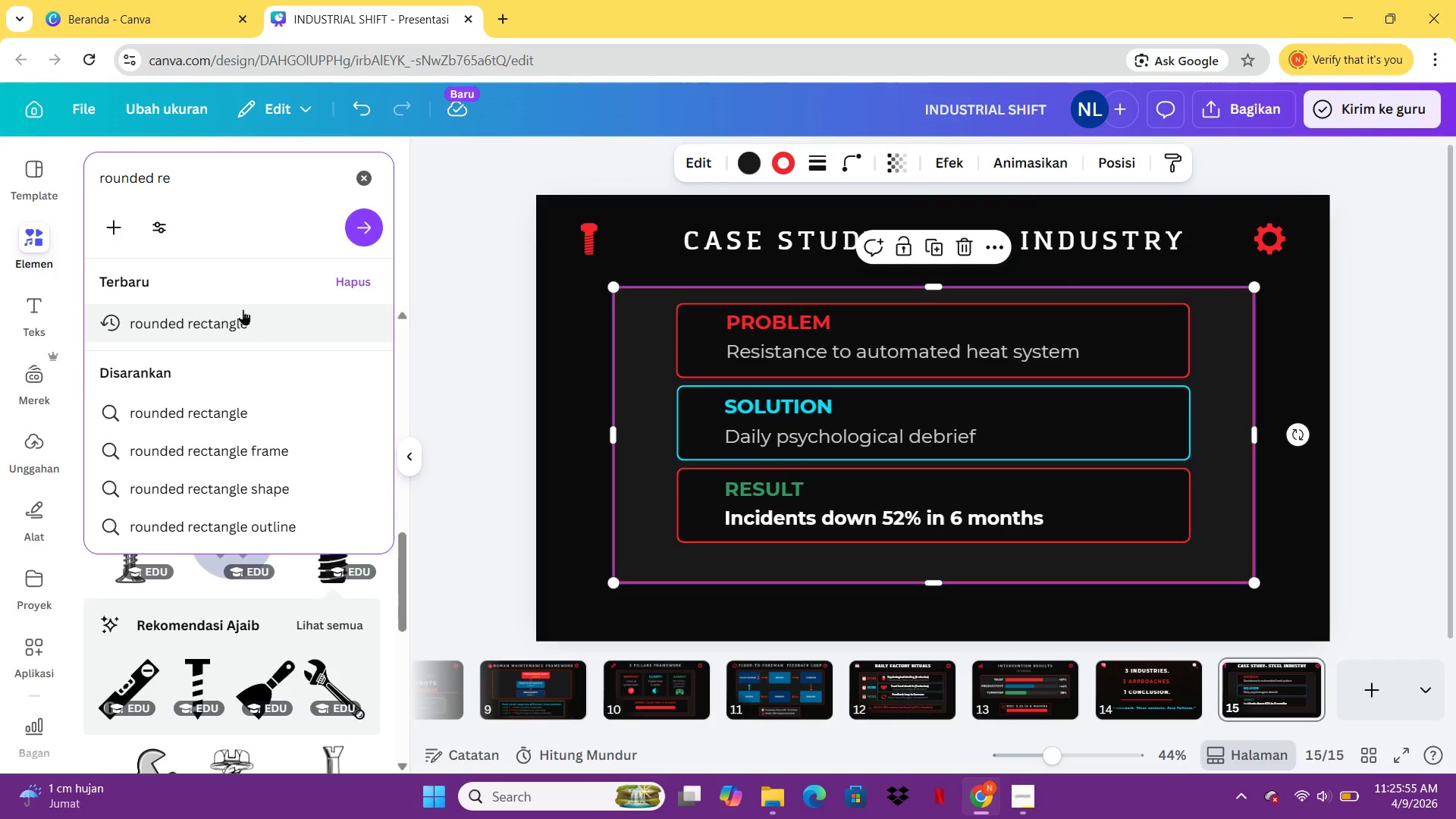 
left_click([243, 309])
 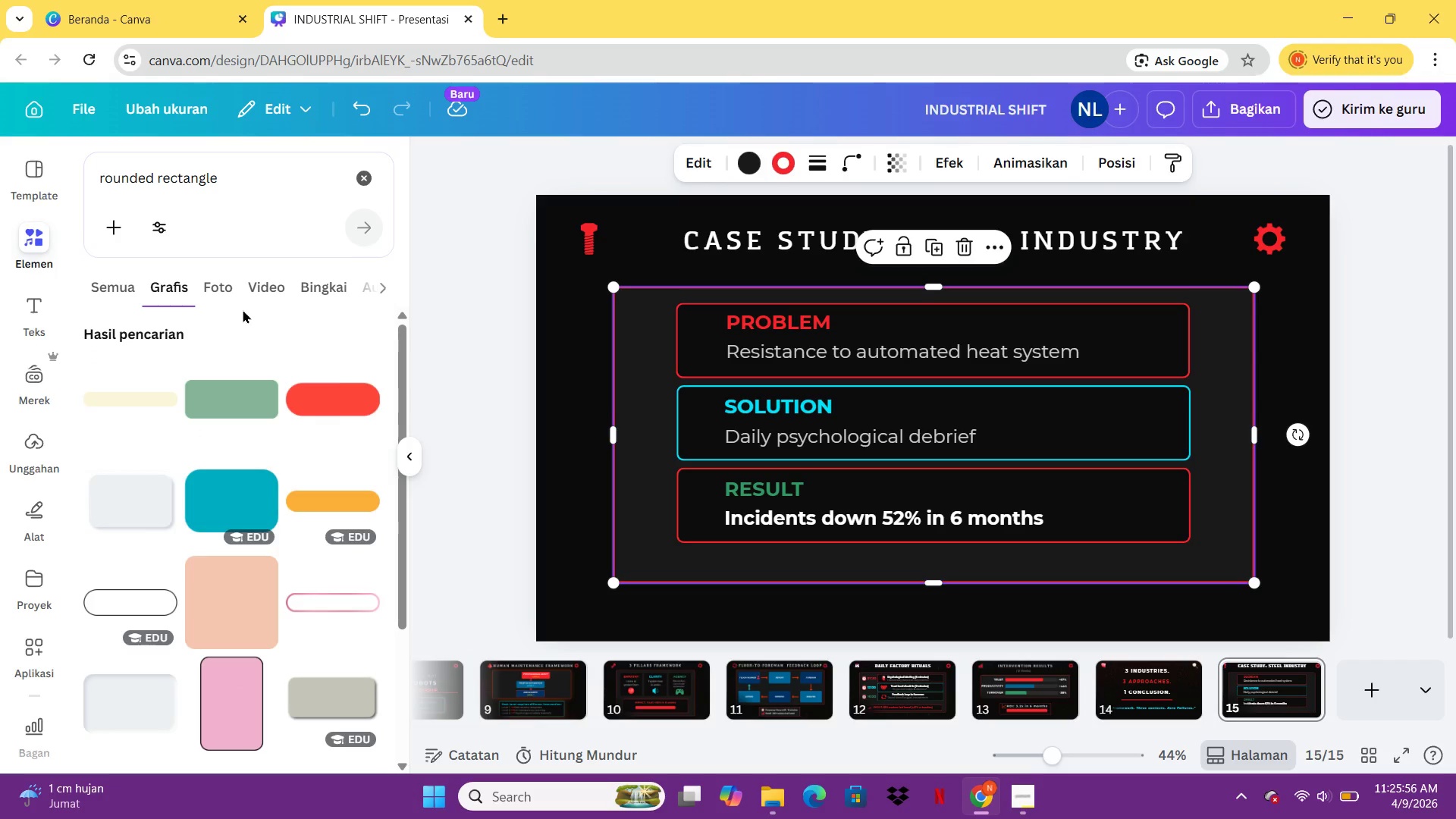 
mouse_move([212, 580])
 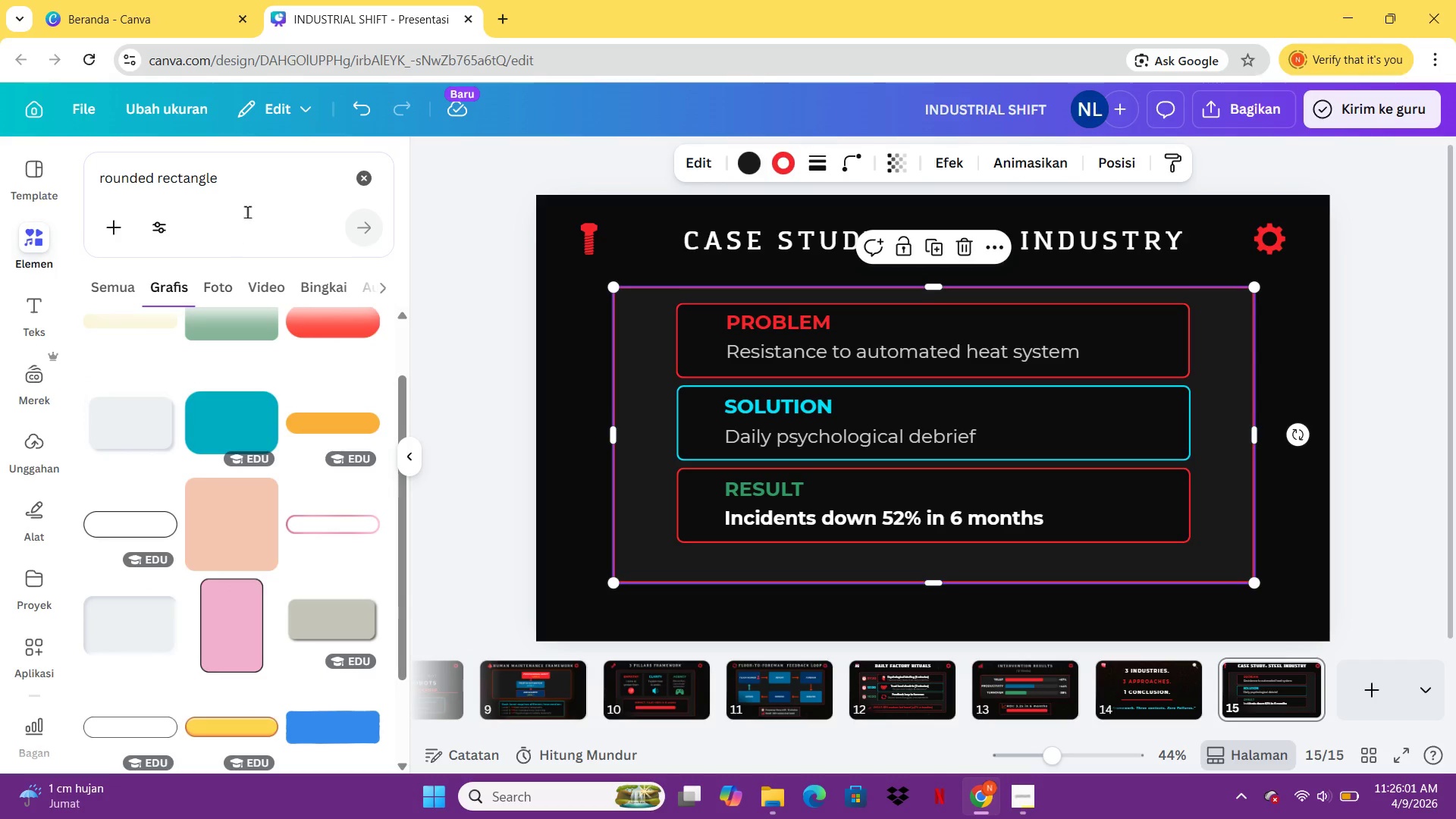 
left_click([252, 199])
 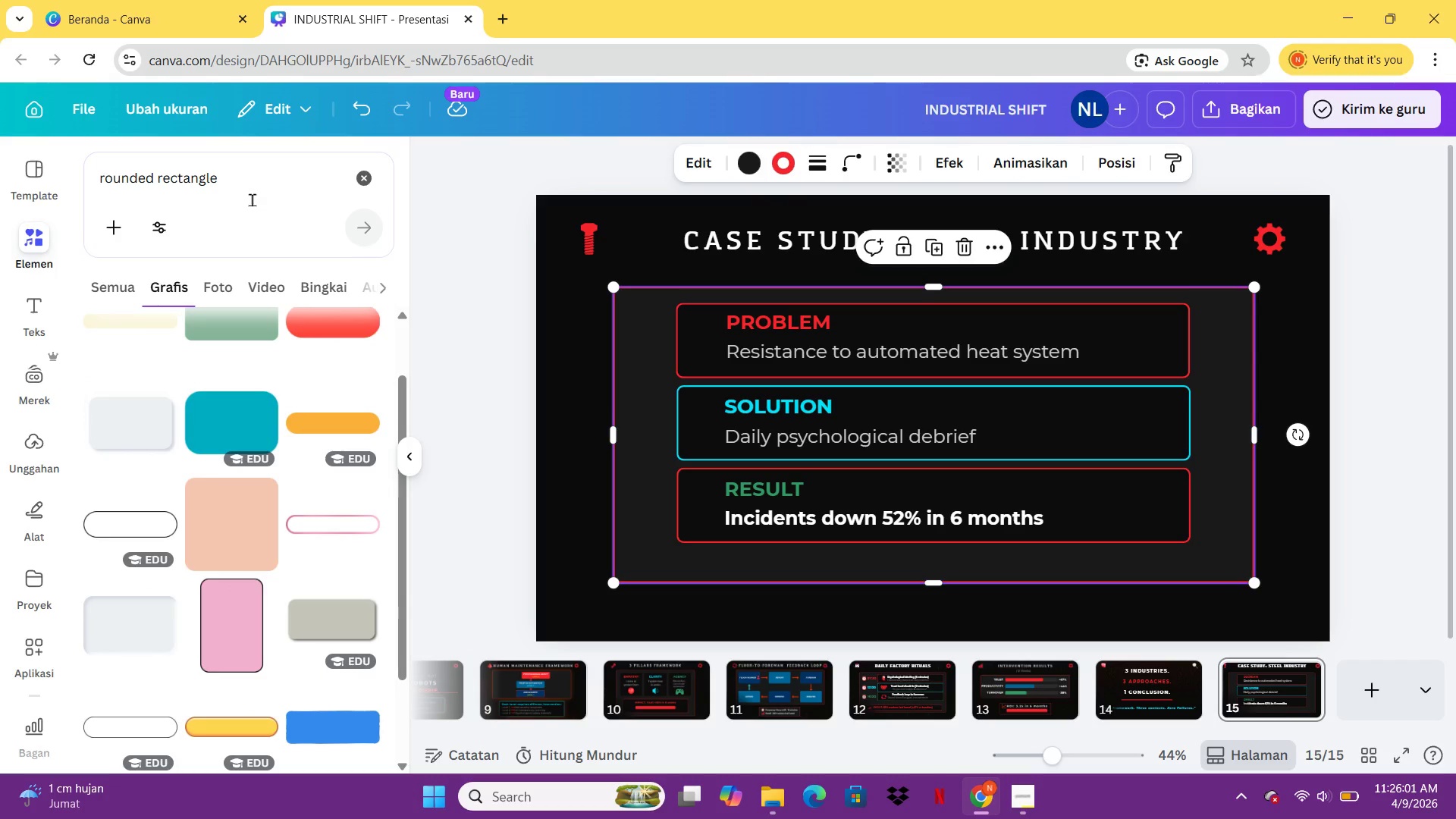 
key(Control+ControlLeft)
 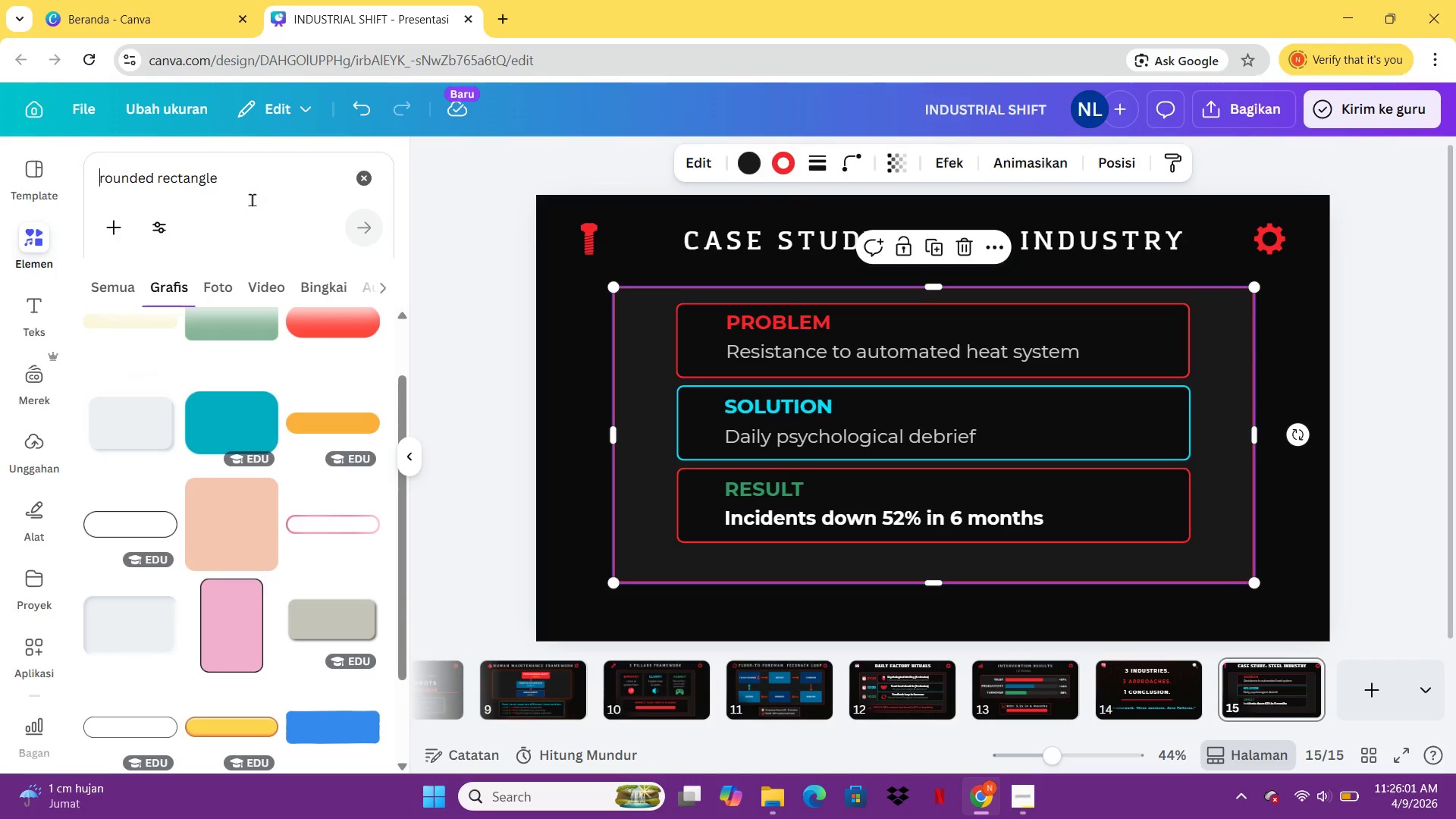 
key(Control+A)
 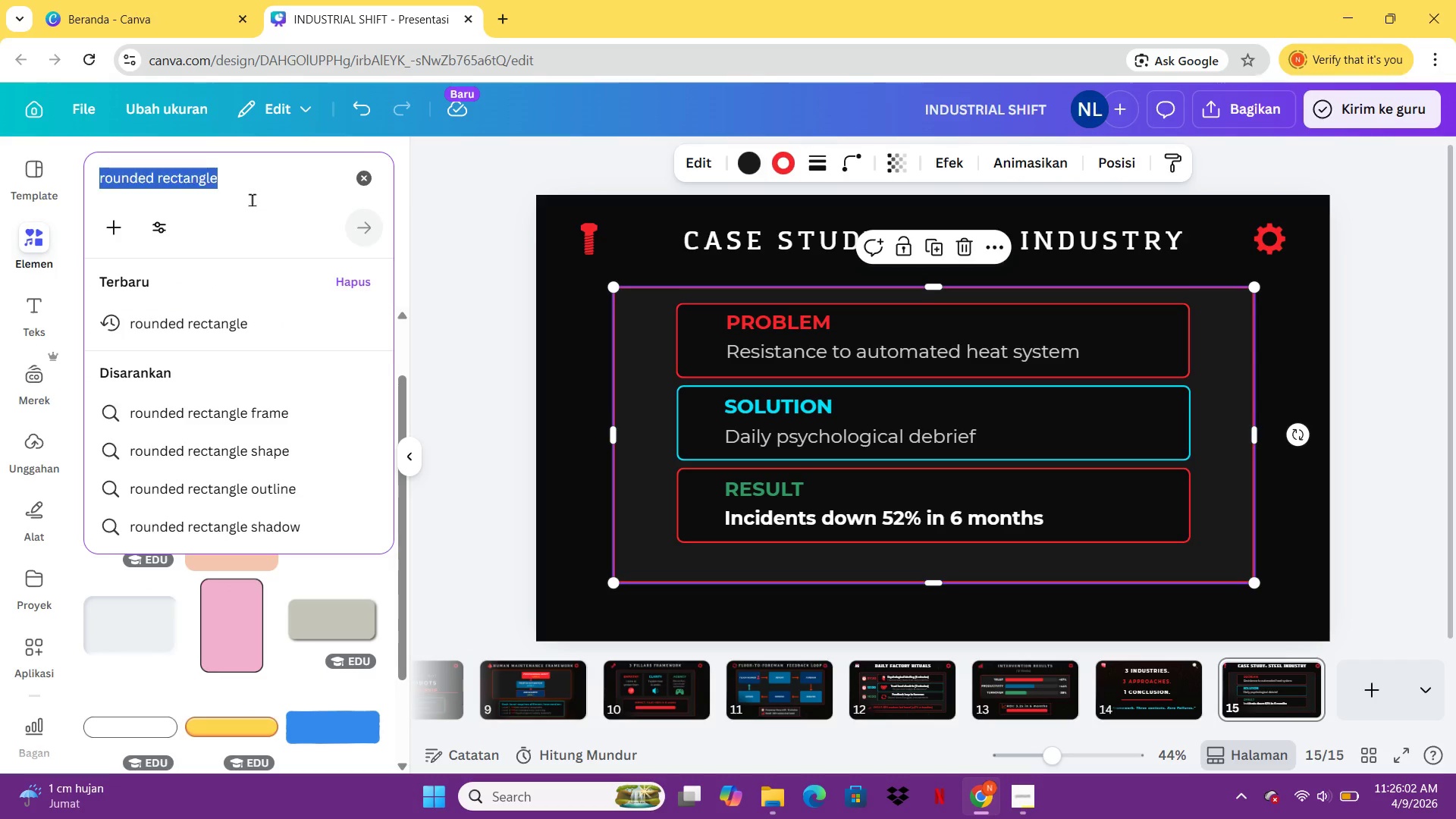 
type(circle)
 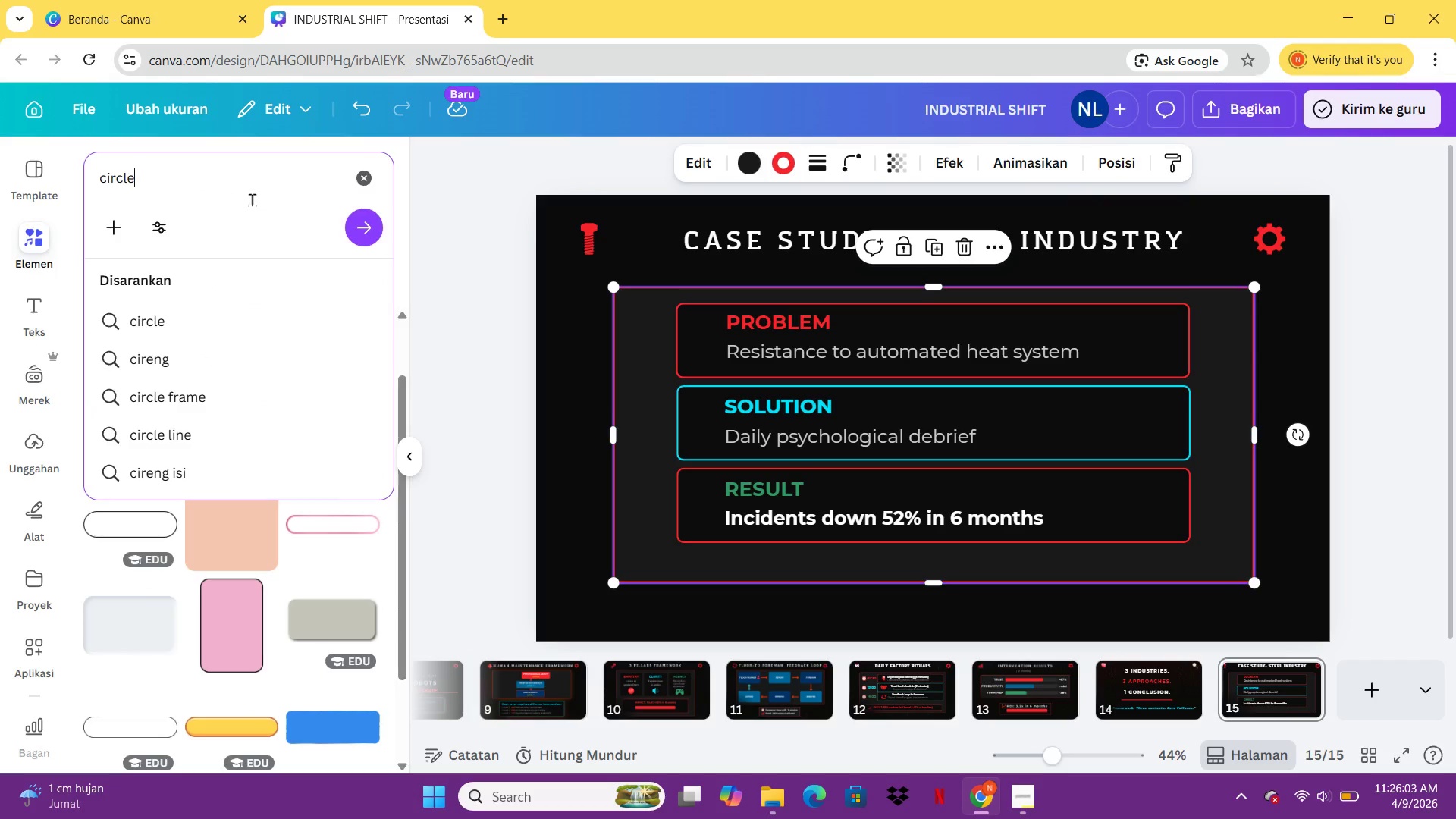 
key(Enter)
 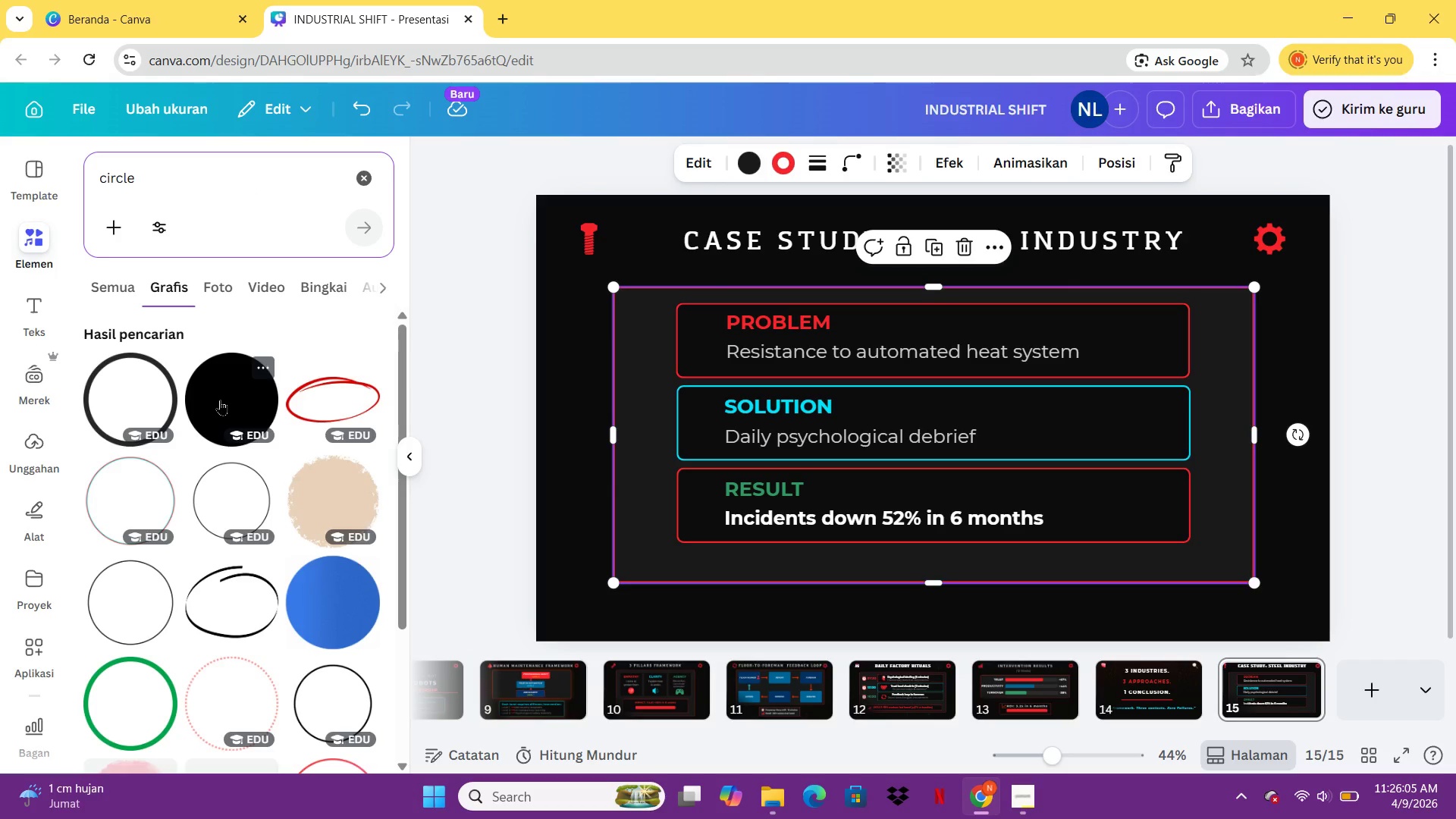 
left_click([220, 400])
 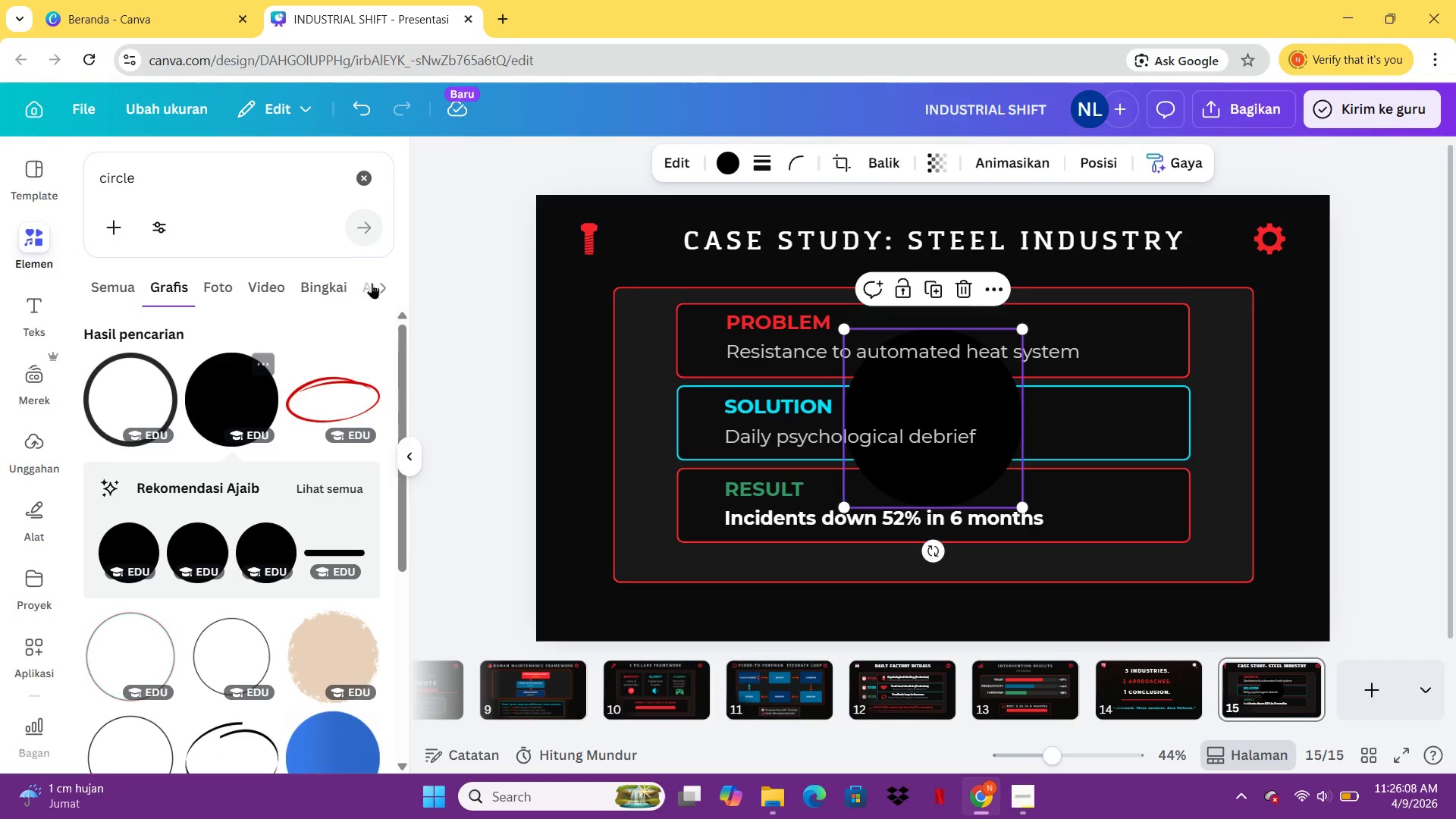 
left_click([719, 169])
 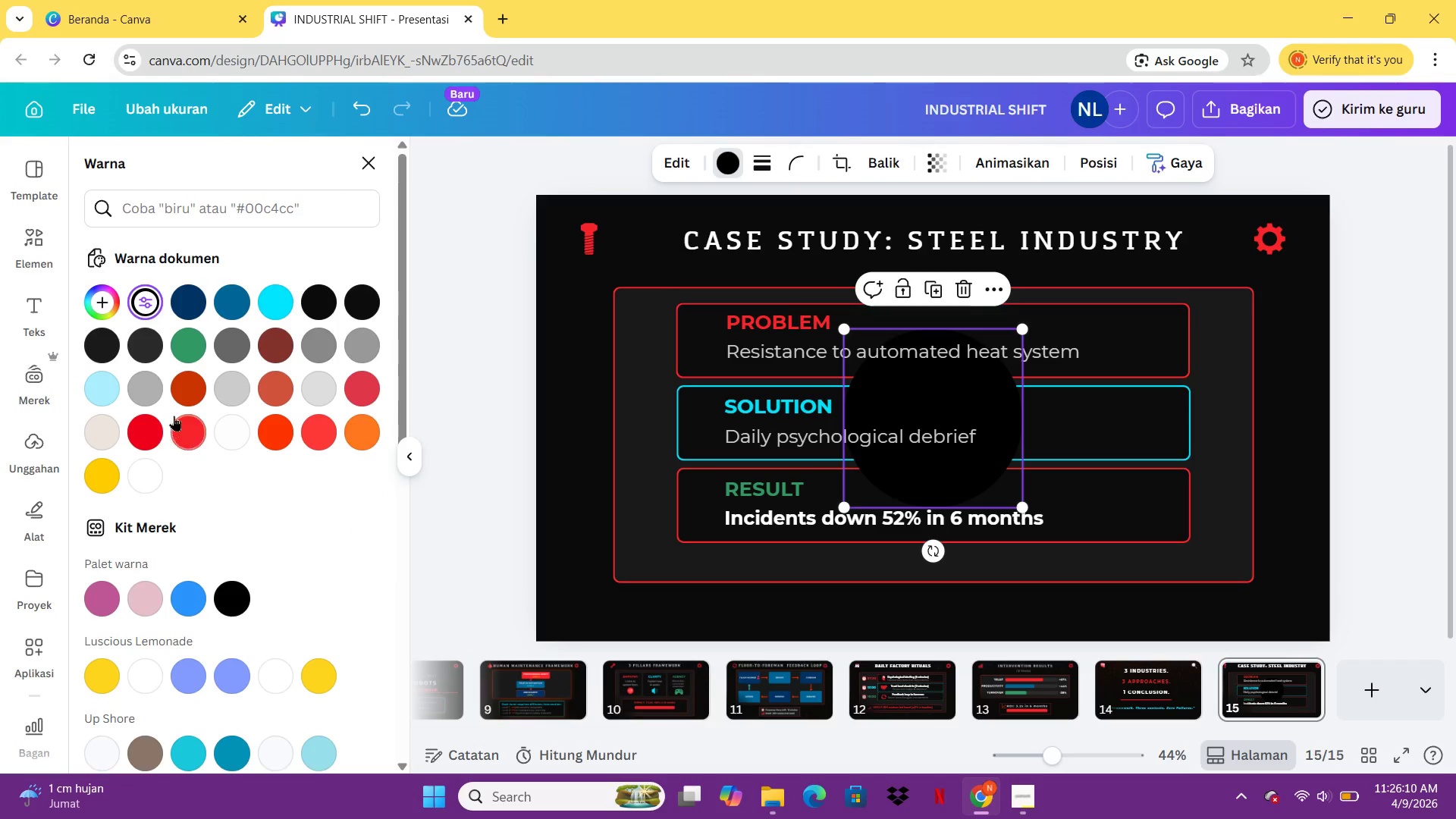 
left_click([174, 416])
 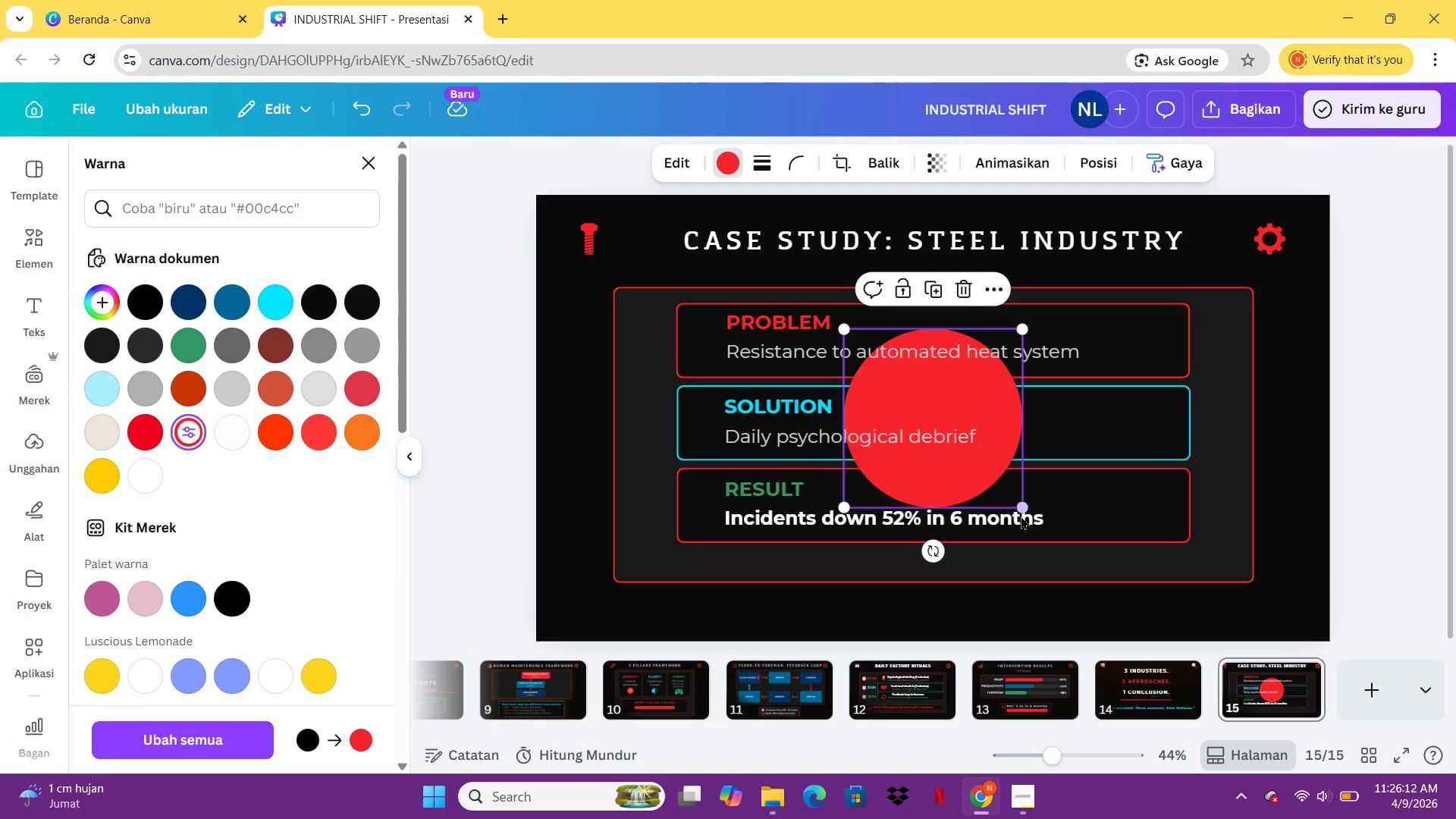 
left_click([1021, 517])
 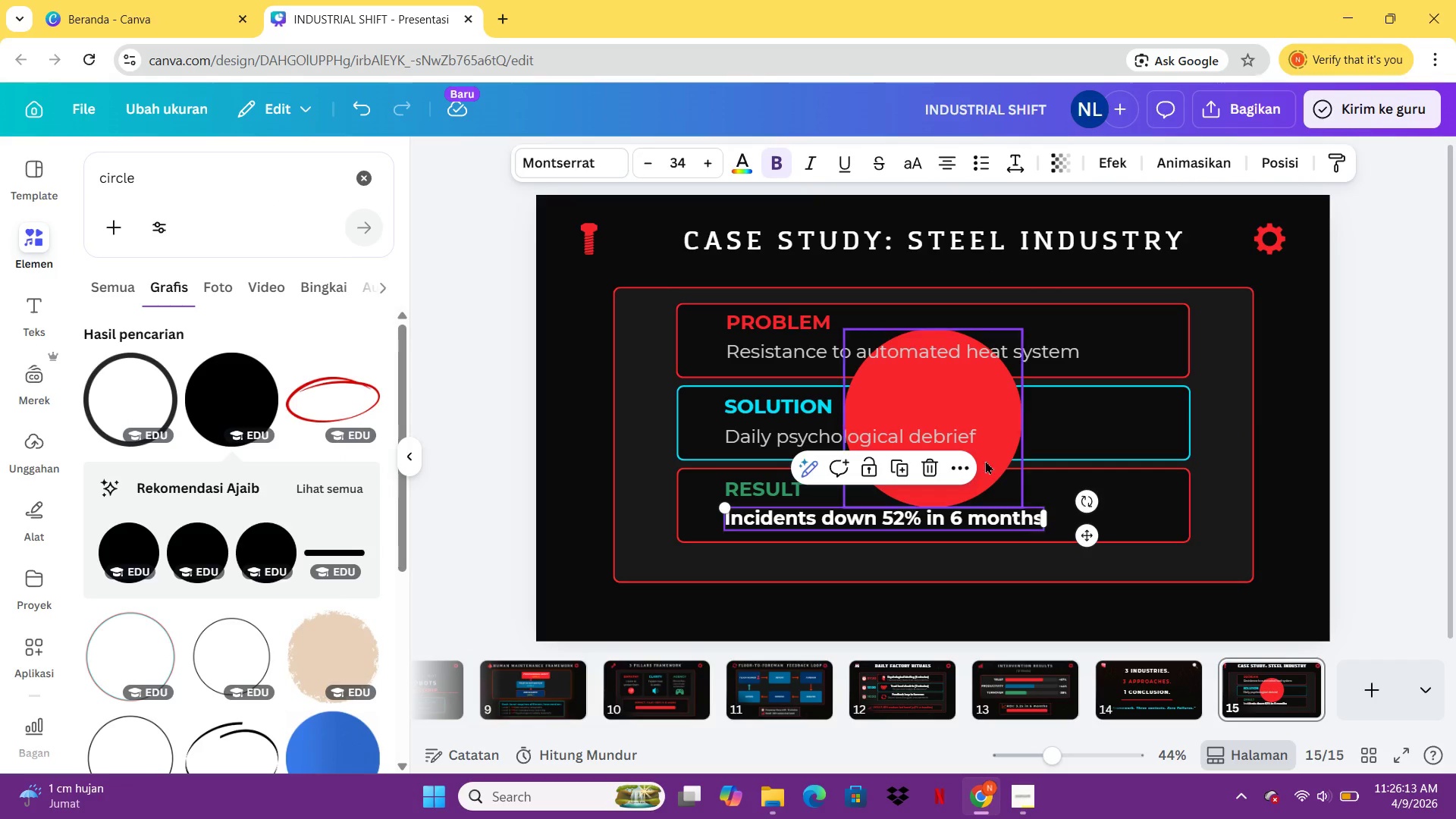 
left_click_drag(start_coordinate=[984, 440], to_coordinate=[638, 468])
 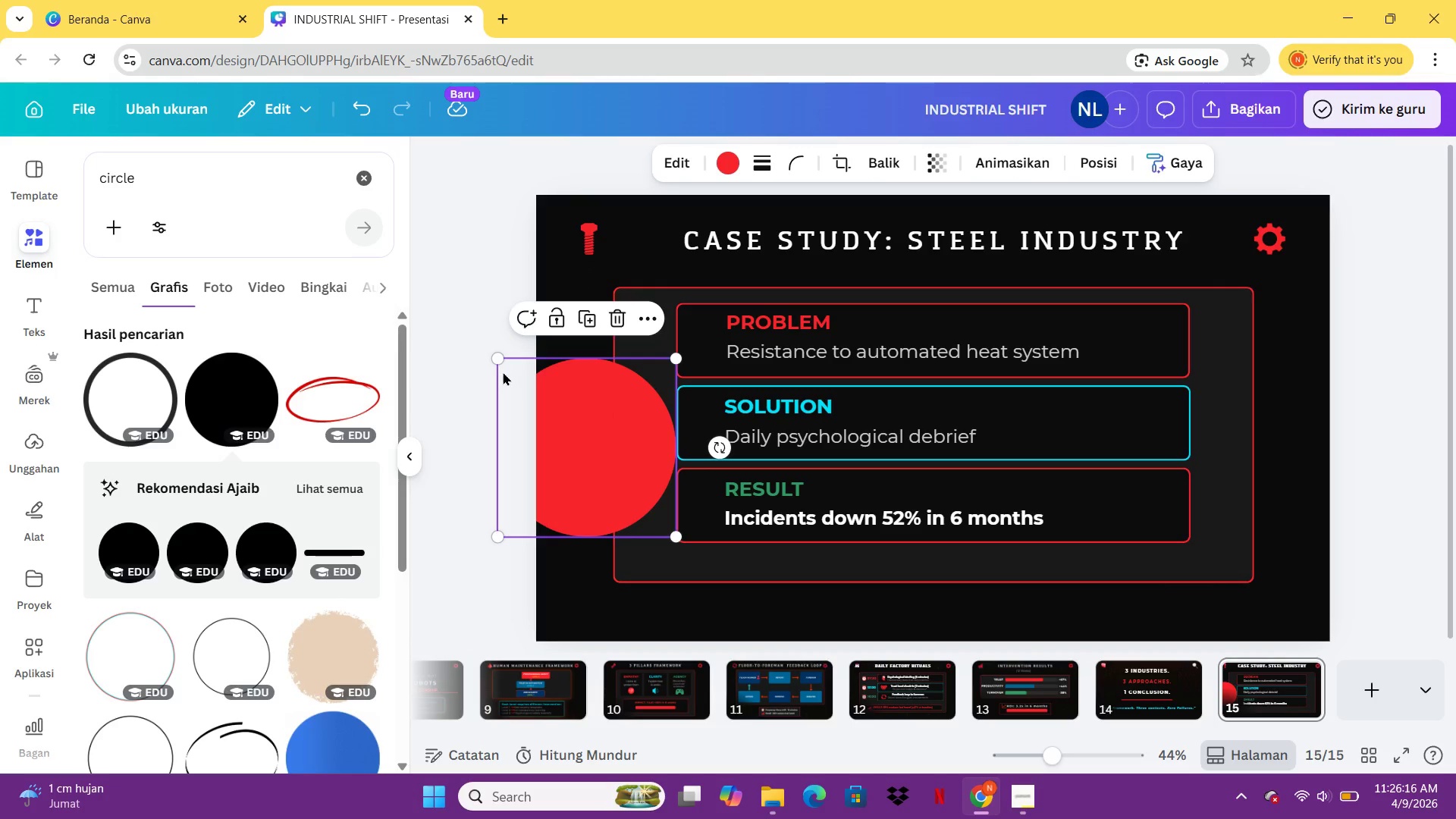 
left_click_drag(start_coordinate=[489, 355], to_coordinate=[512, 372])
 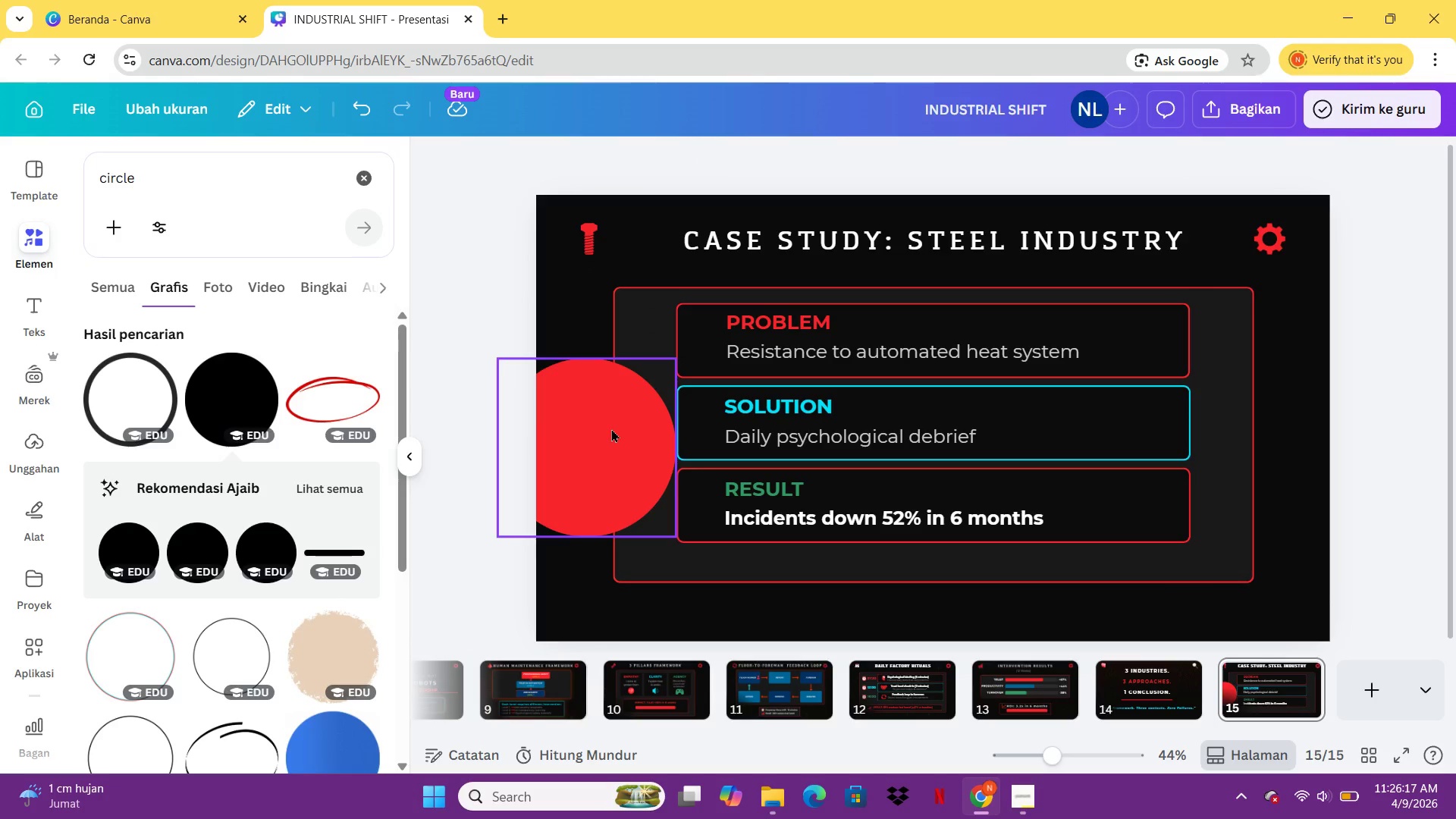 
left_click([611, 428])
 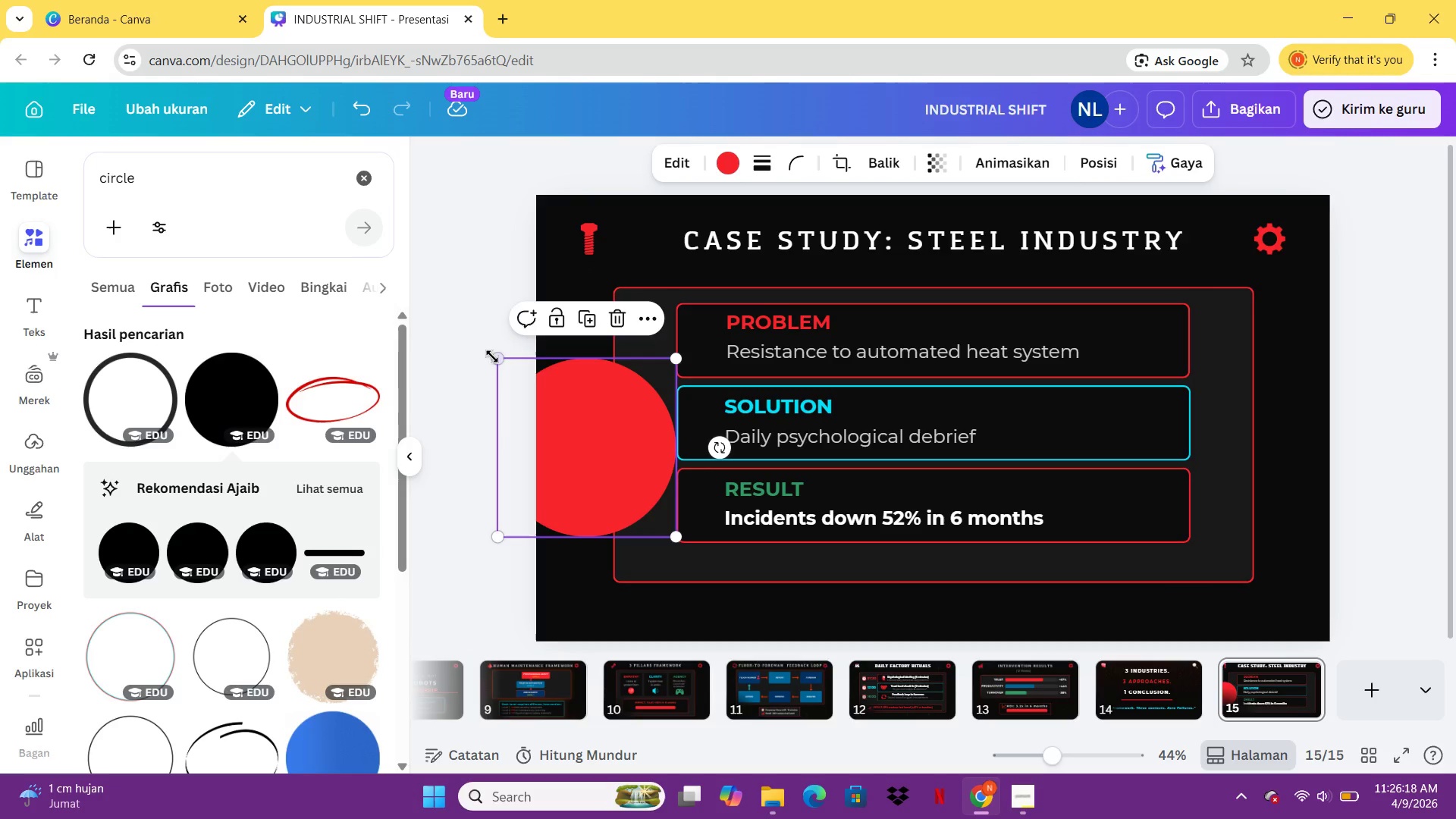 
left_click_drag(start_coordinate=[498, 359], to_coordinate=[663, 504])
 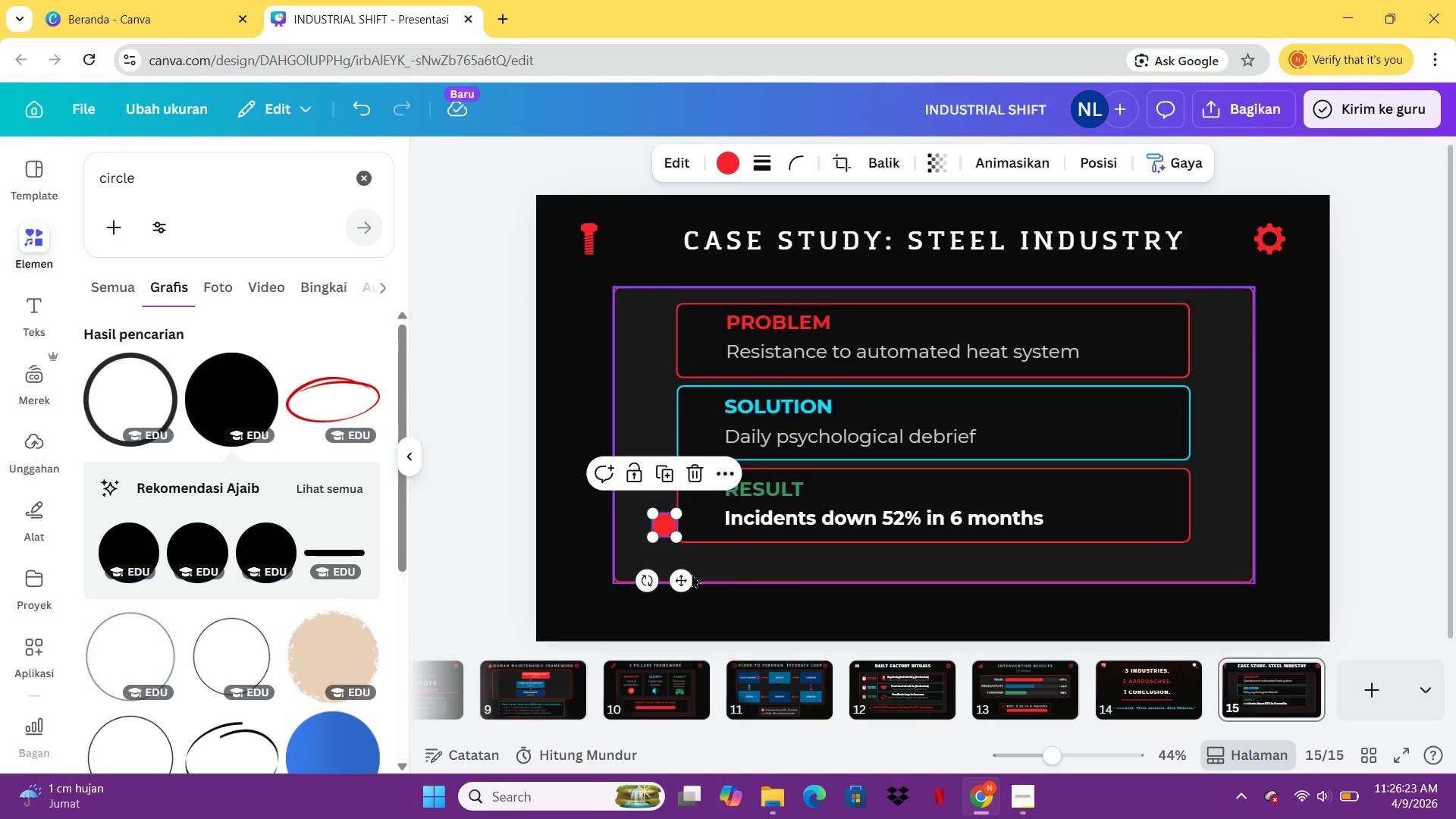 
left_click_drag(start_coordinate=[685, 585], to_coordinate=[726, 381])
 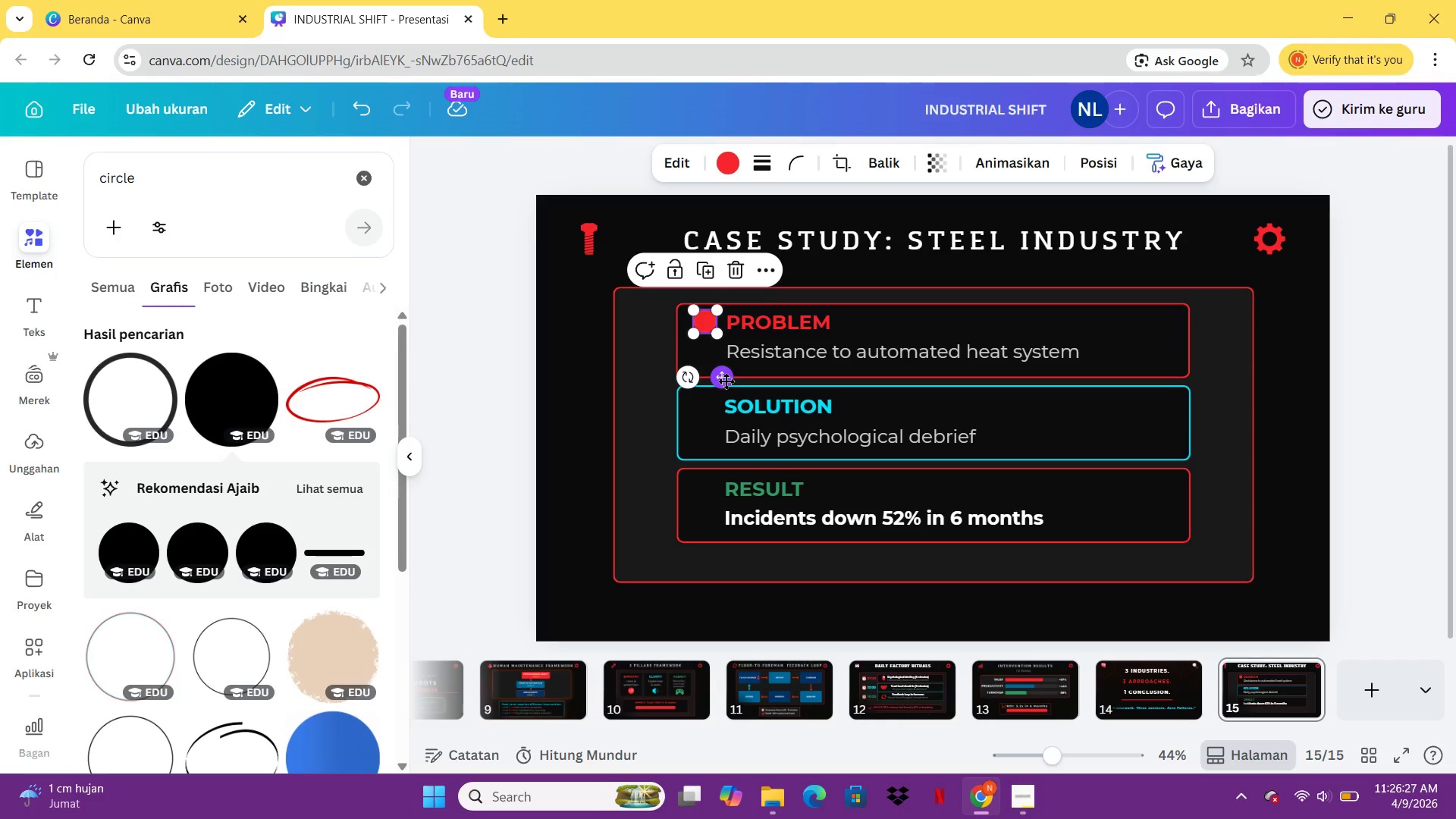 
key(Control+C)
 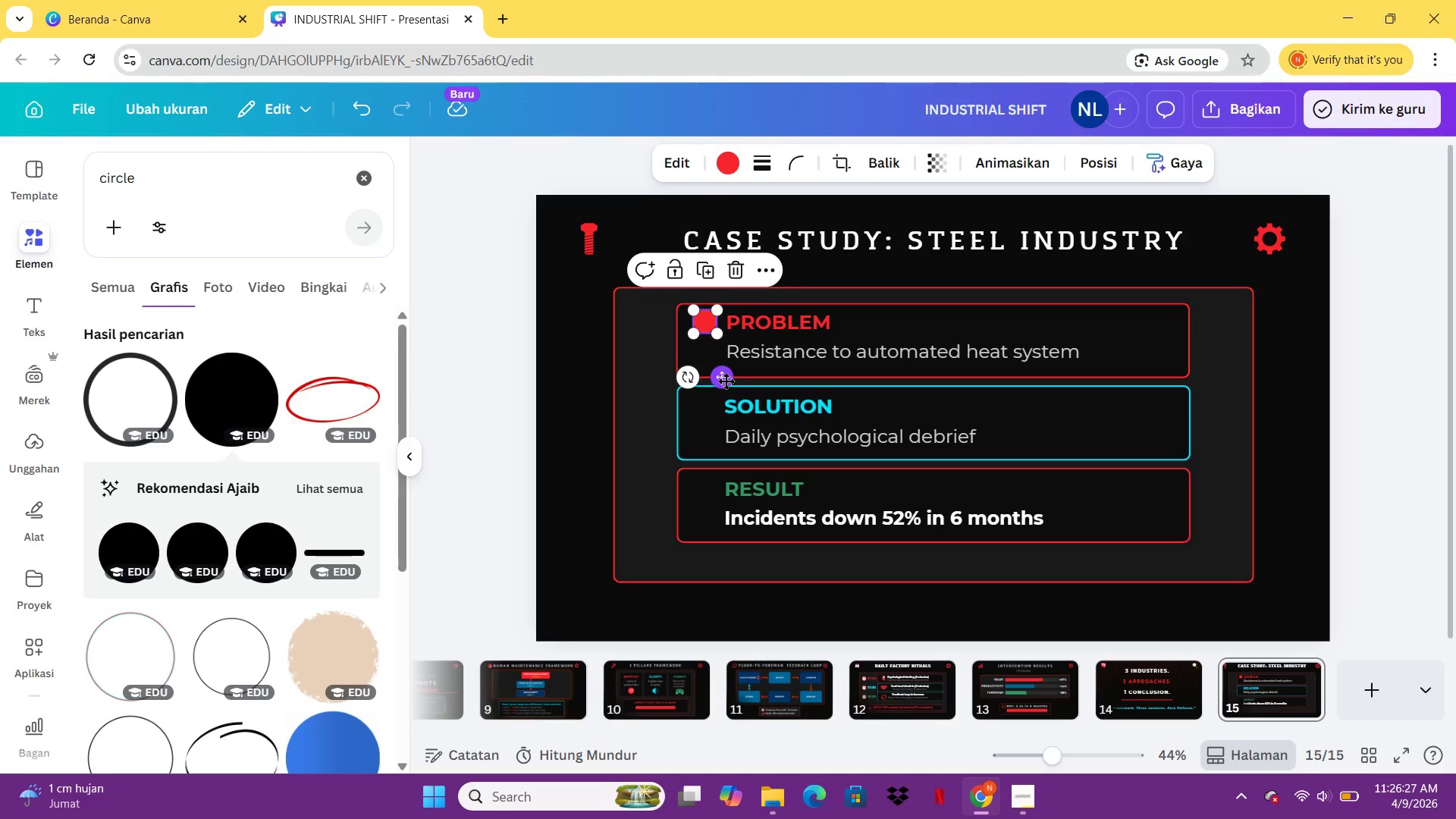 
key(Control+V)
 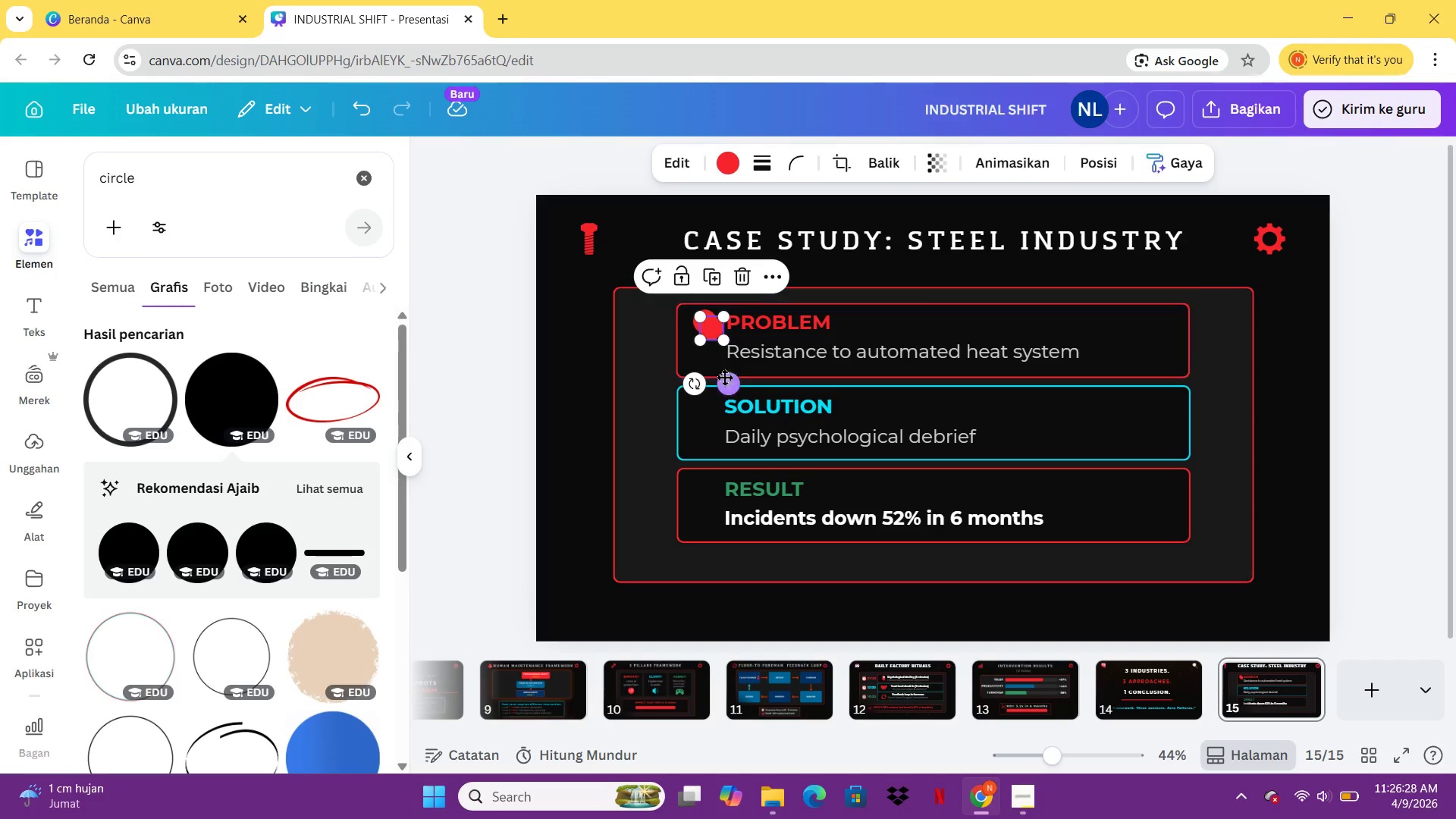 
left_click_drag(start_coordinate=[726, 381], to_coordinate=[720, 460])
 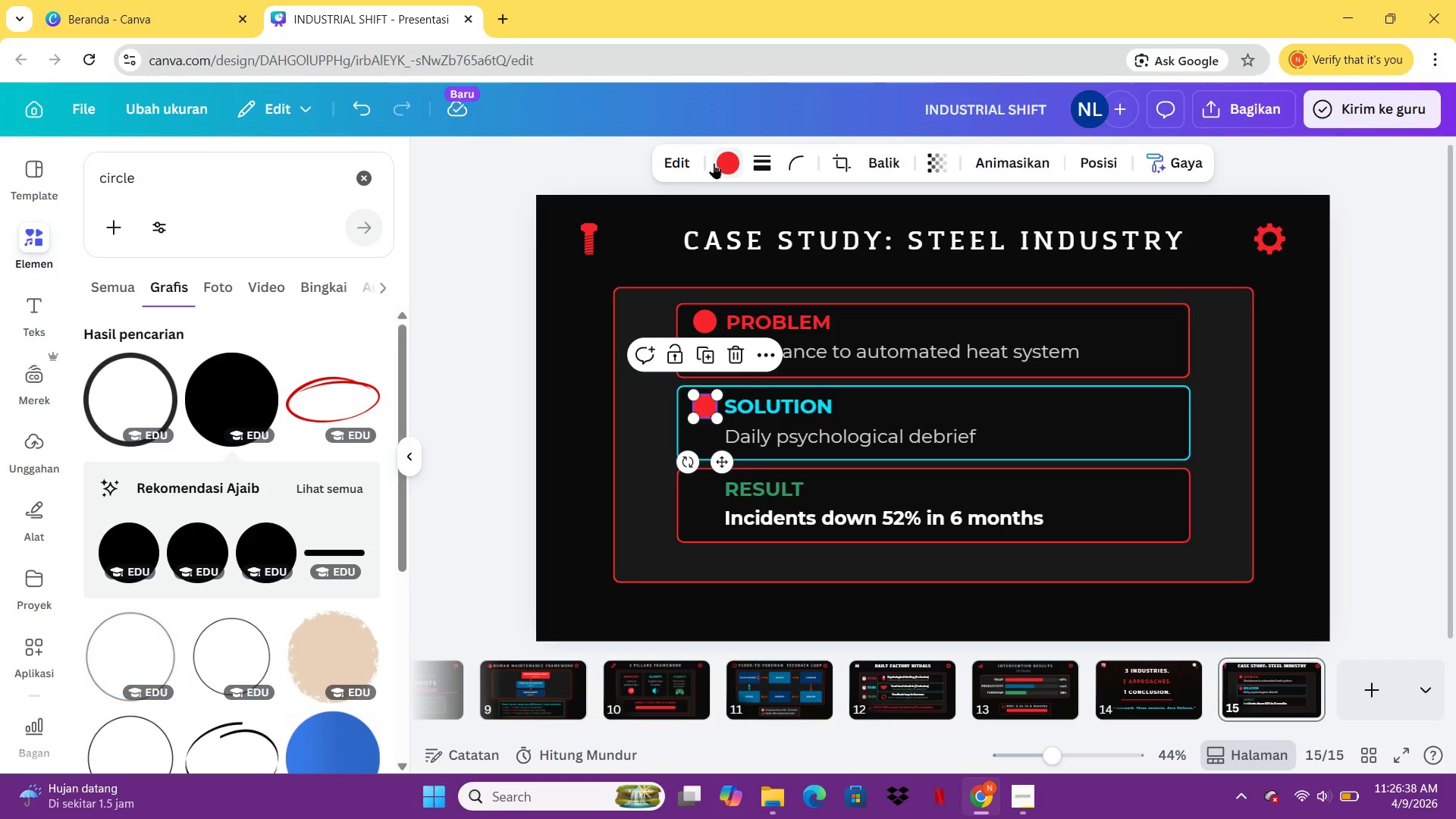 
wait(12.5)
 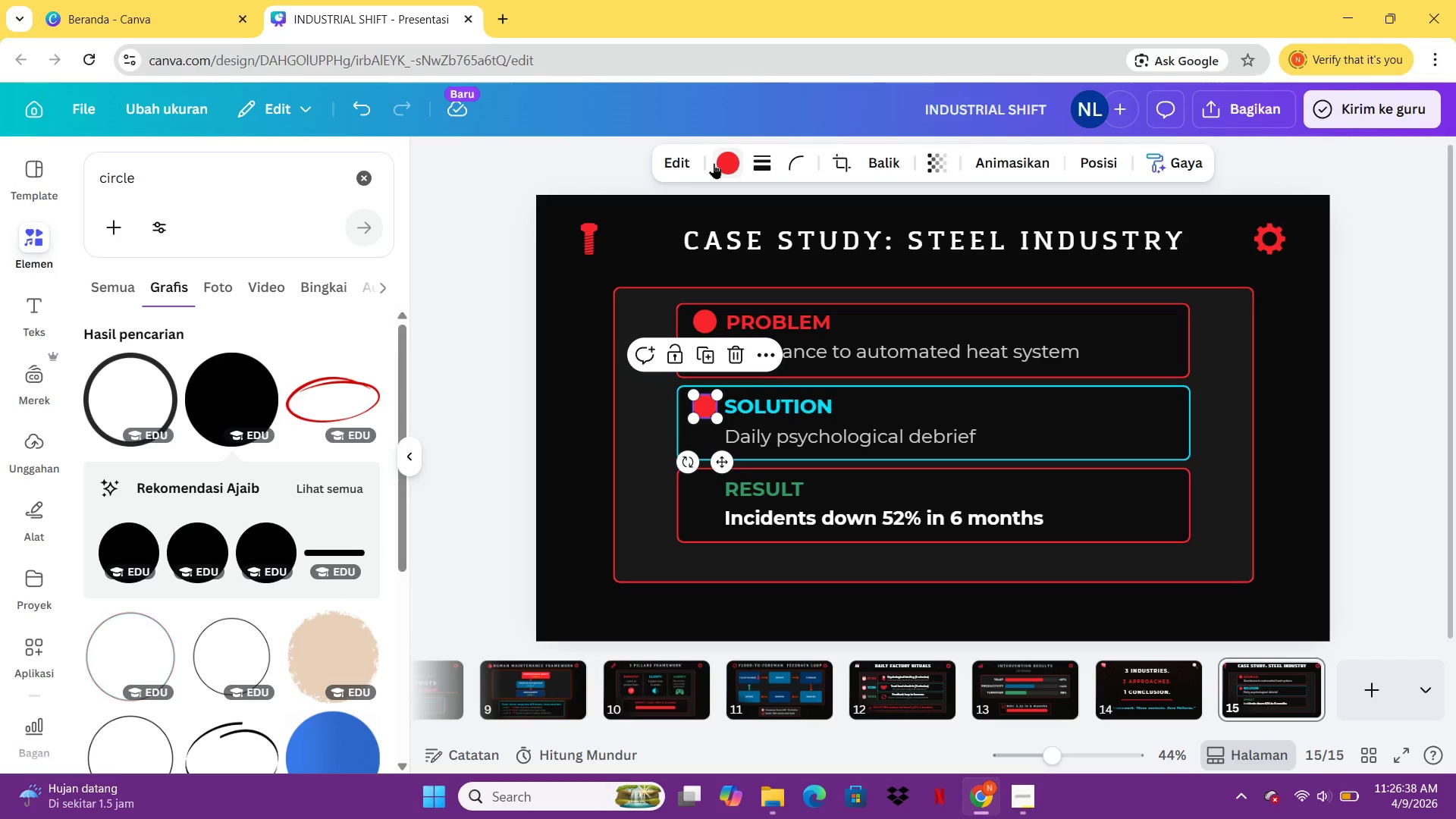 
left_click([721, 151])
 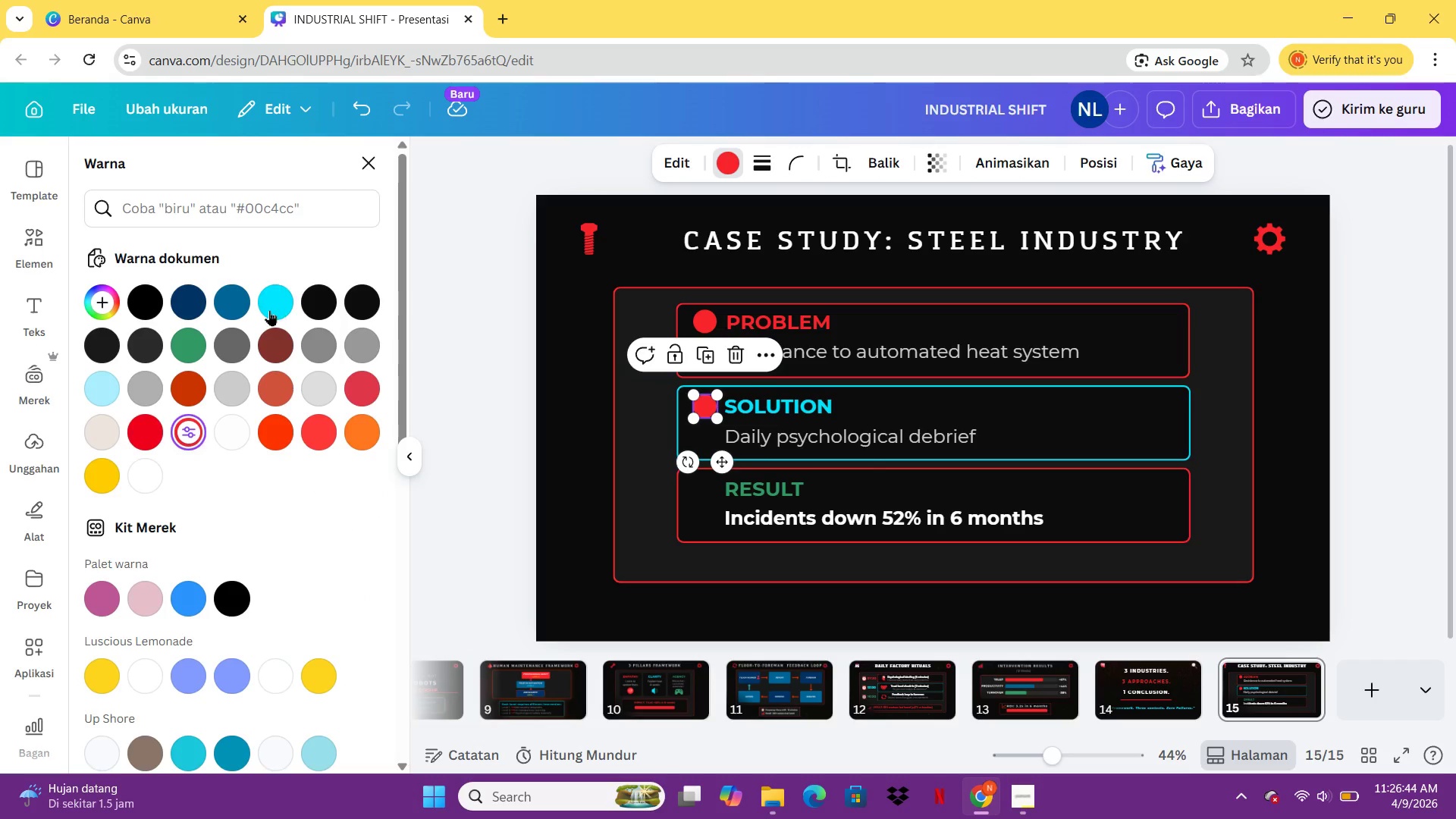 
left_click([268, 304])
 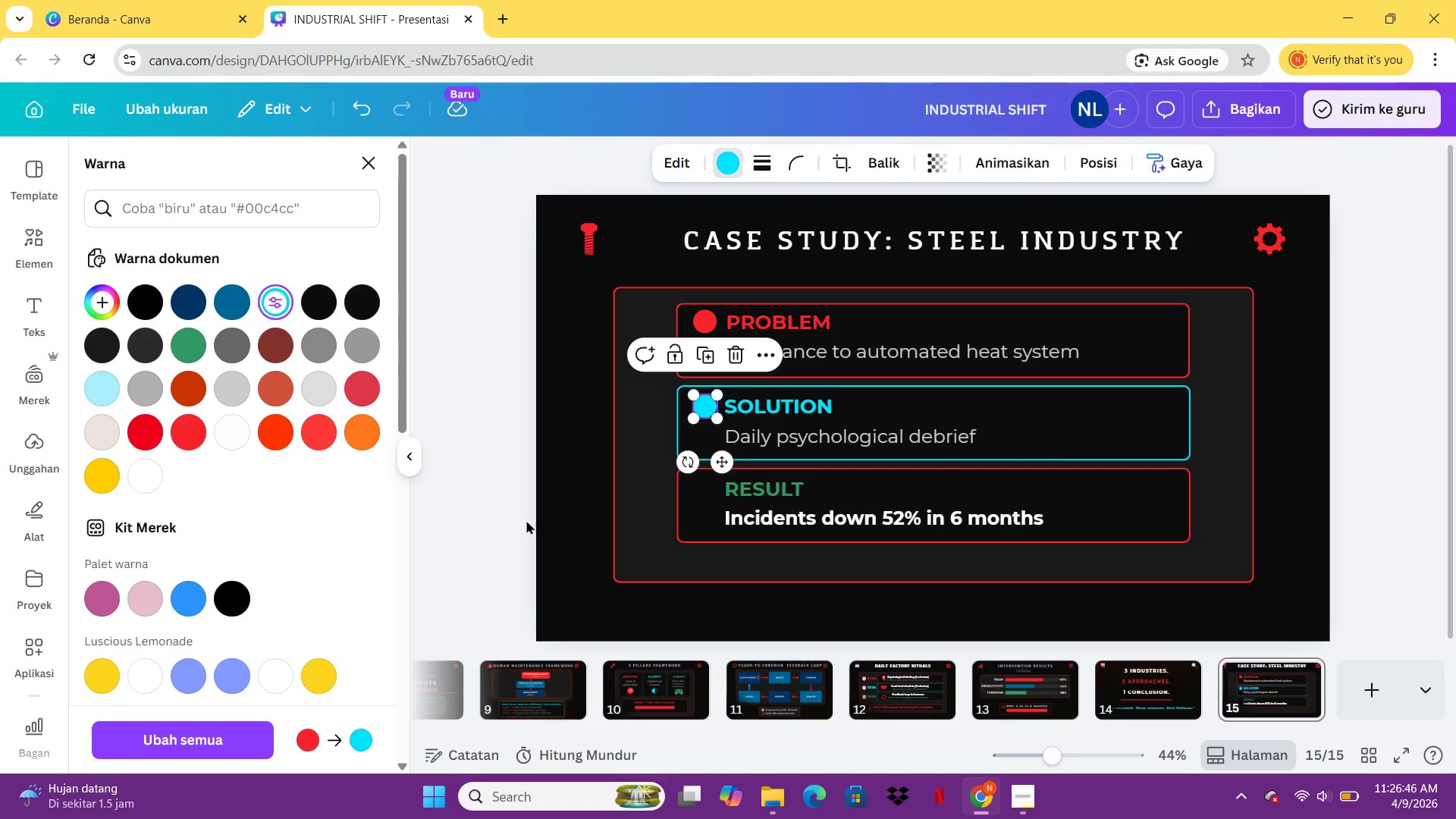 
key(Control+C)
 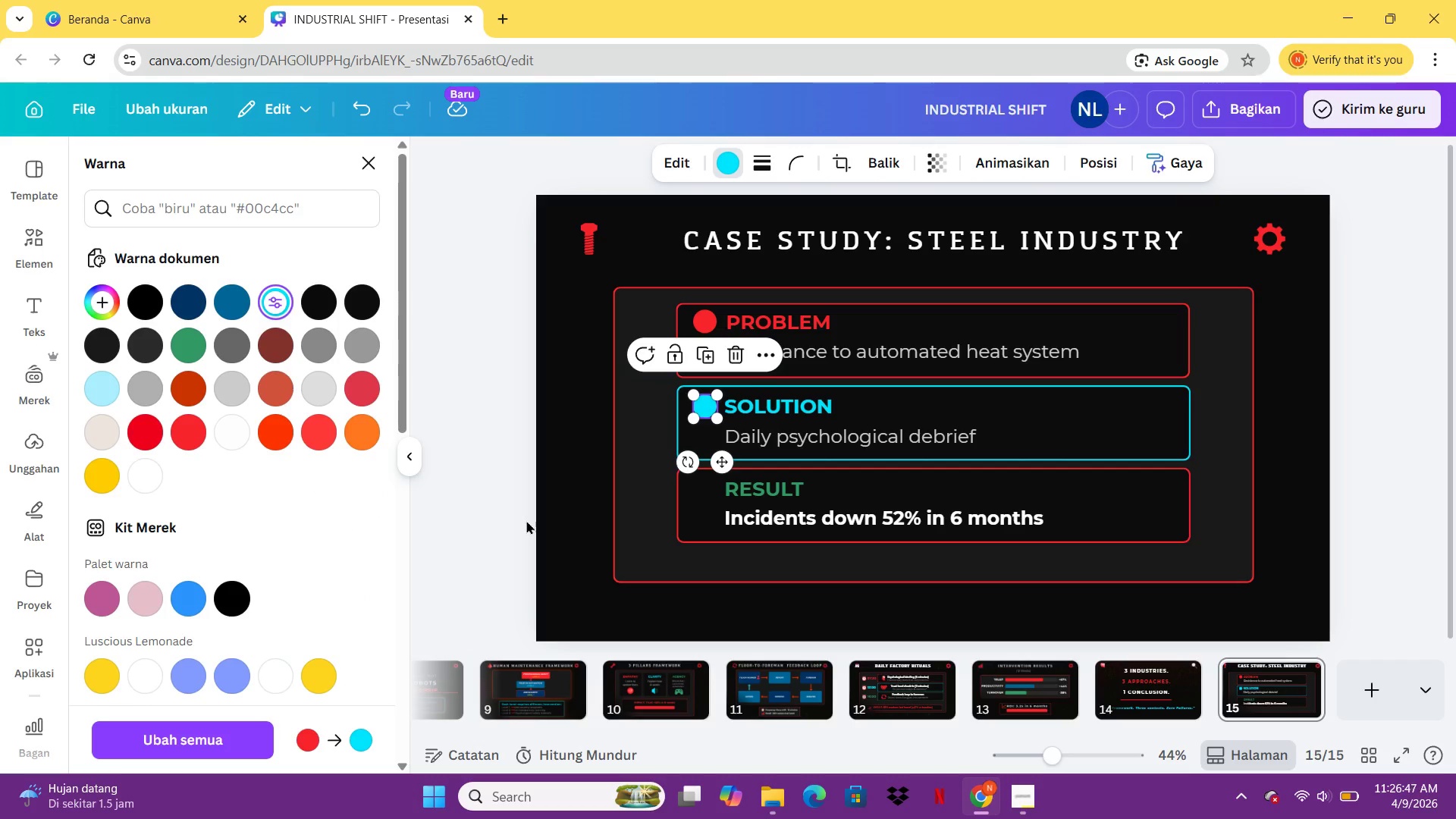 
key(Control+V)
 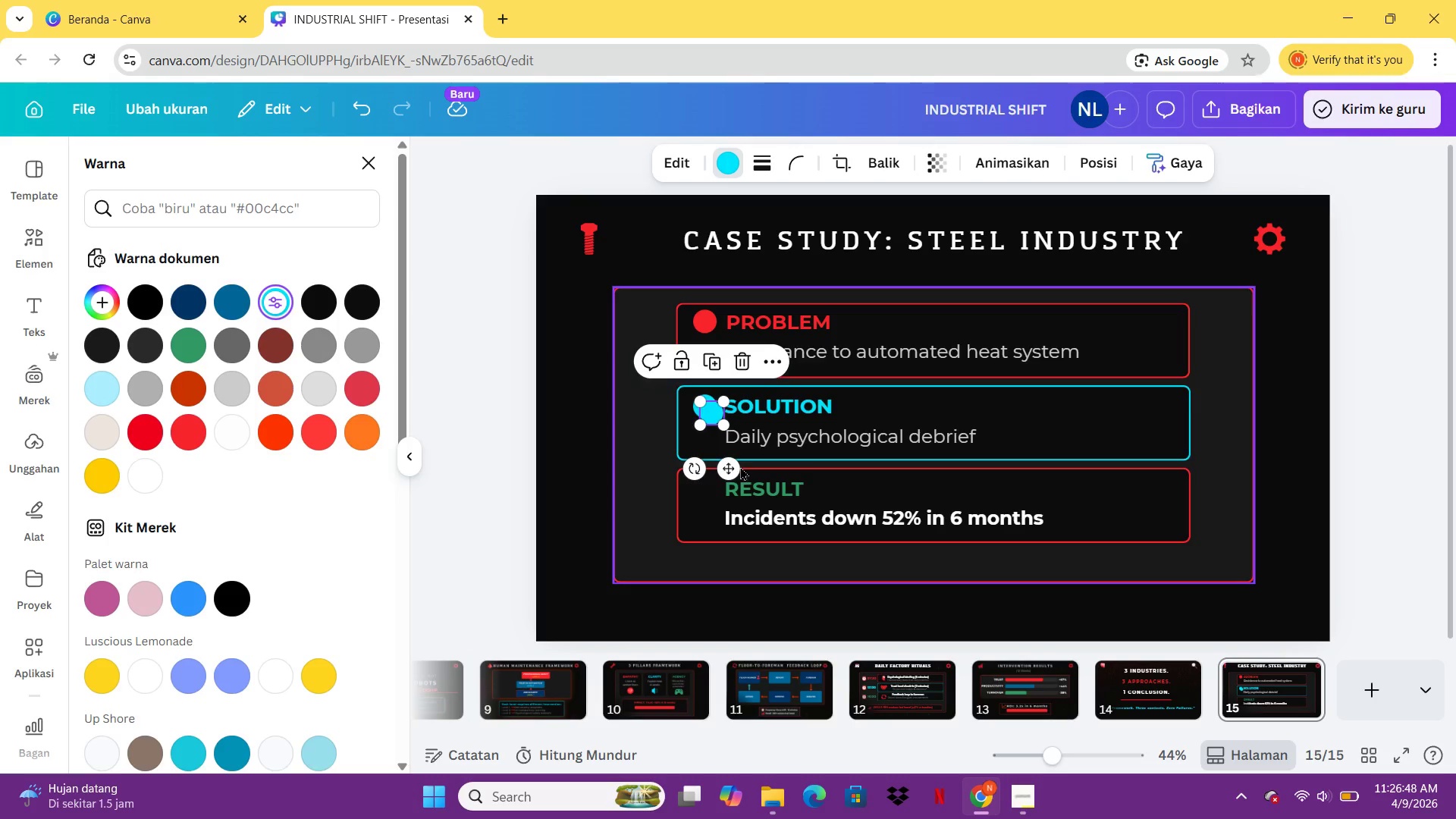 
left_click_drag(start_coordinate=[735, 469], to_coordinate=[728, 544])
 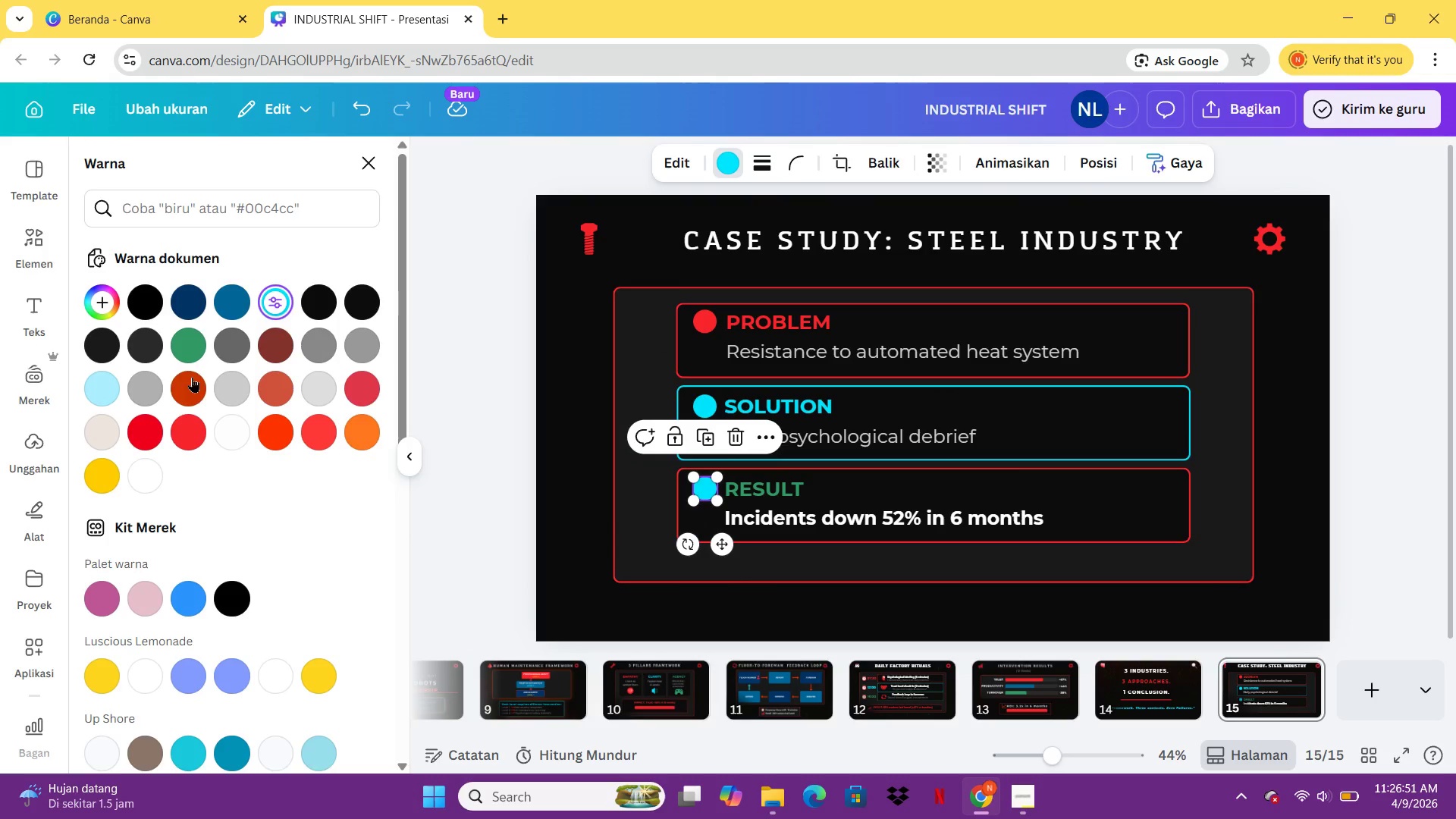 
left_click([189, 344])
 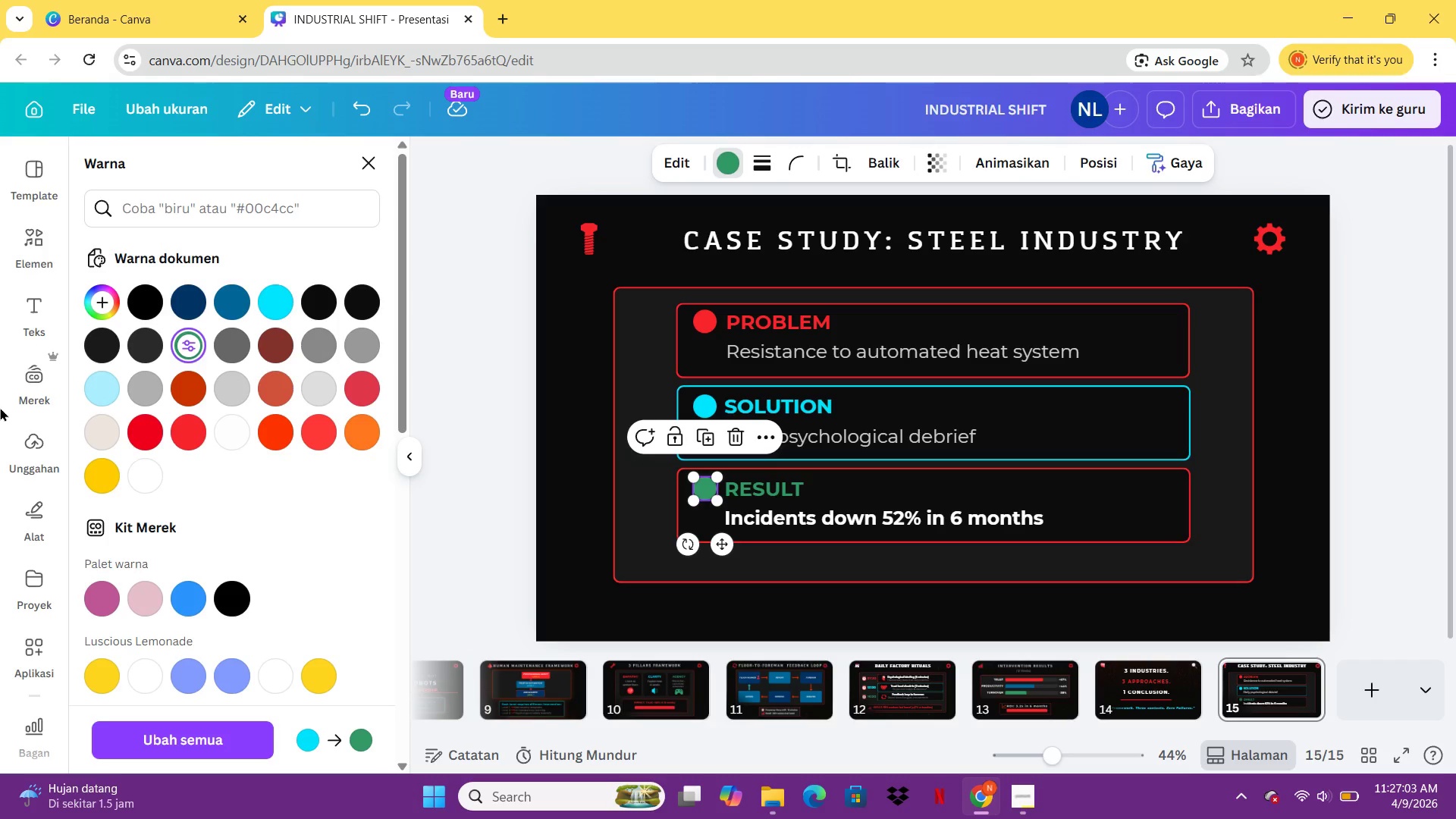 
wait(17.33)
 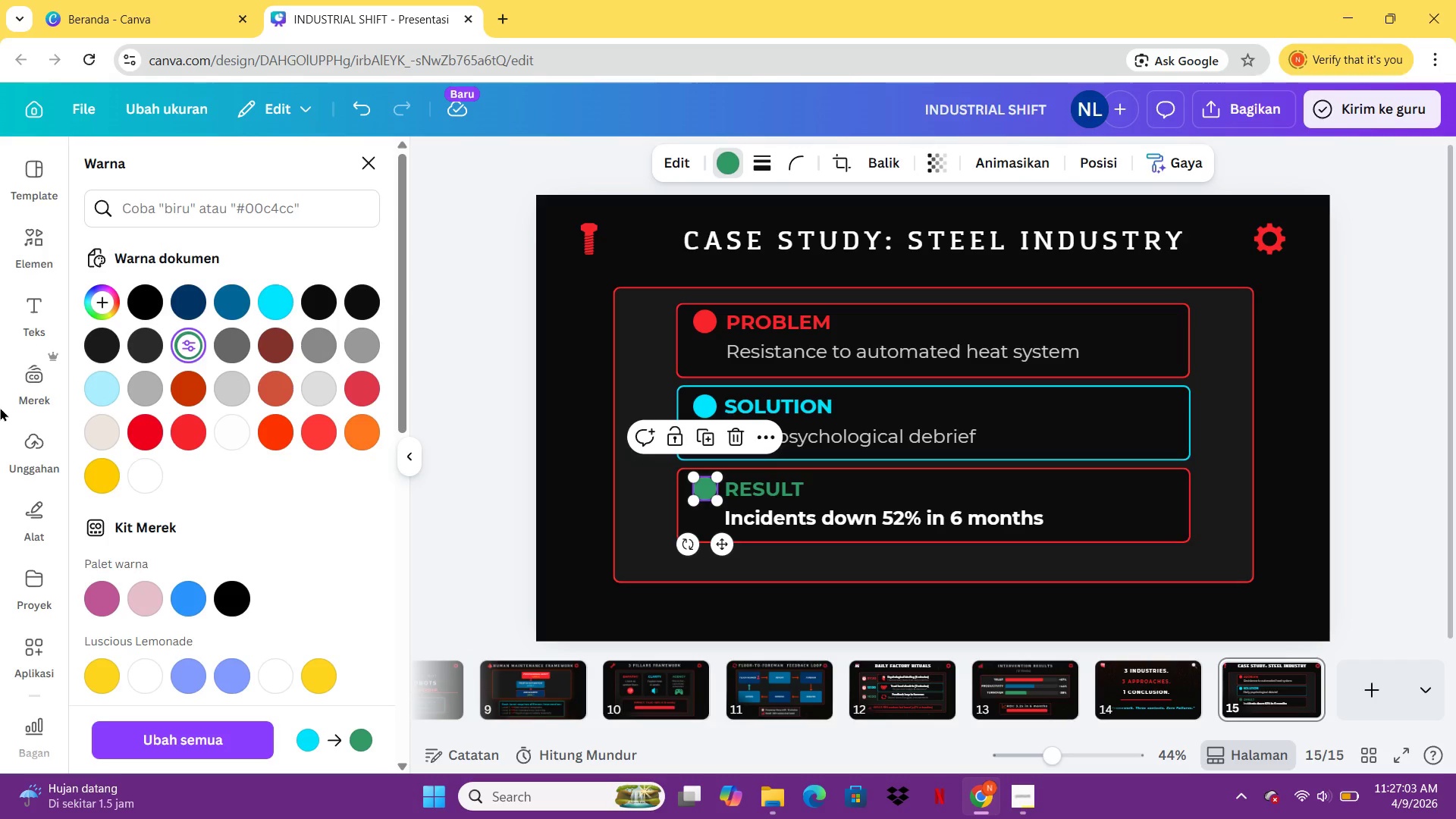 
left_click([711, 582])
 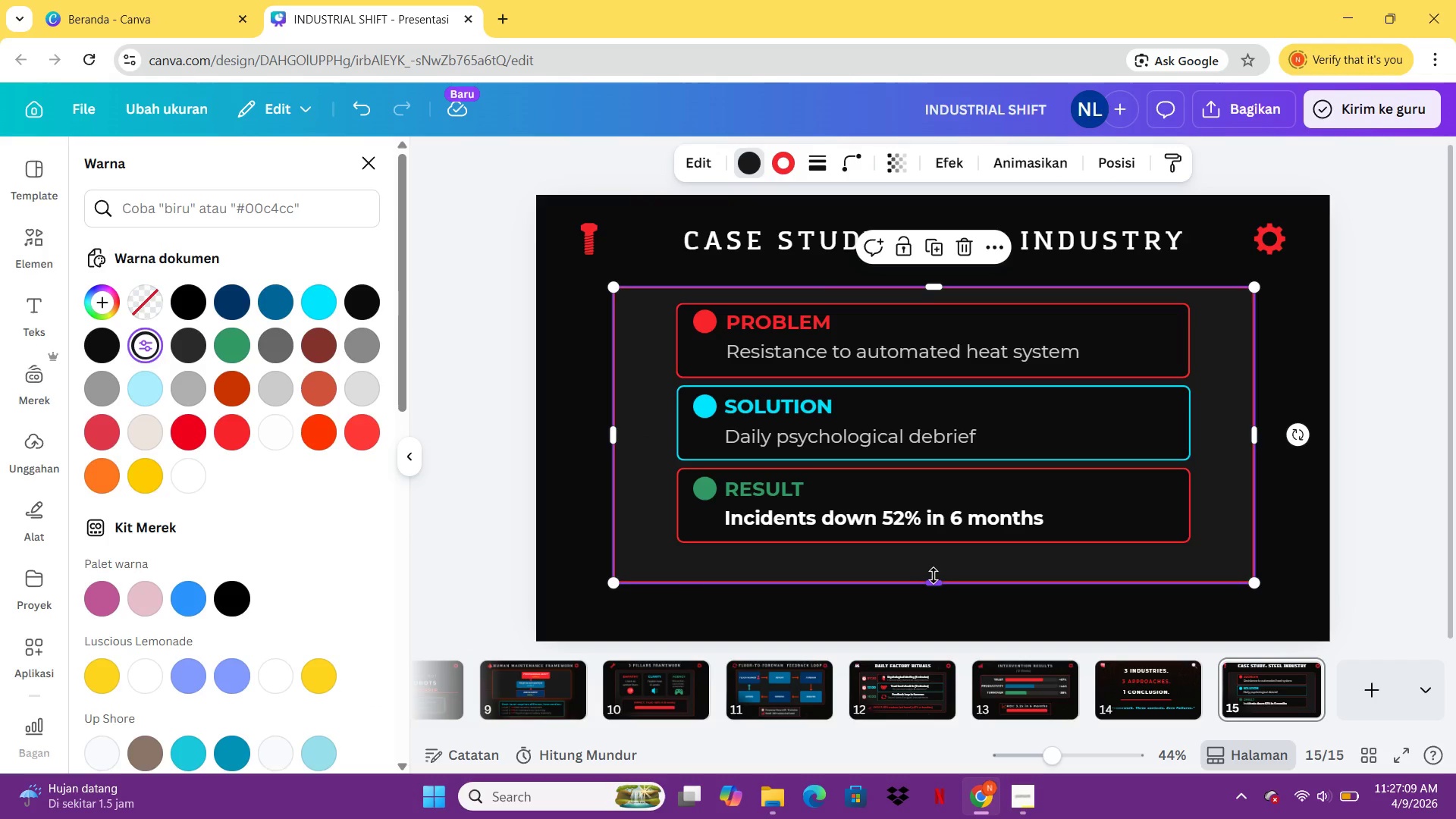 
left_click_drag(start_coordinate=[934, 590], to_coordinate=[934, 564])
 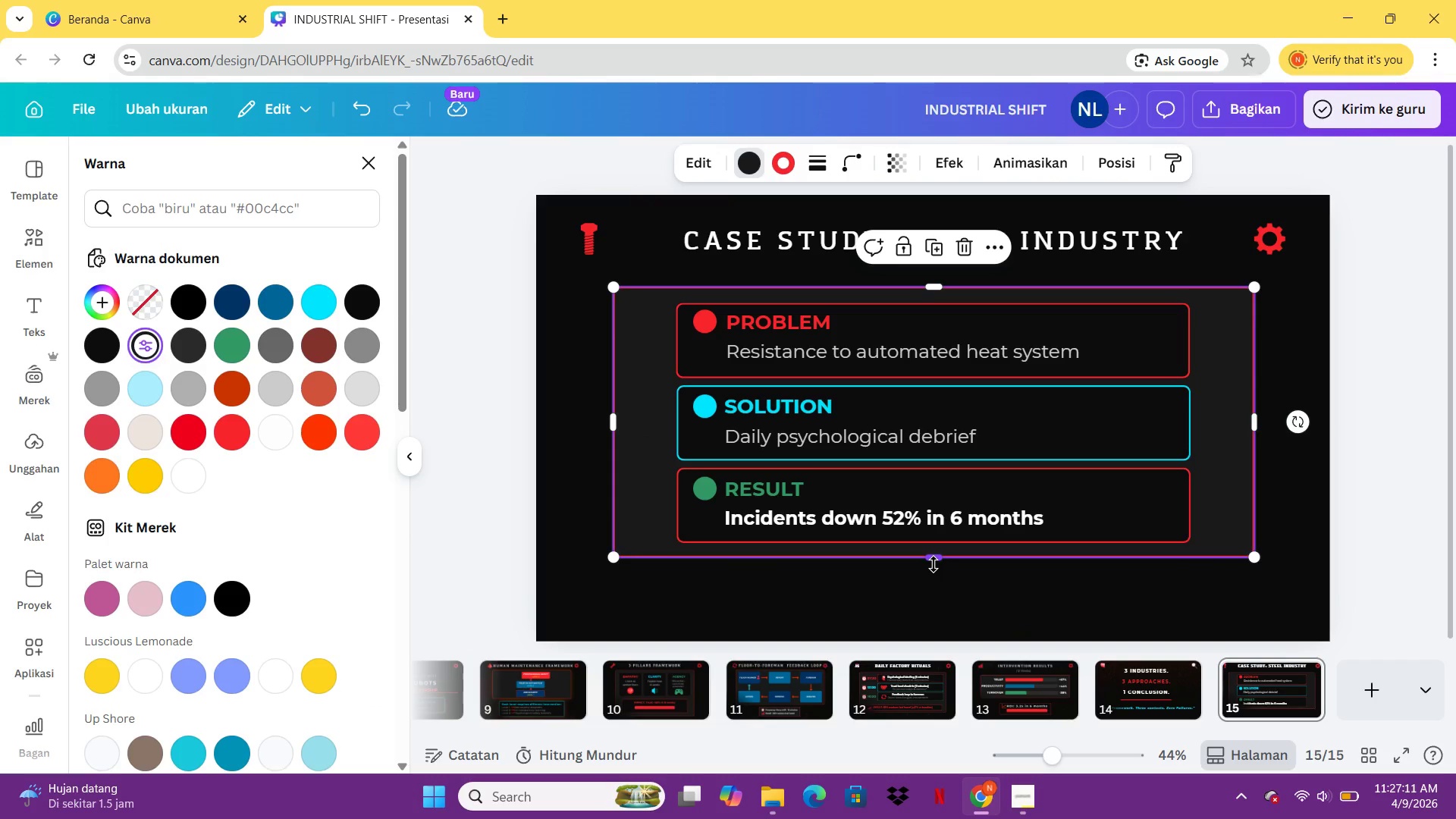 
key(Control+C)
 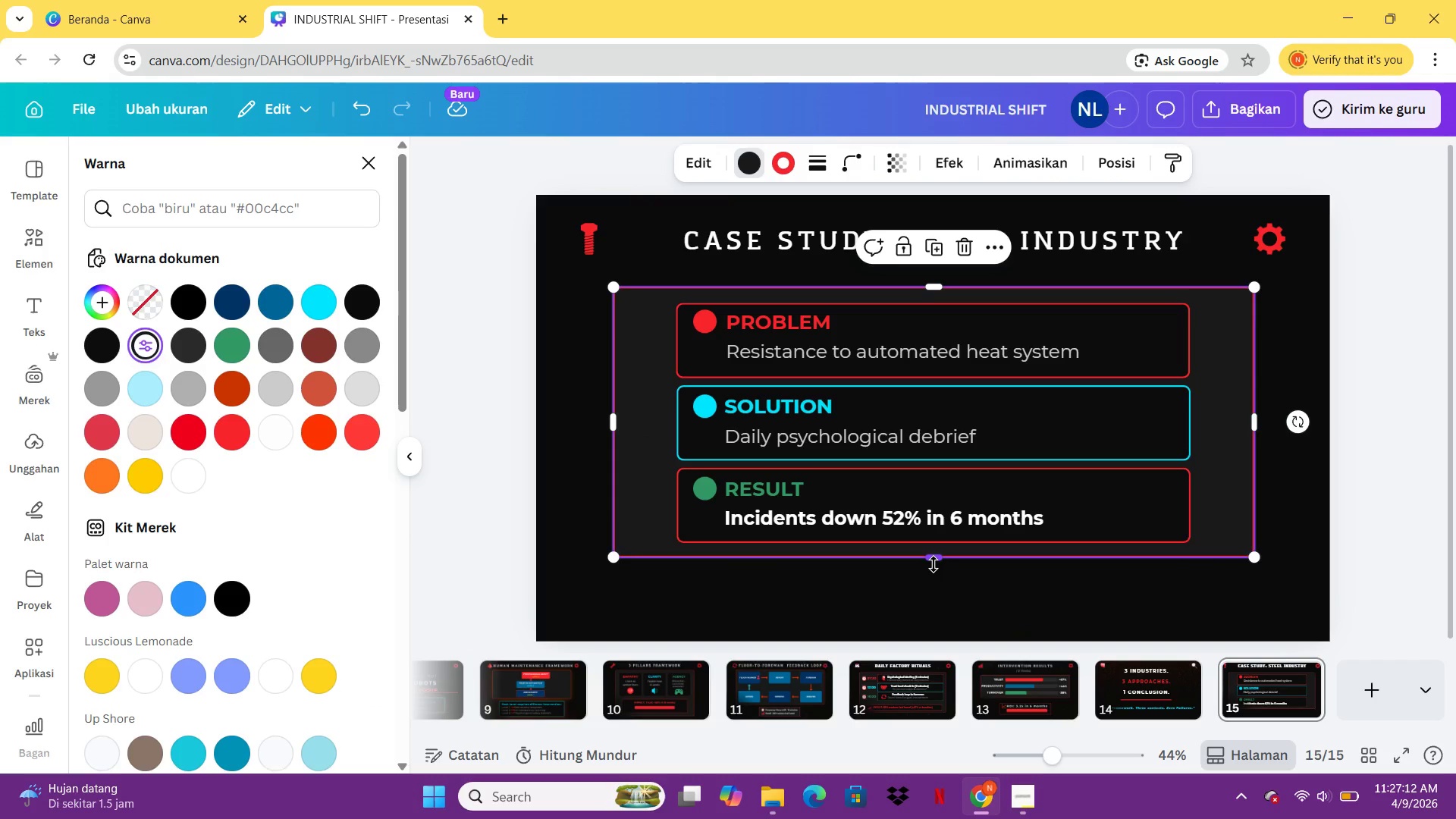 
key(Control+V)
 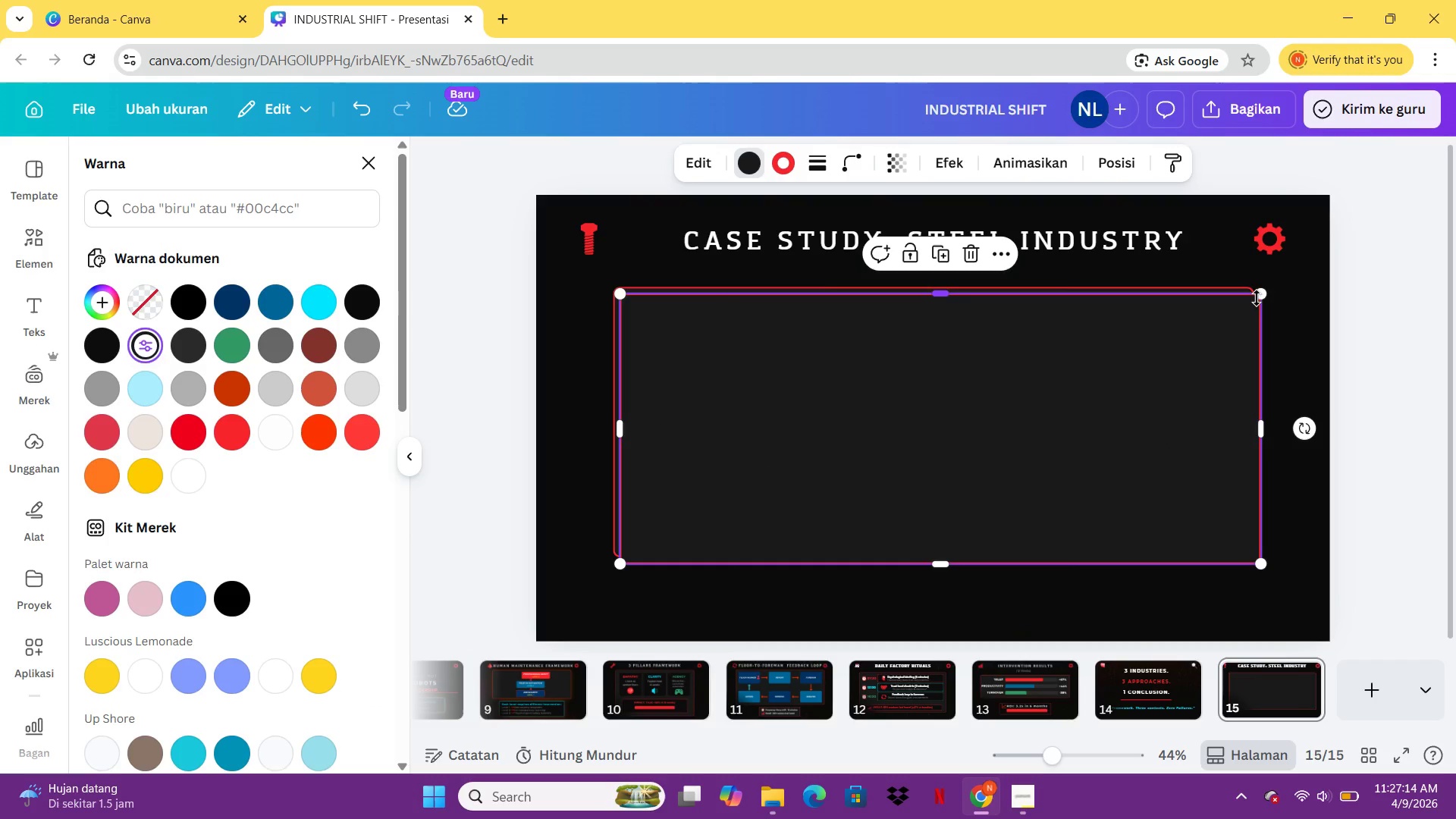 
left_click_drag(start_coordinate=[1265, 297], to_coordinate=[1030, 501])
 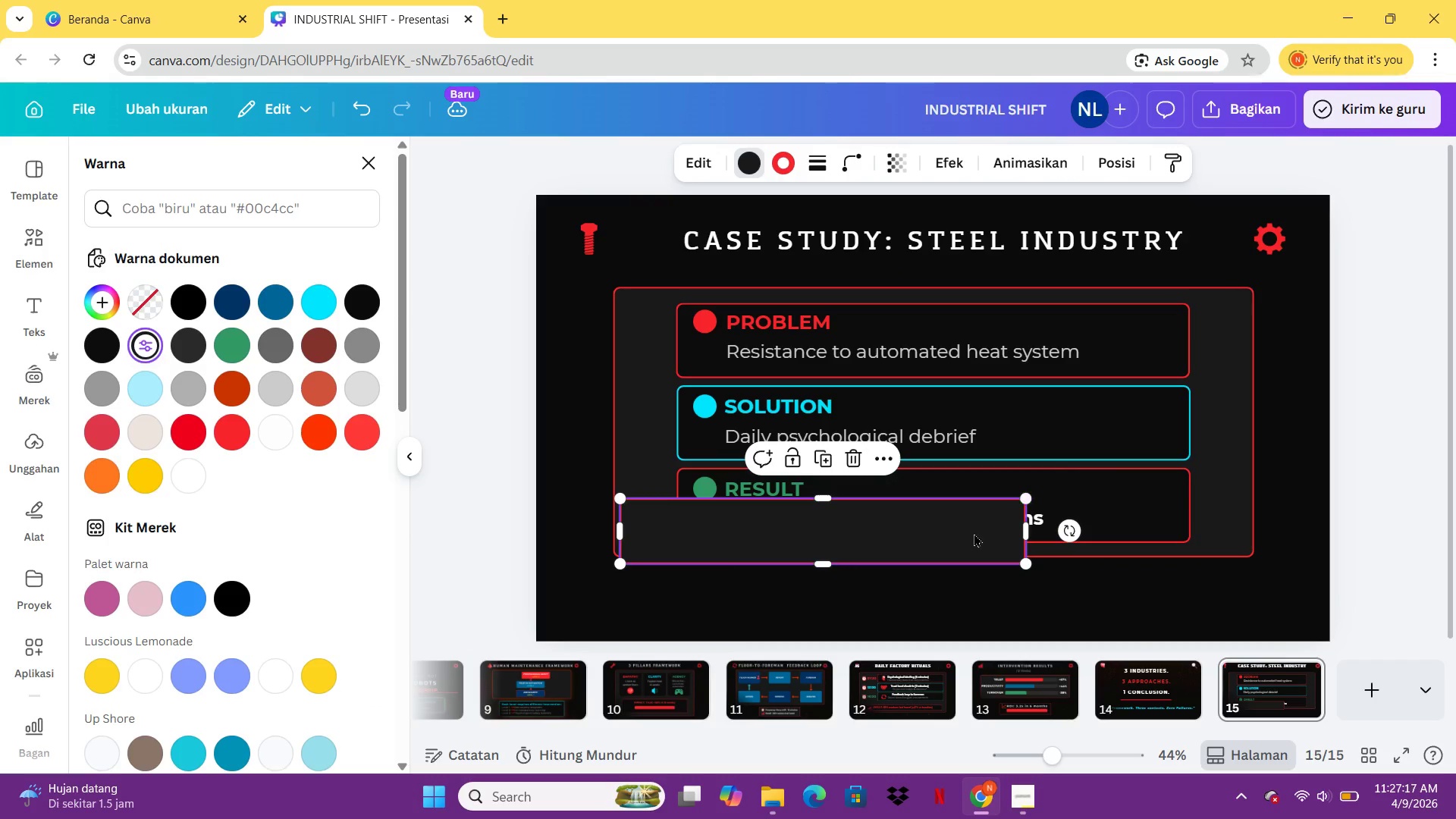 
left_click_drag(start_coordinate=[974, 533], to_coordinate=[963, 601])
 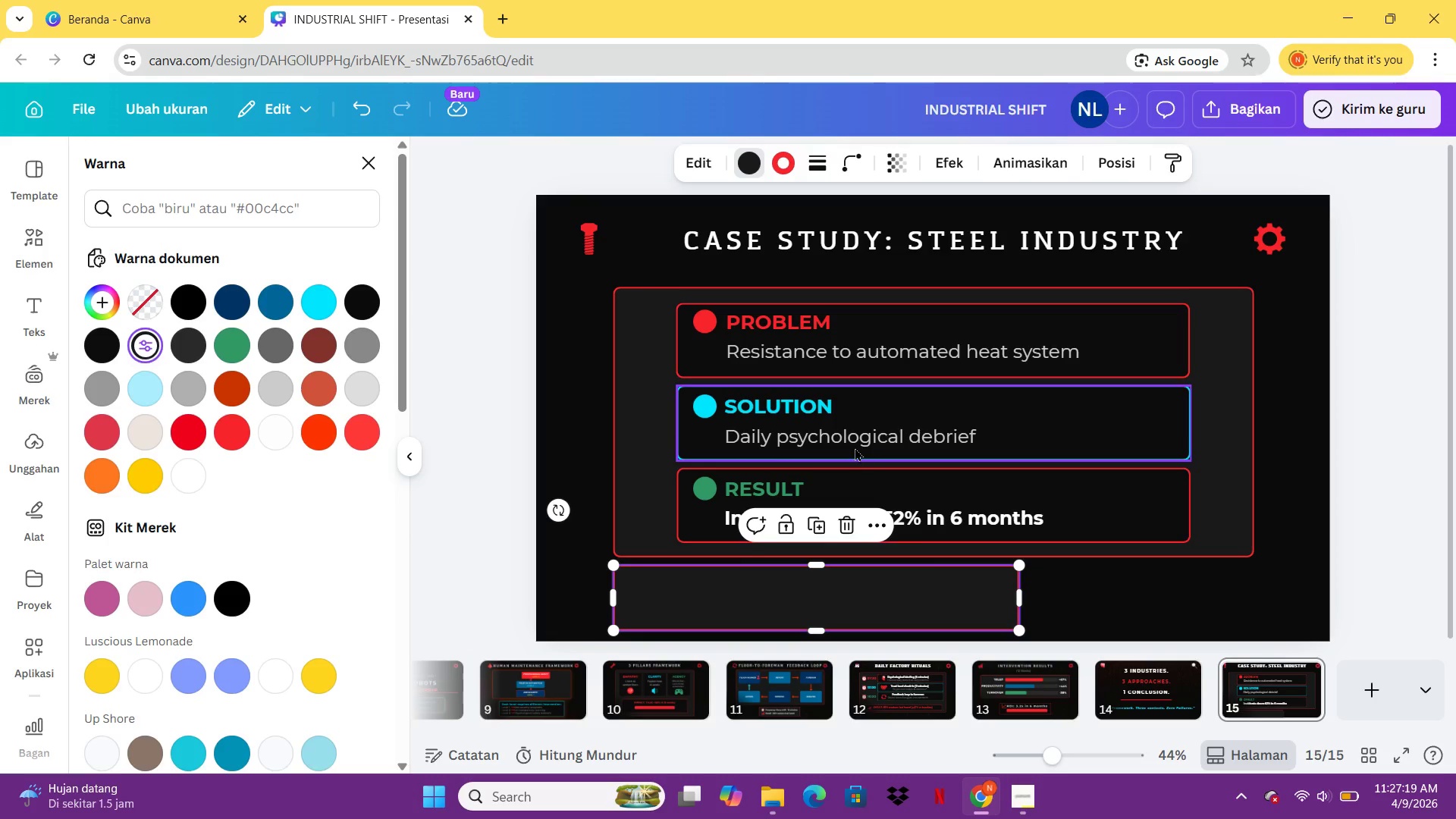 
left_click([855, 444])
 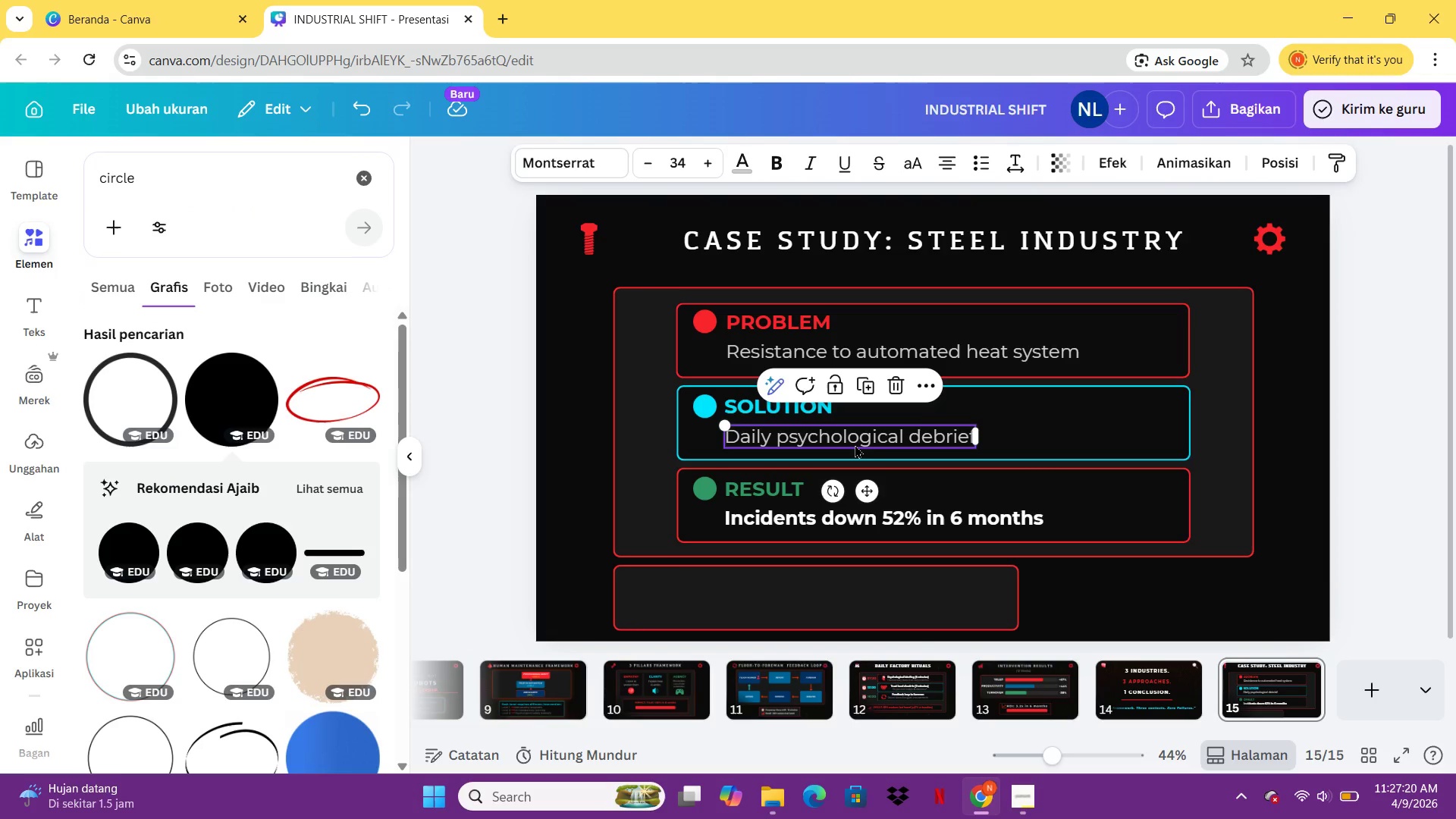 
key(Control+C)
 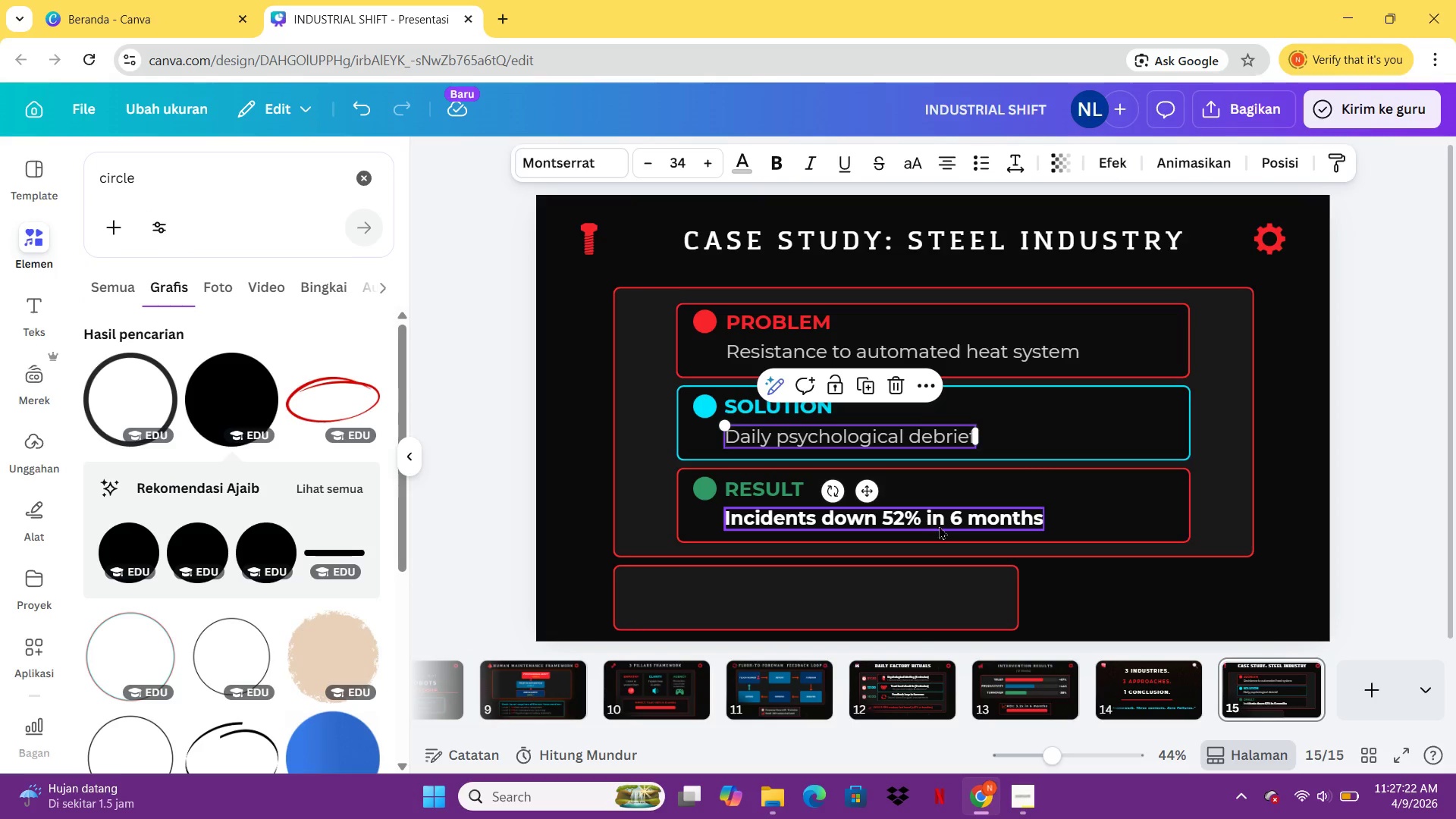 
left_click([937, 510])
 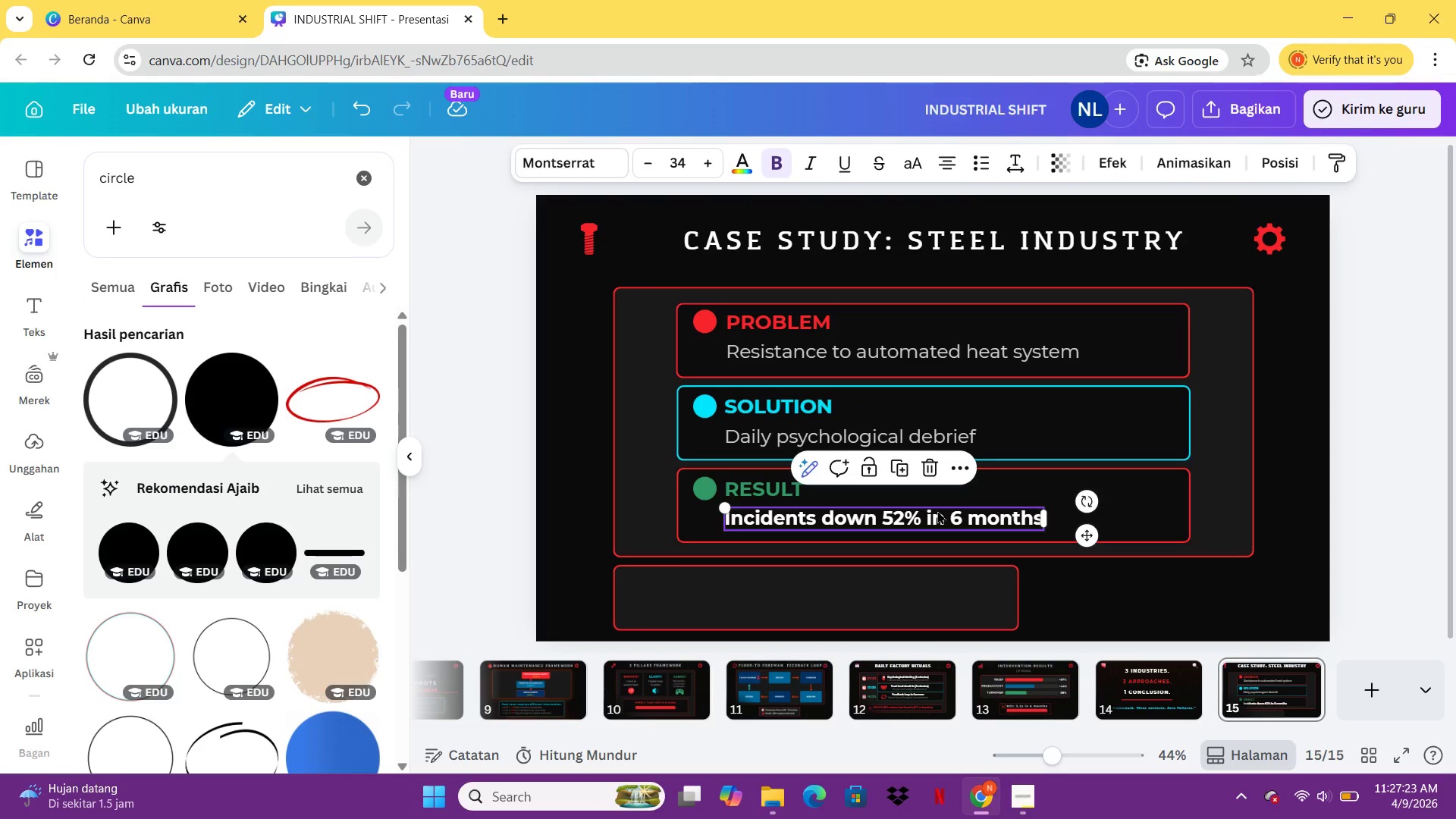 
key(Control+C)
 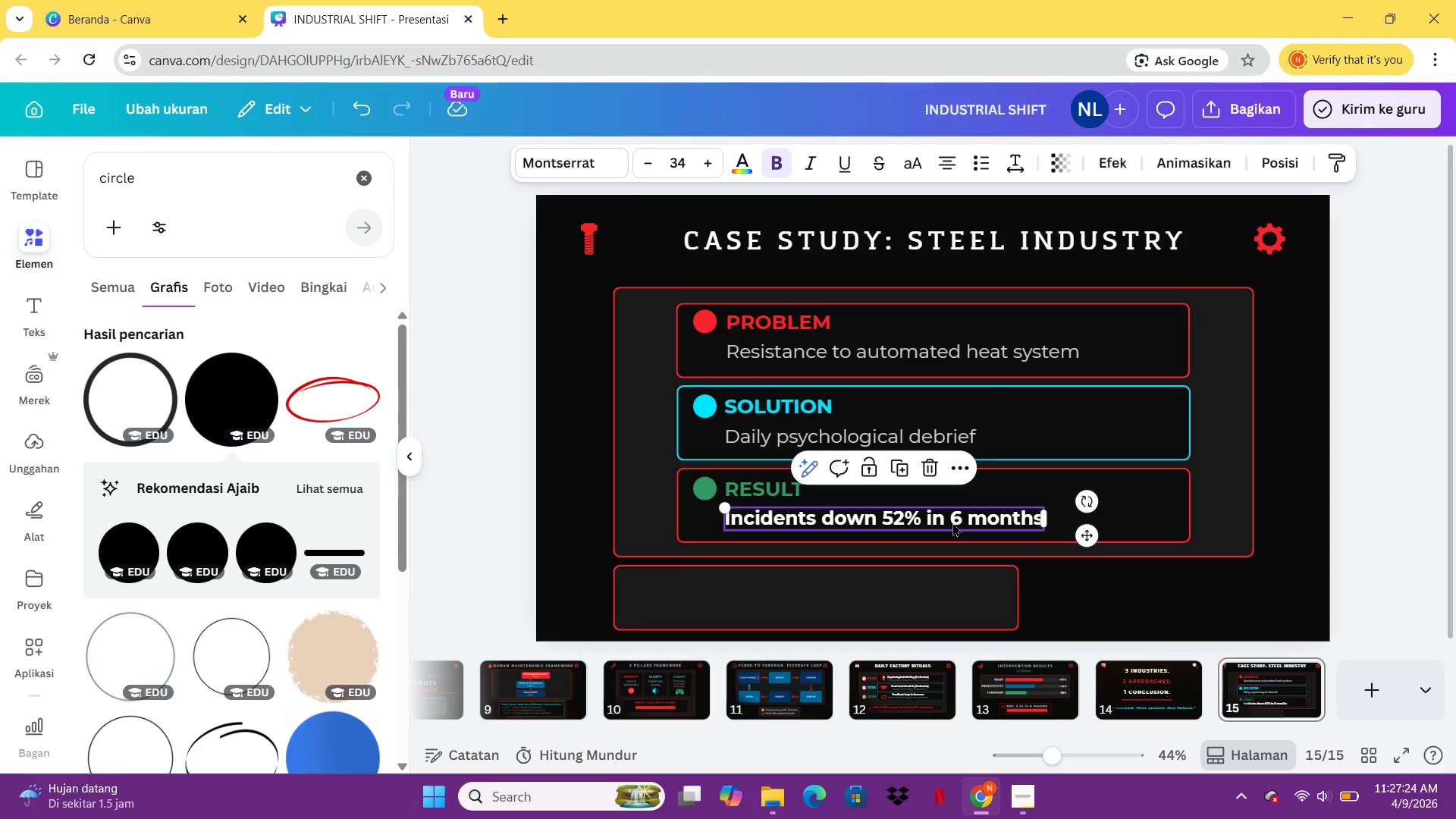 
key(Control+V)
 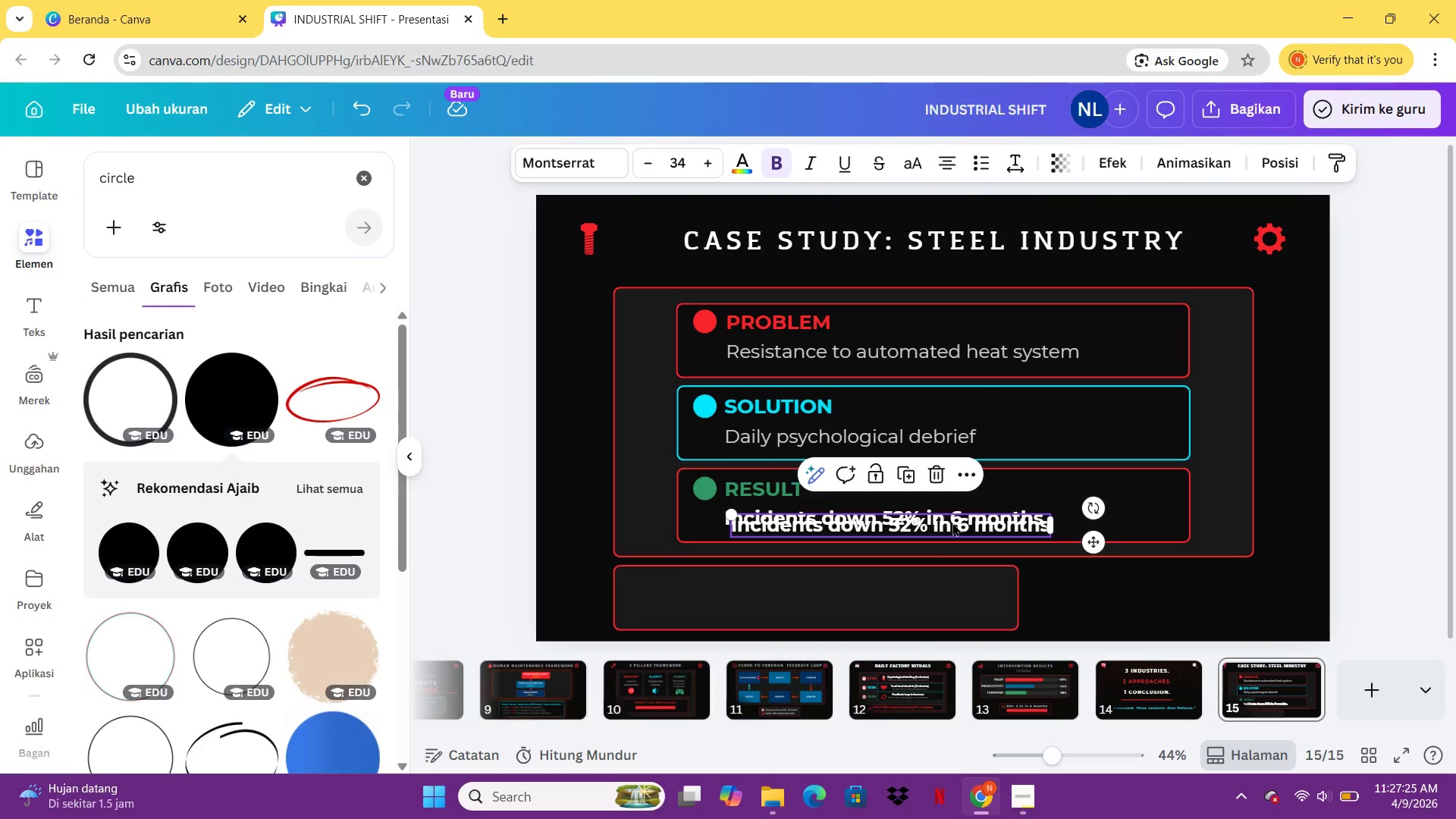 
left_click_drag(start_coordinate=[952, 522], to_coordinate=[865, 591])
 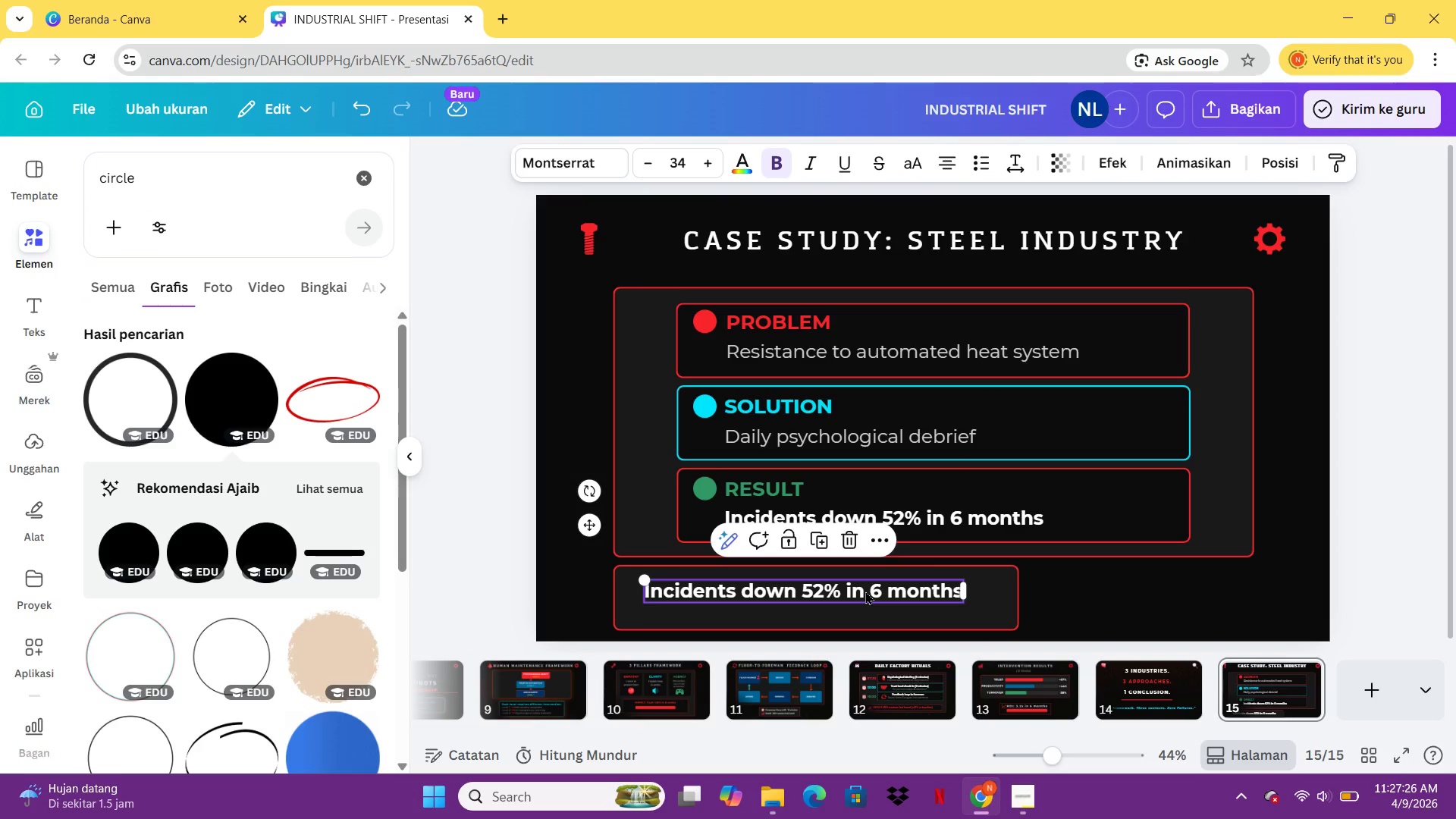 
left_click([865, 591])
 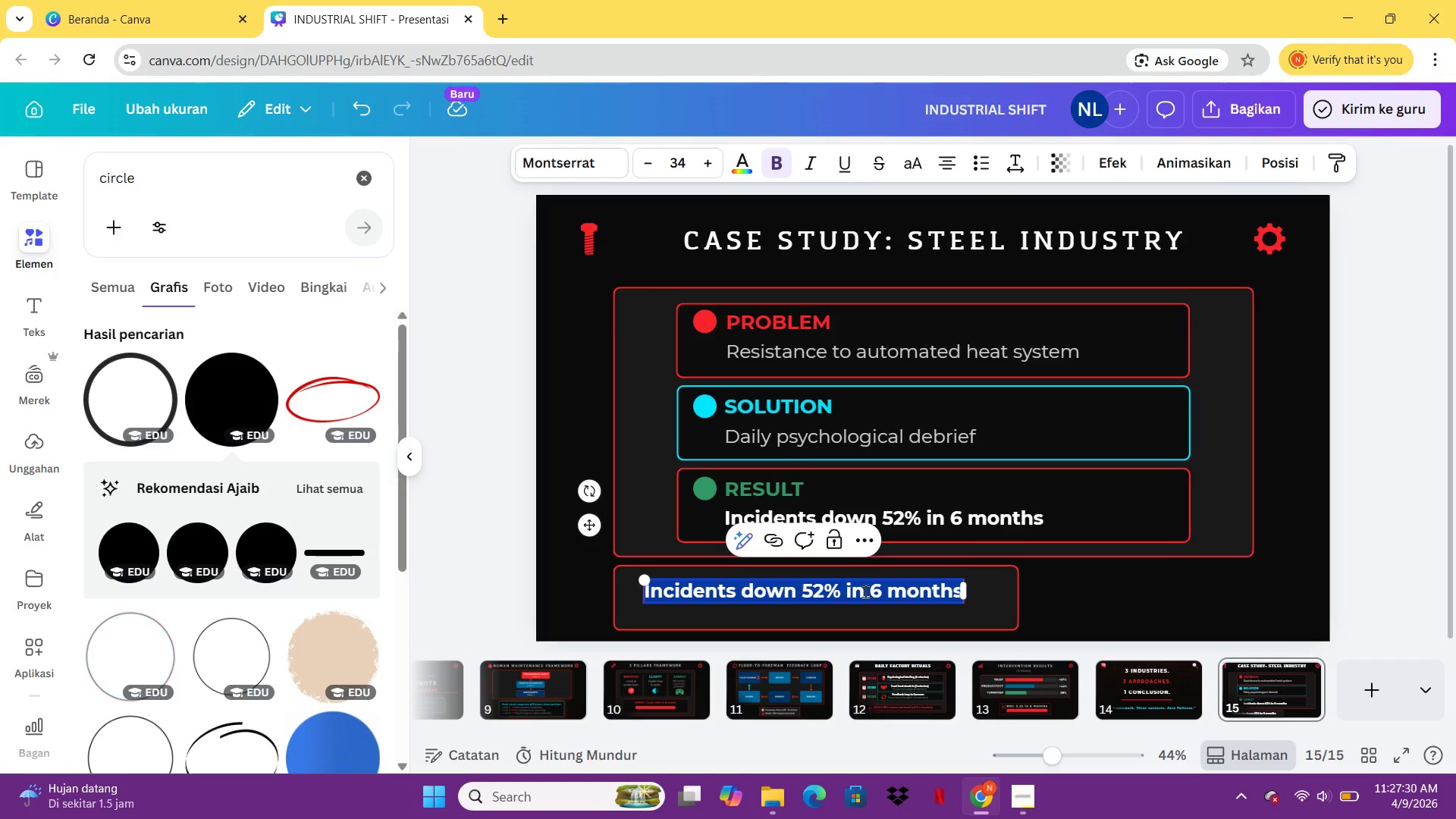 
wait(5.48)
 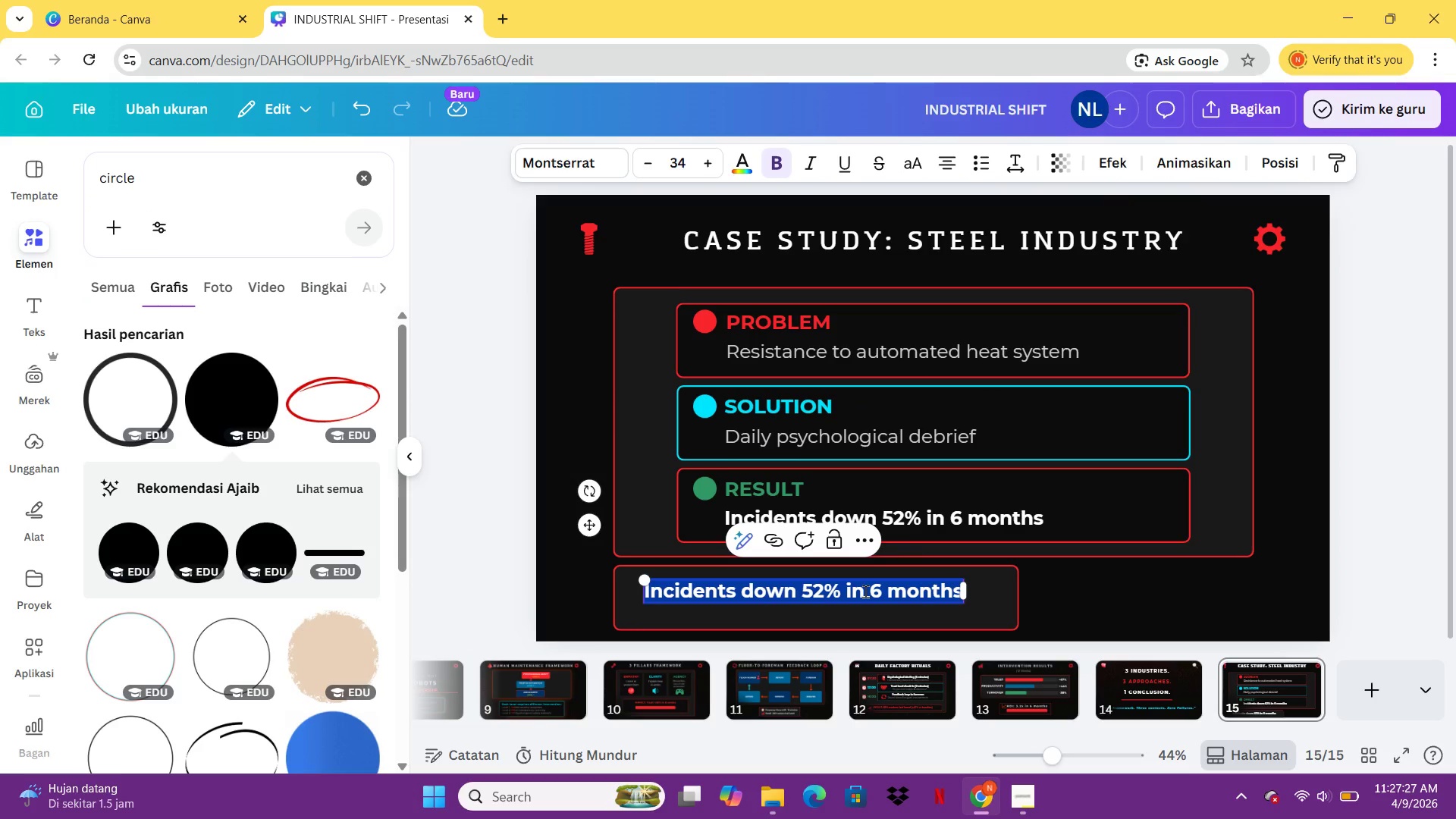 
type(Steel workers now trust the automated heat system)
 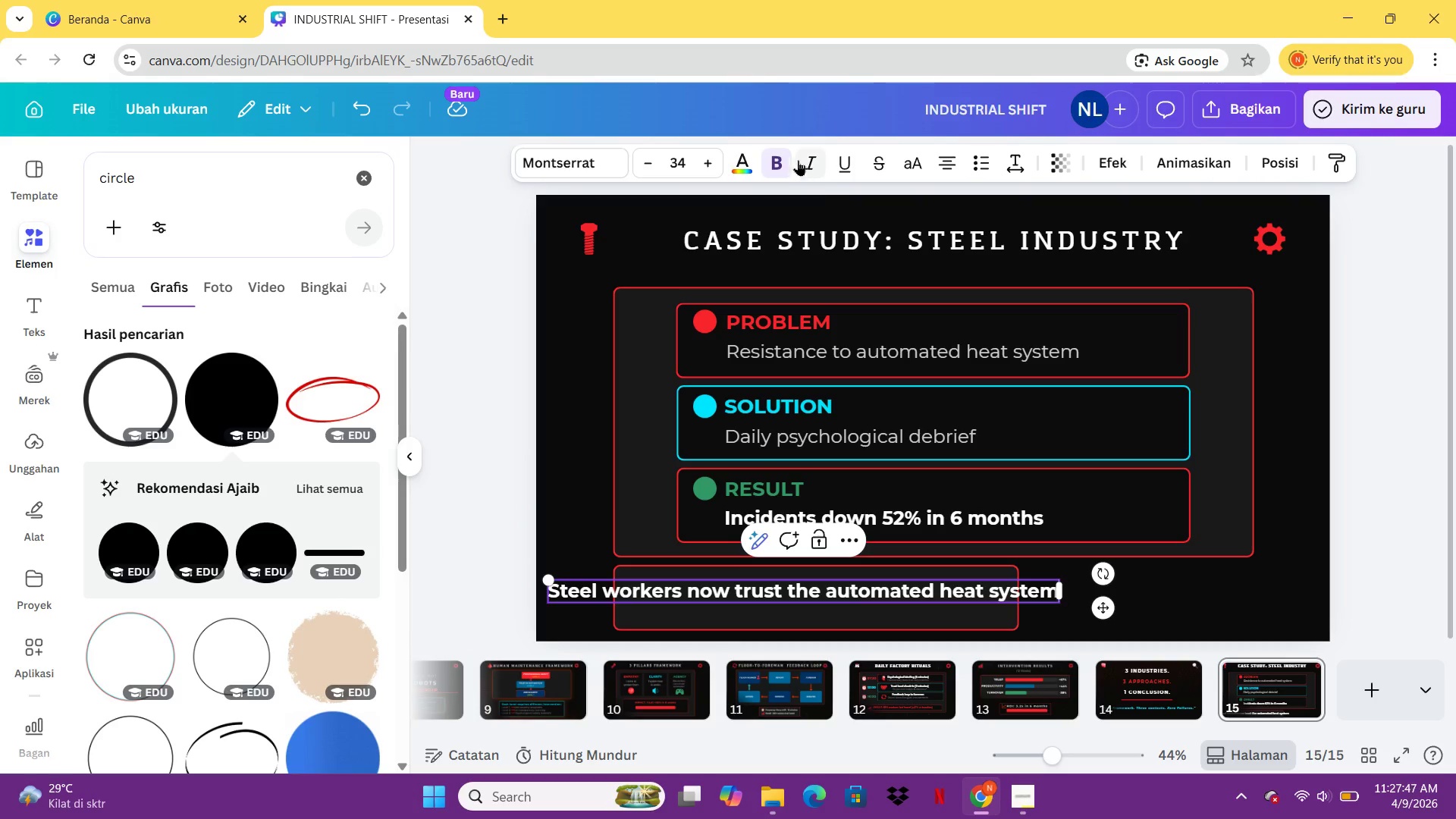 
left_click([783, 162])
 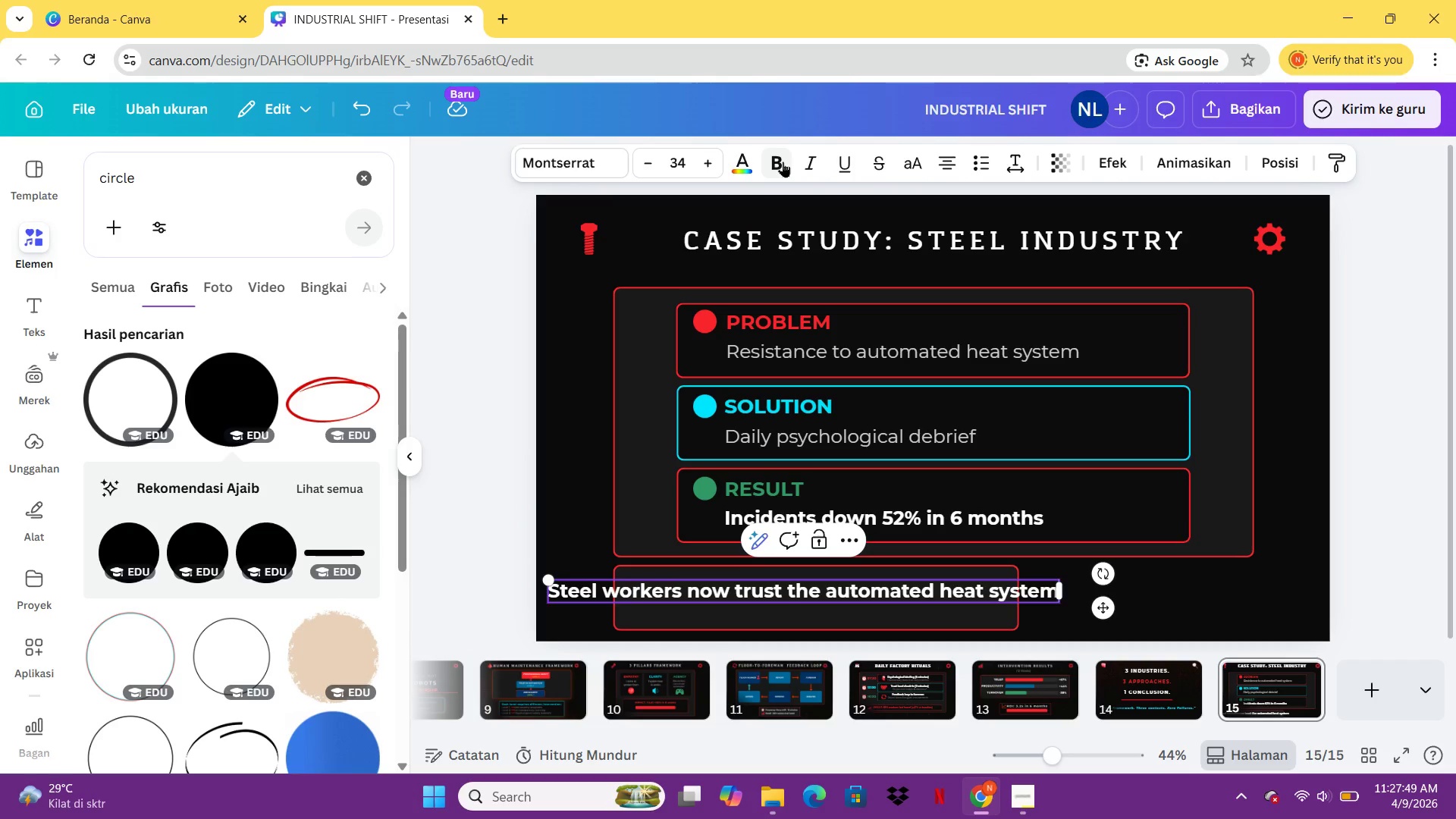 
hold_key(key=ControlLeft, duration=0.58)
 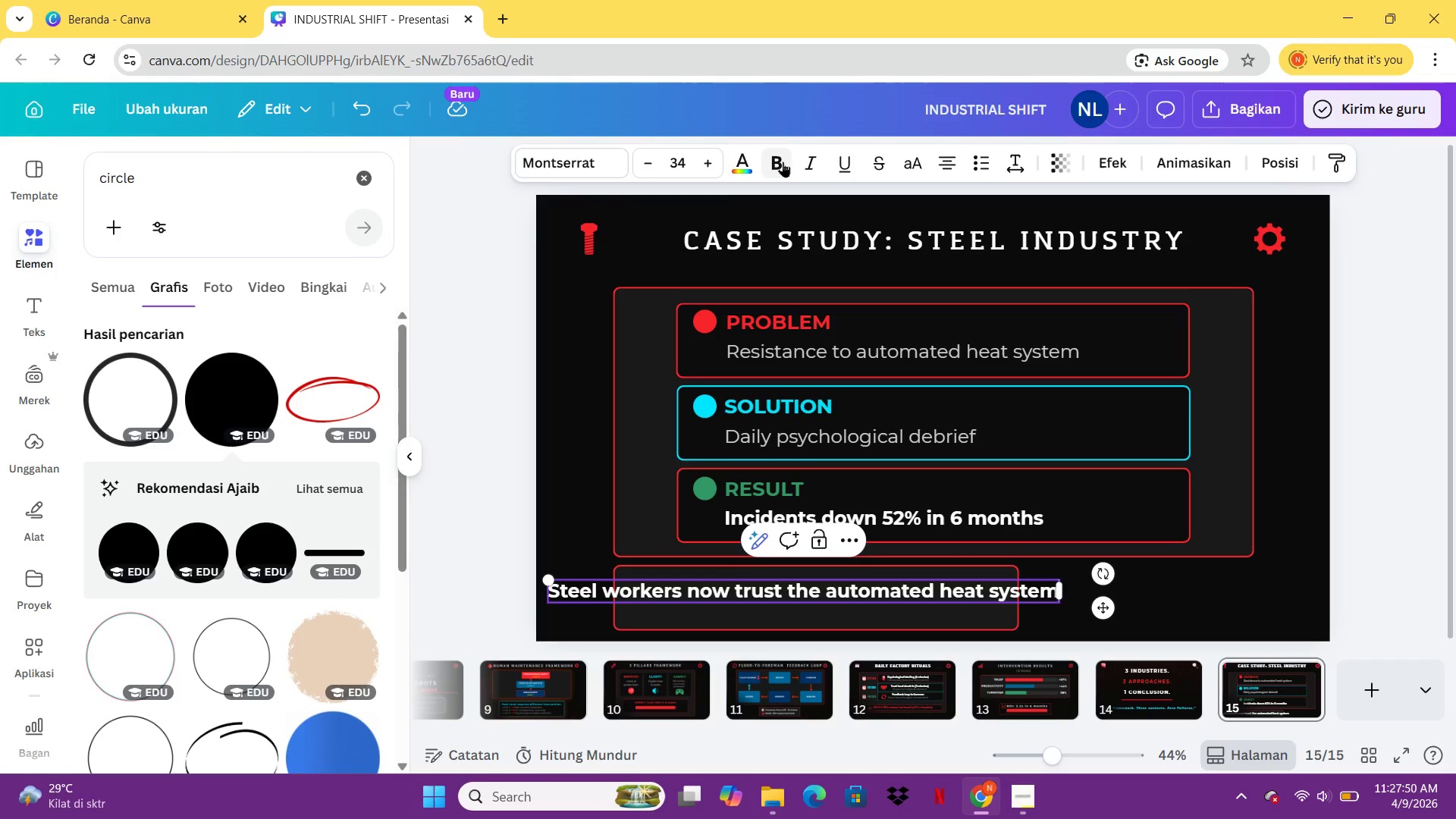 
key(Control+A)
 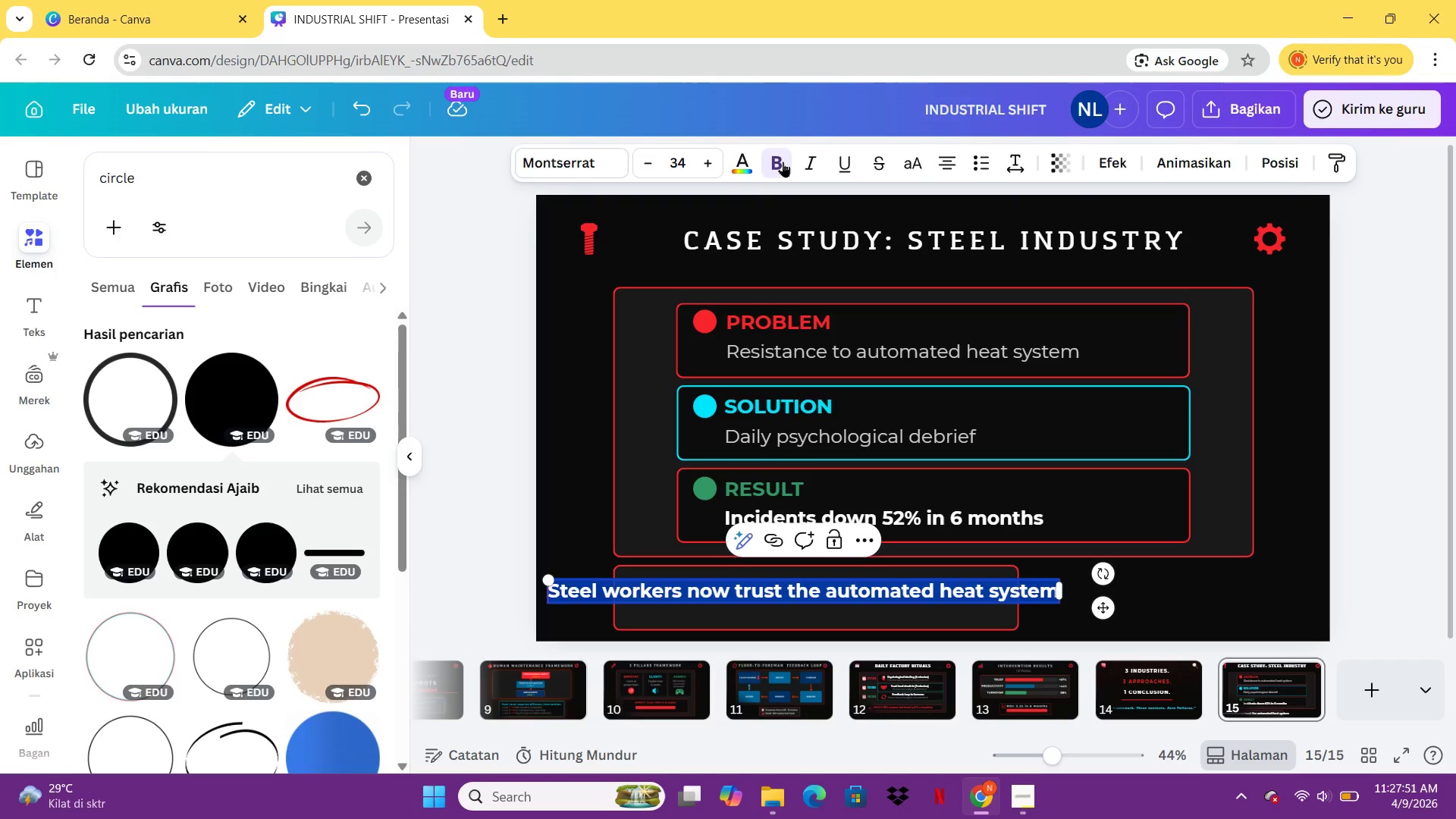 
key(Control+I)
 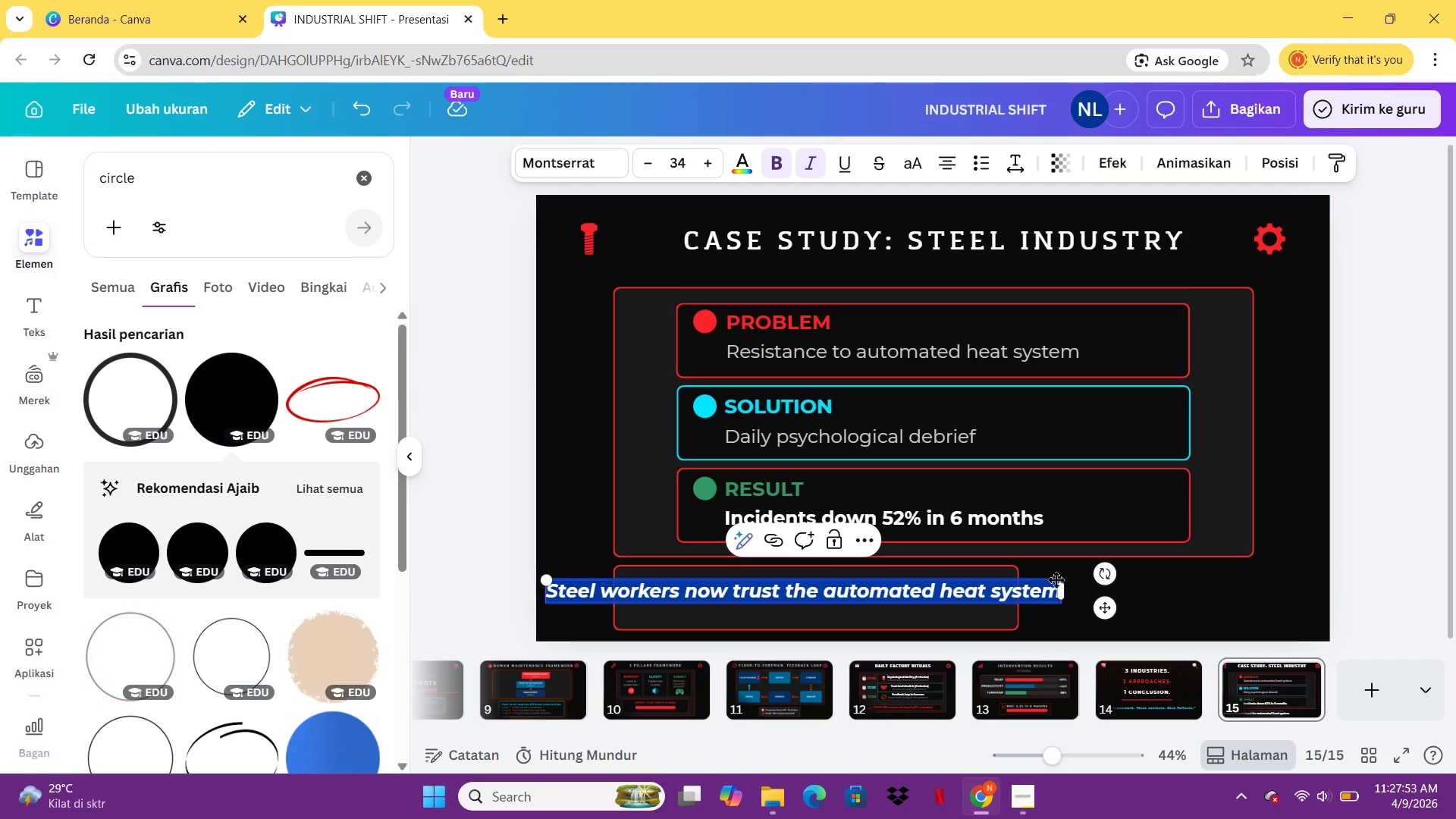 
left_click([1059, 582])
 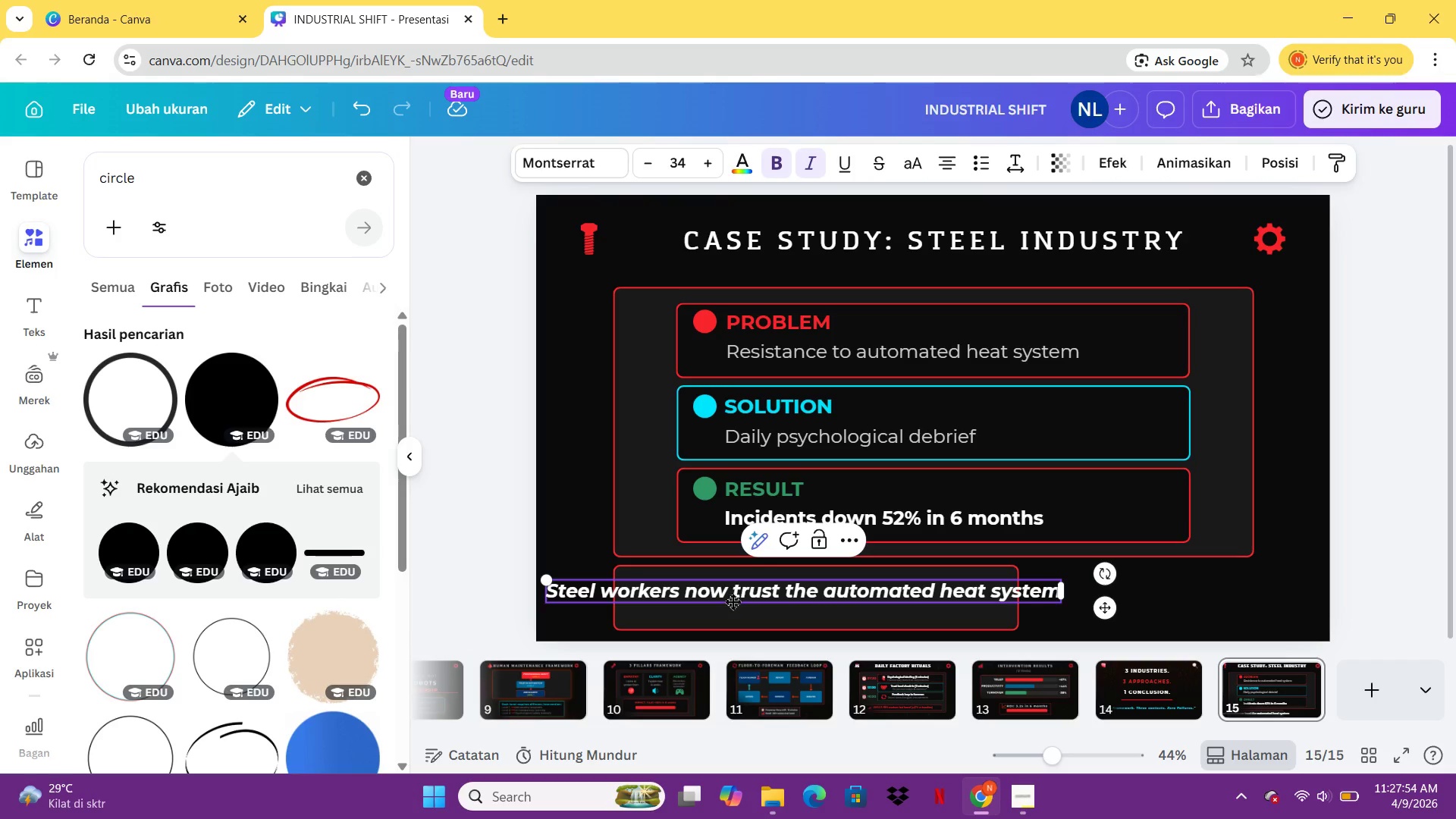 
left_click([737, 607])
 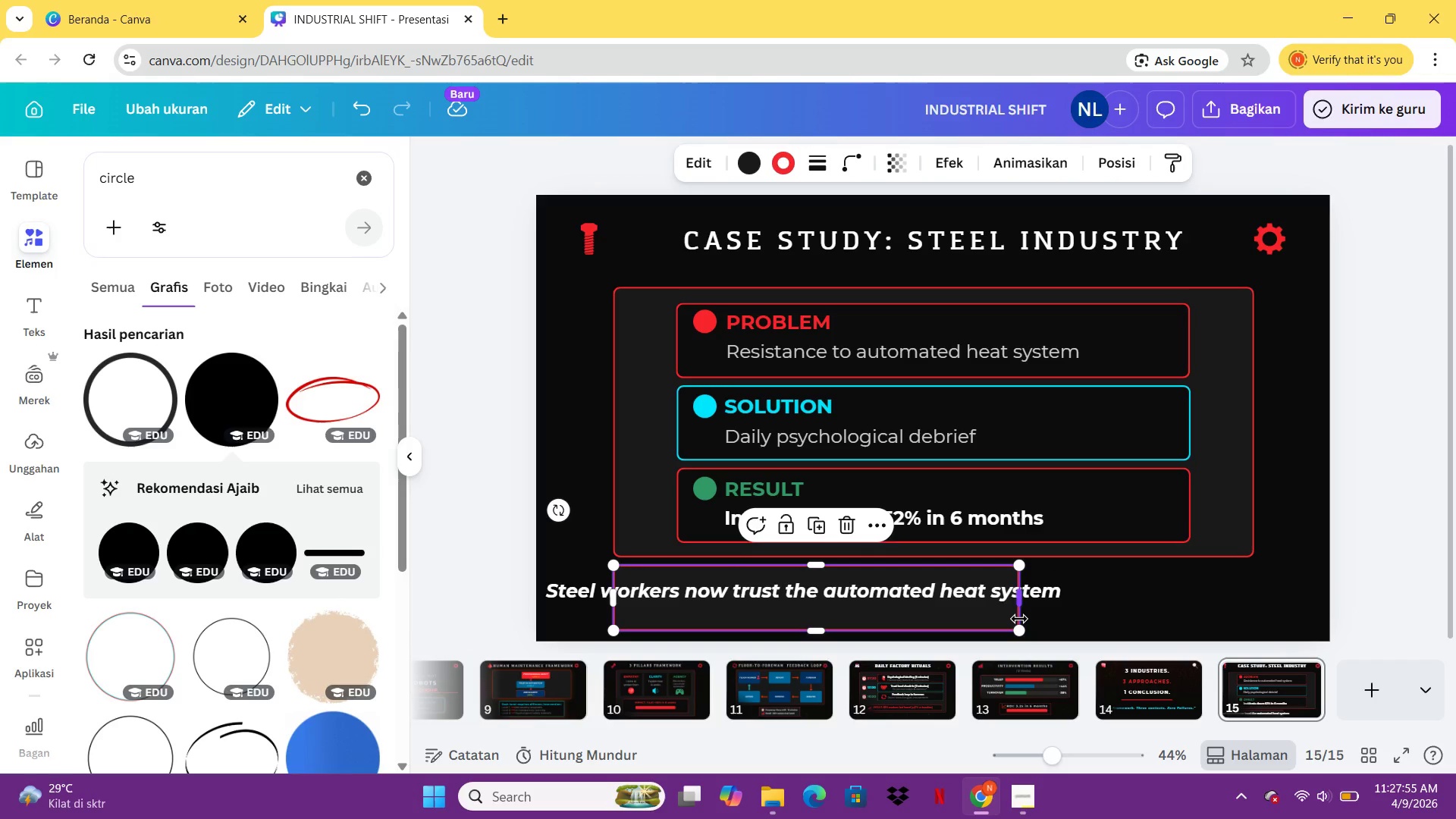 
left_click_drag(start_coordinate=[1019, 619], to_coordinate=[1251, 617])
 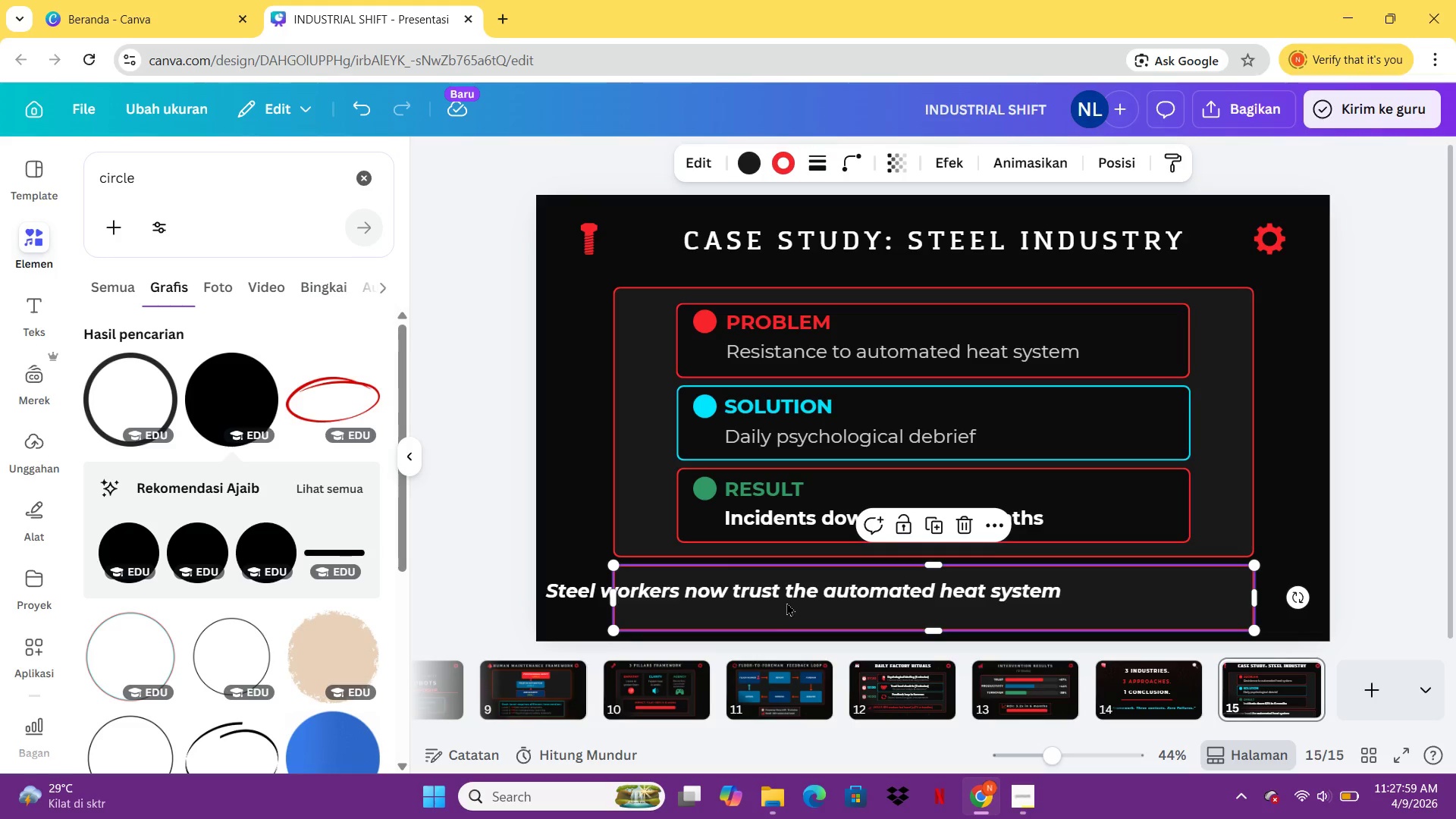 
left_click_drag(start_coordinate=[789, 598], to_coordinate=[949, 606])
 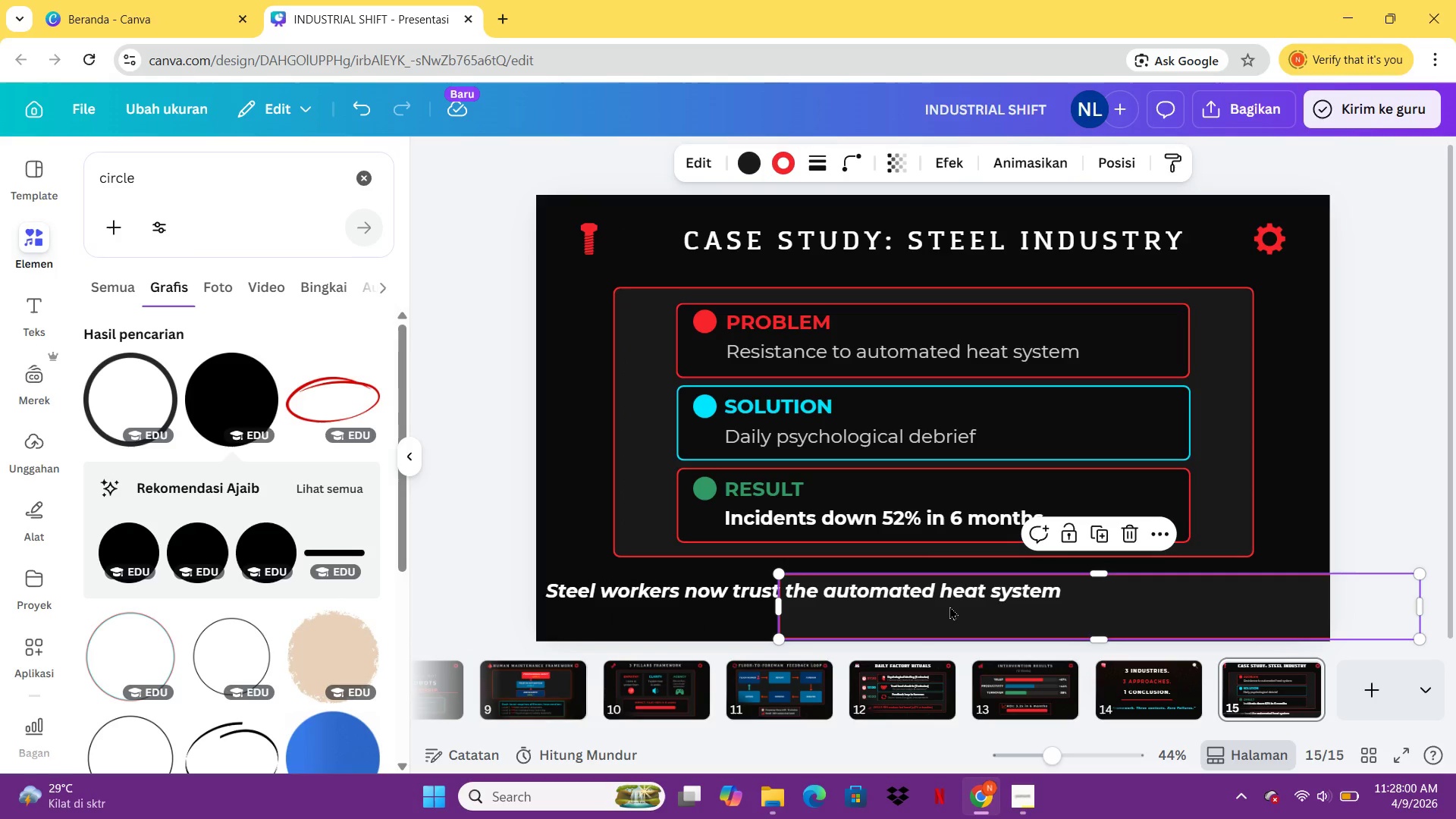 
key(Control+Z)
 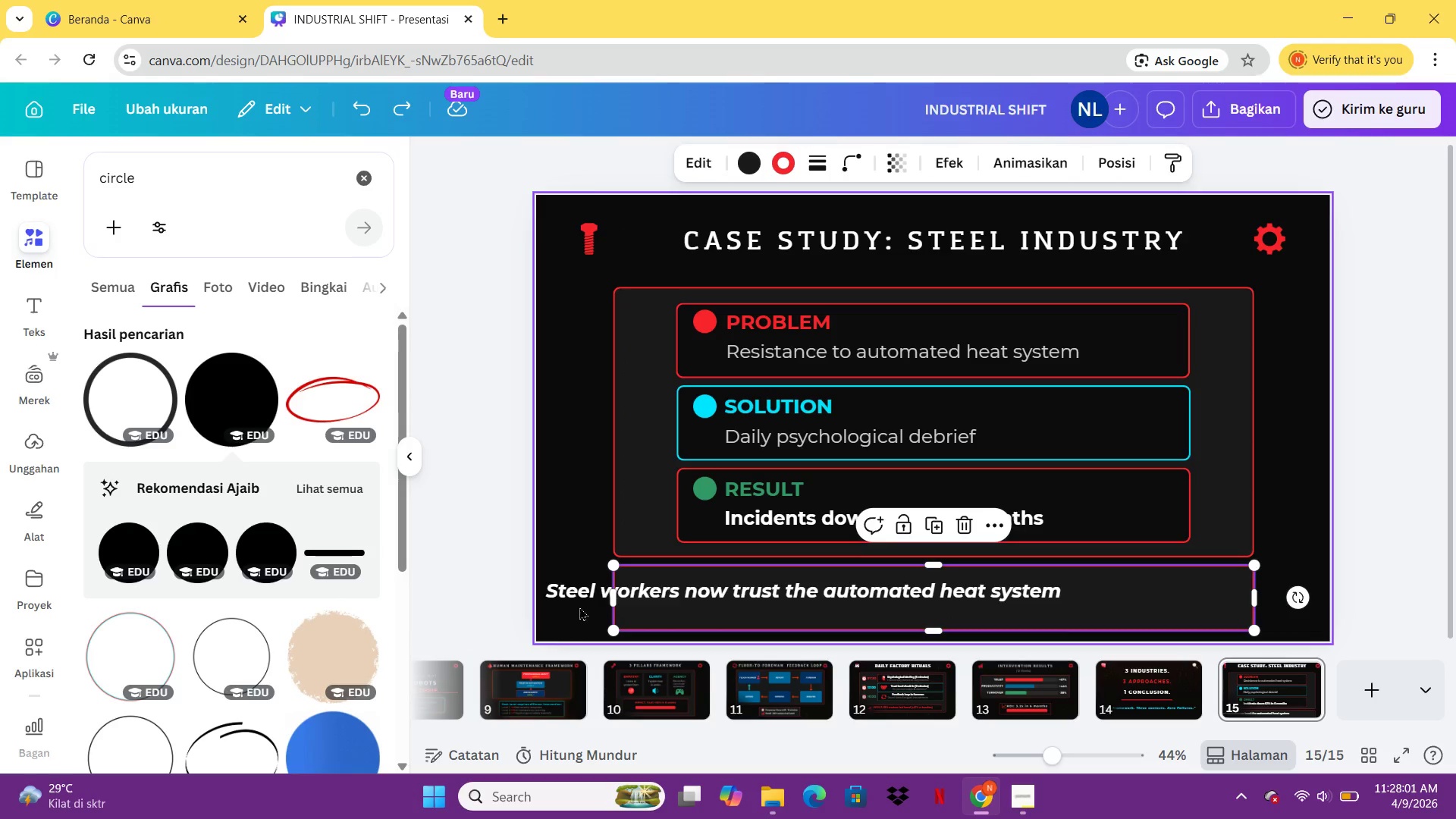 
left_click_drag(start_coordinate=[577, 595], to_coordinate=[698, 599])
 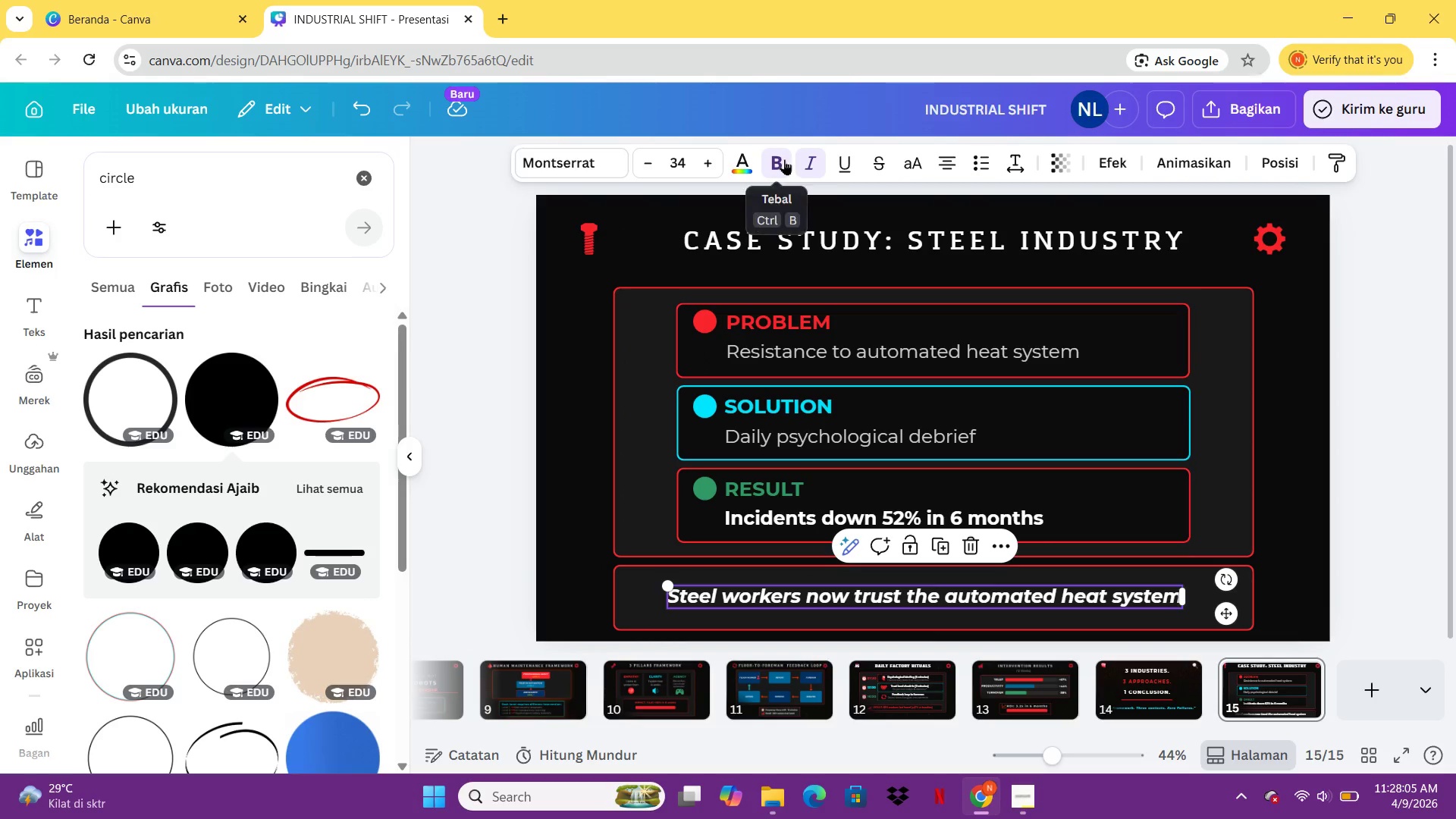 
left_click([784, 159])
 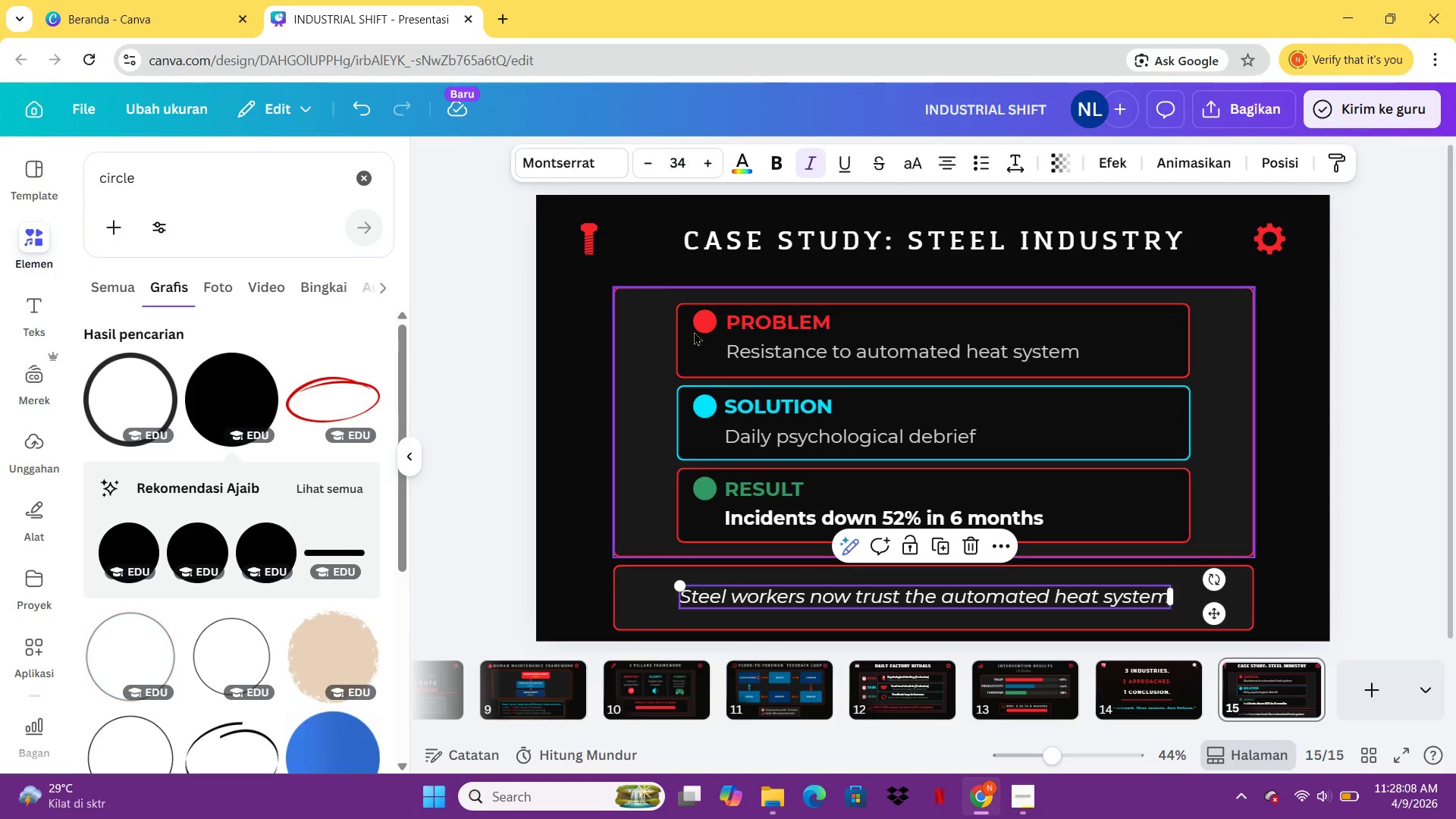 
left_click([736, 168])
 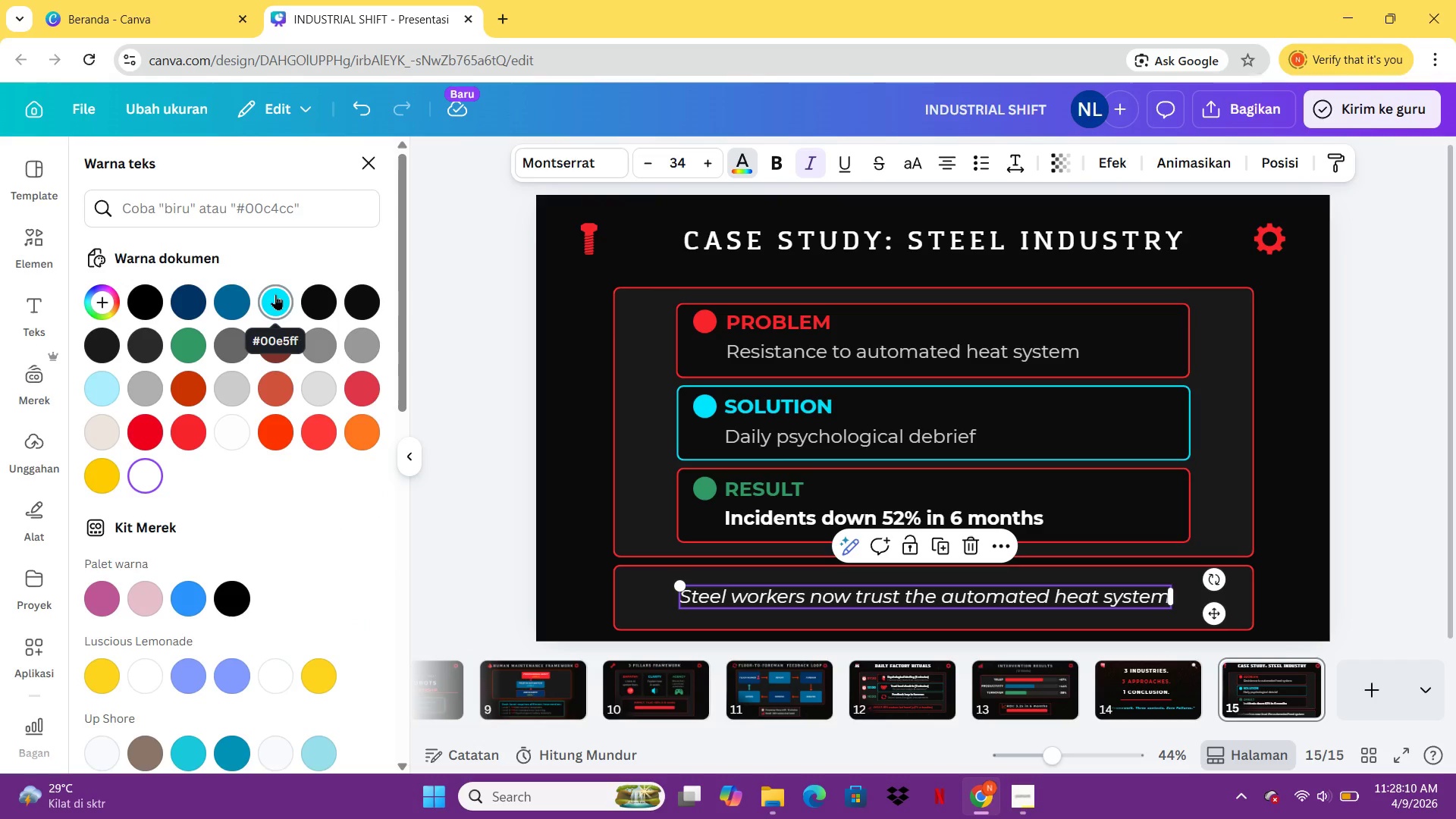 
left_click([273, 293])
 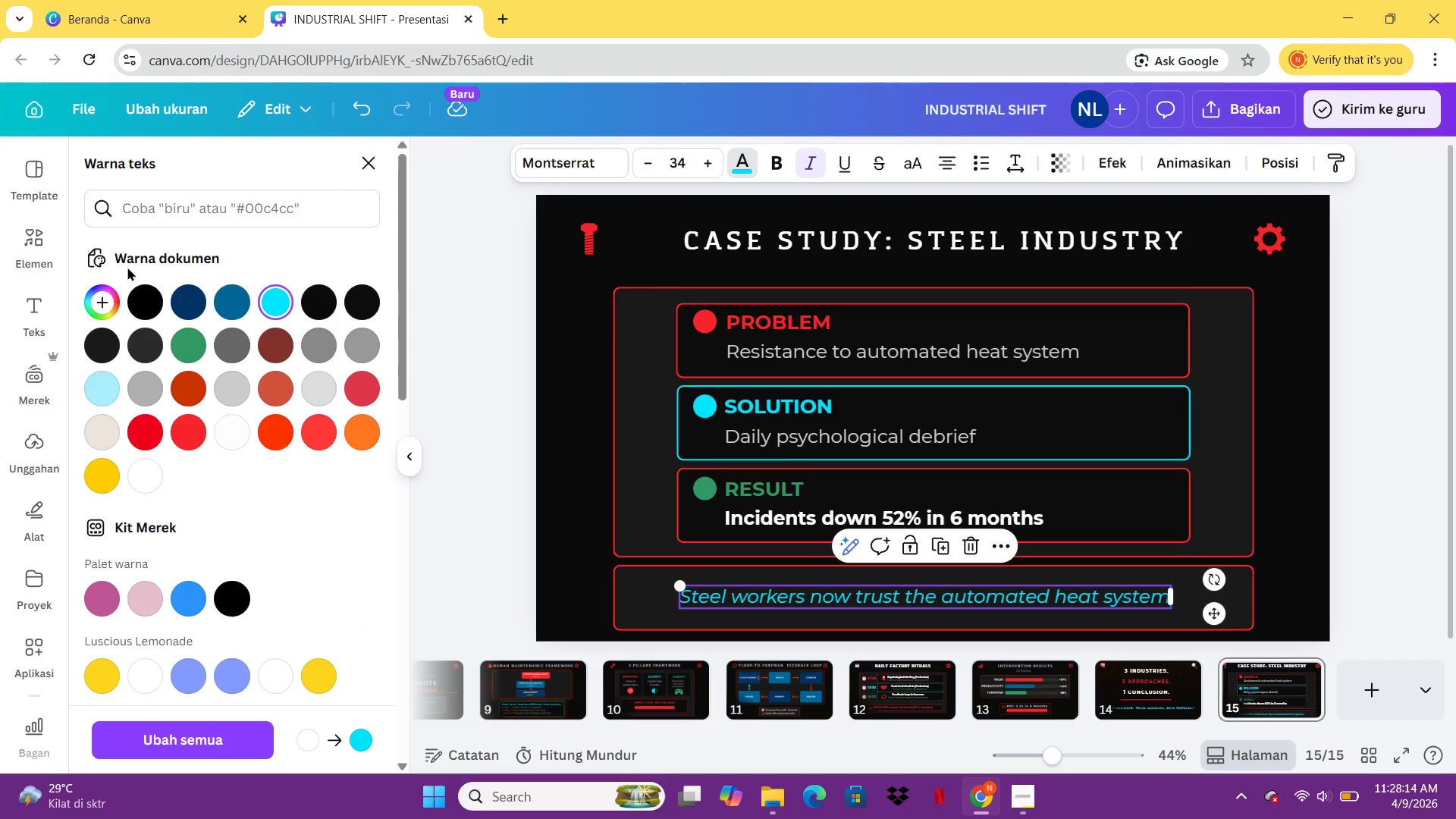 
left_click([48, 241])
 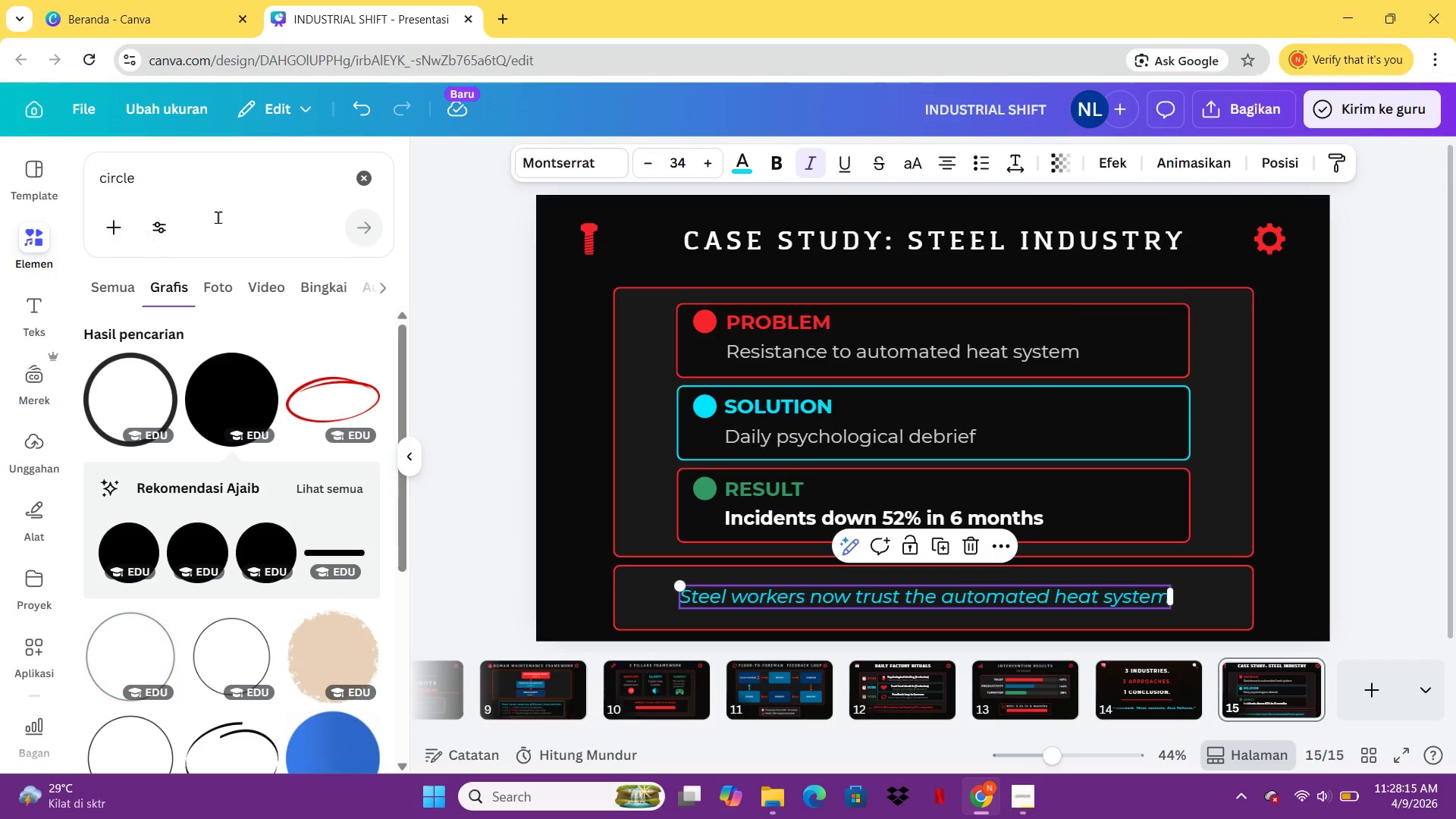 
left_click([221, 217])
 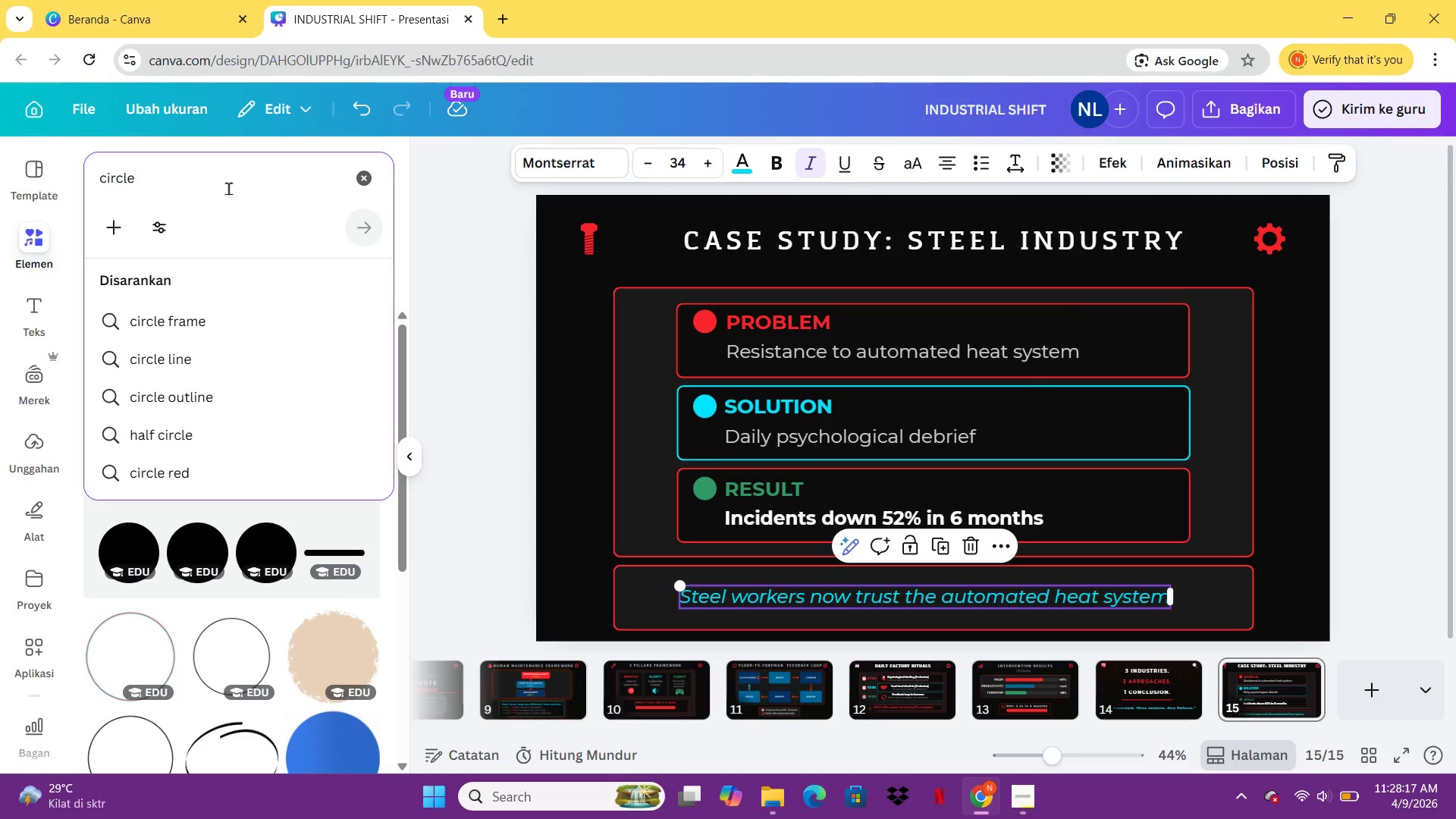 
left_click([228, 188])
 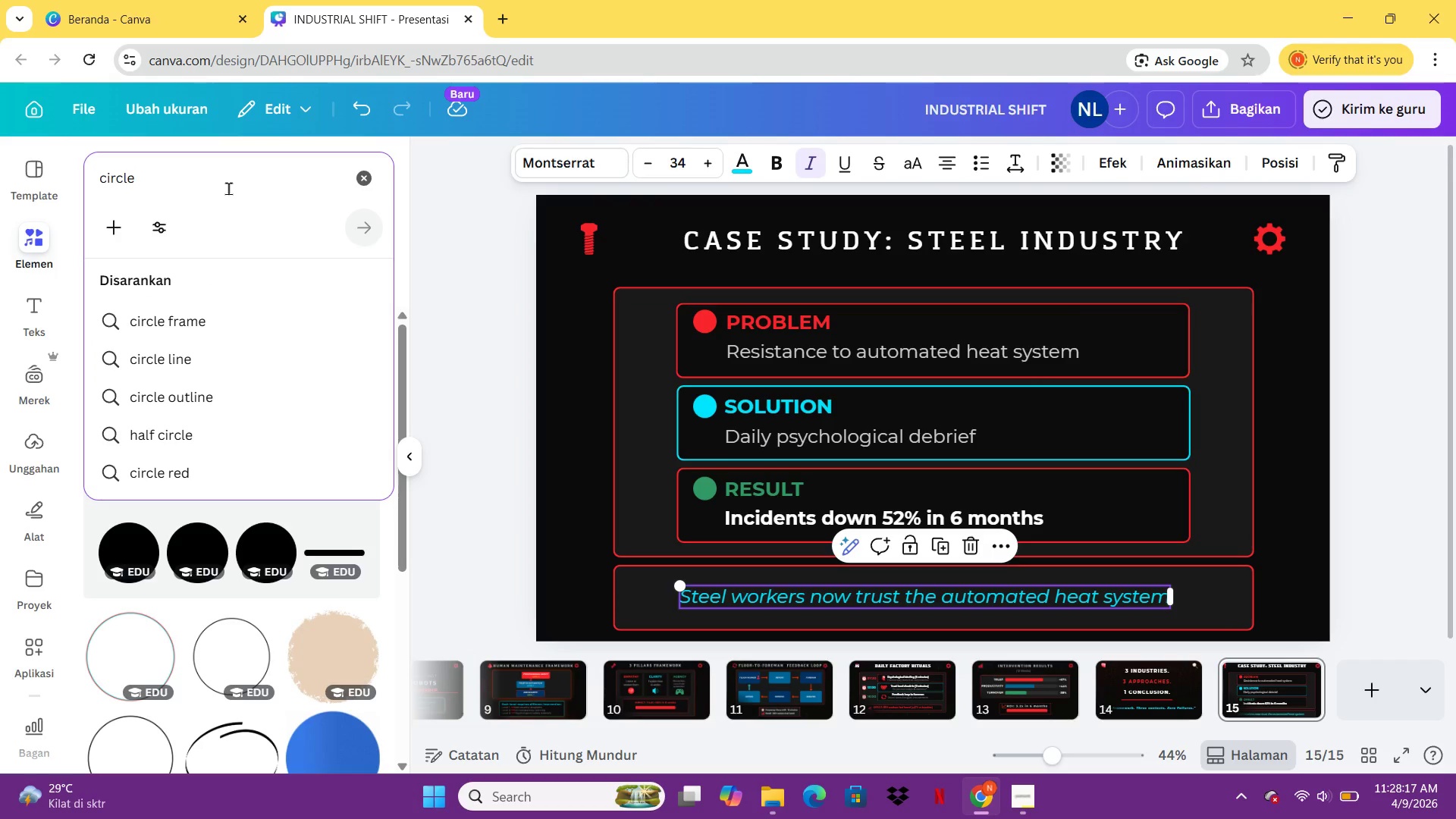 
key(Control+ControlLeft)
 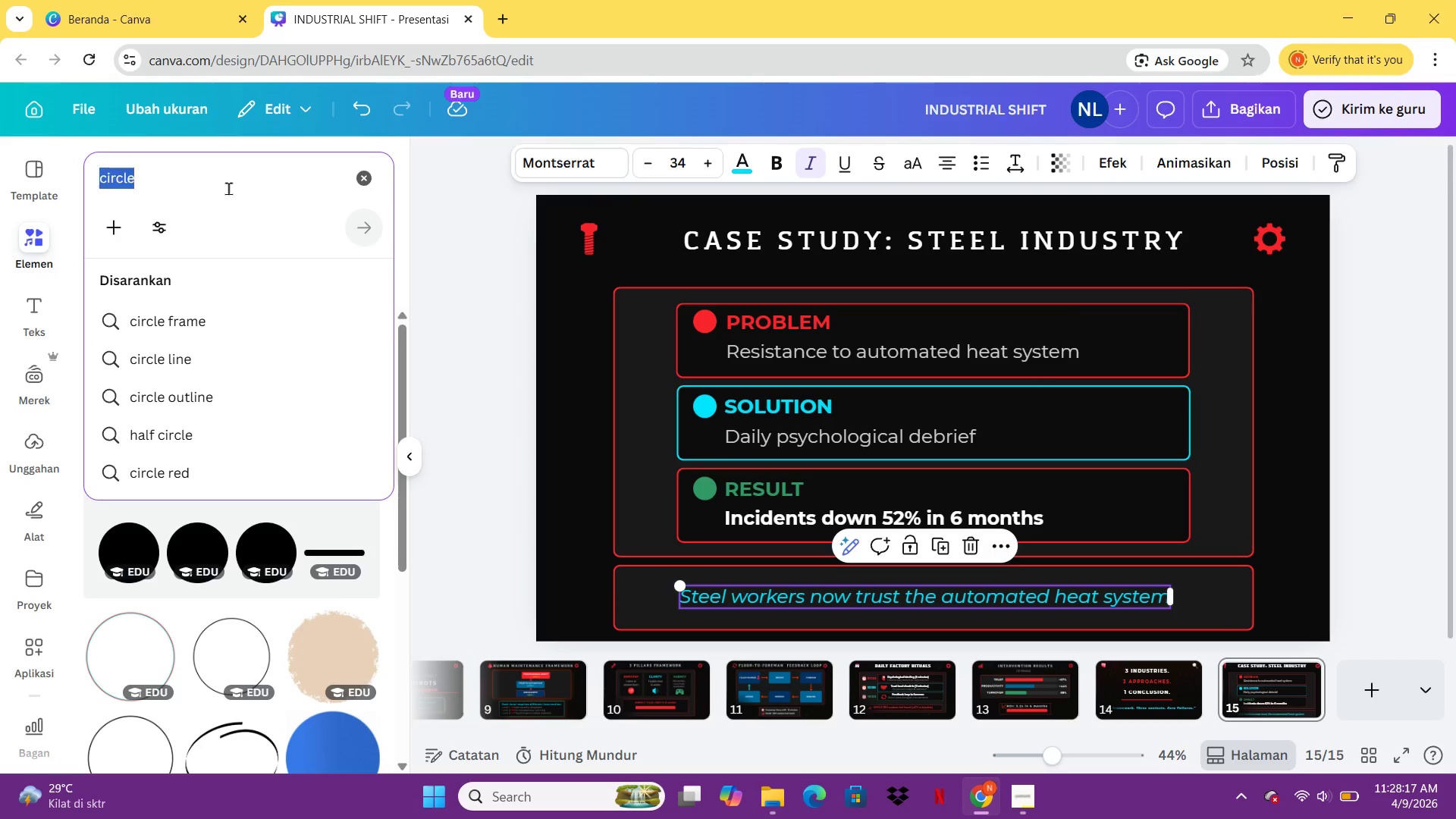 
key(Control+A)
 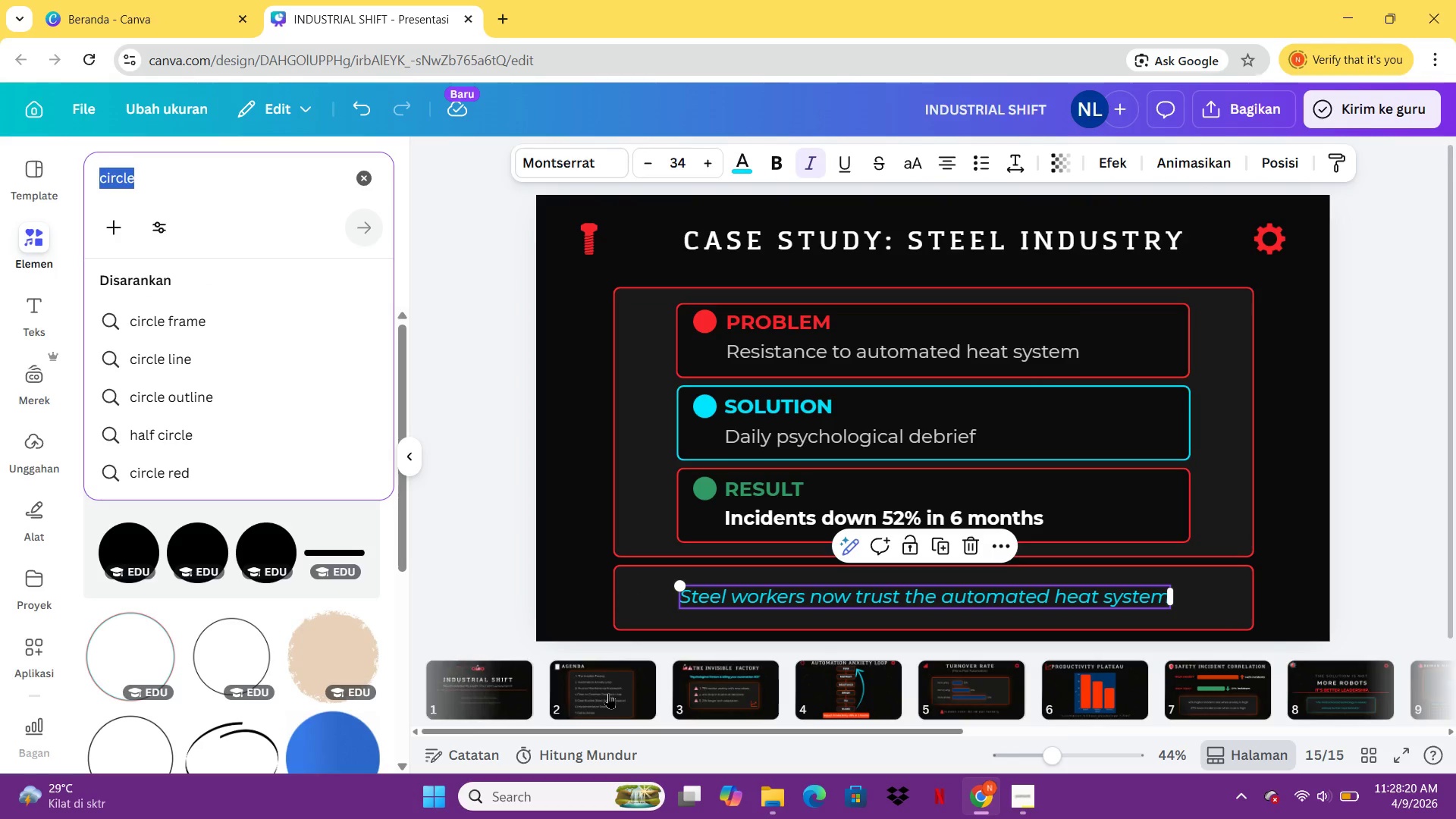 
left_click([470, 689])
 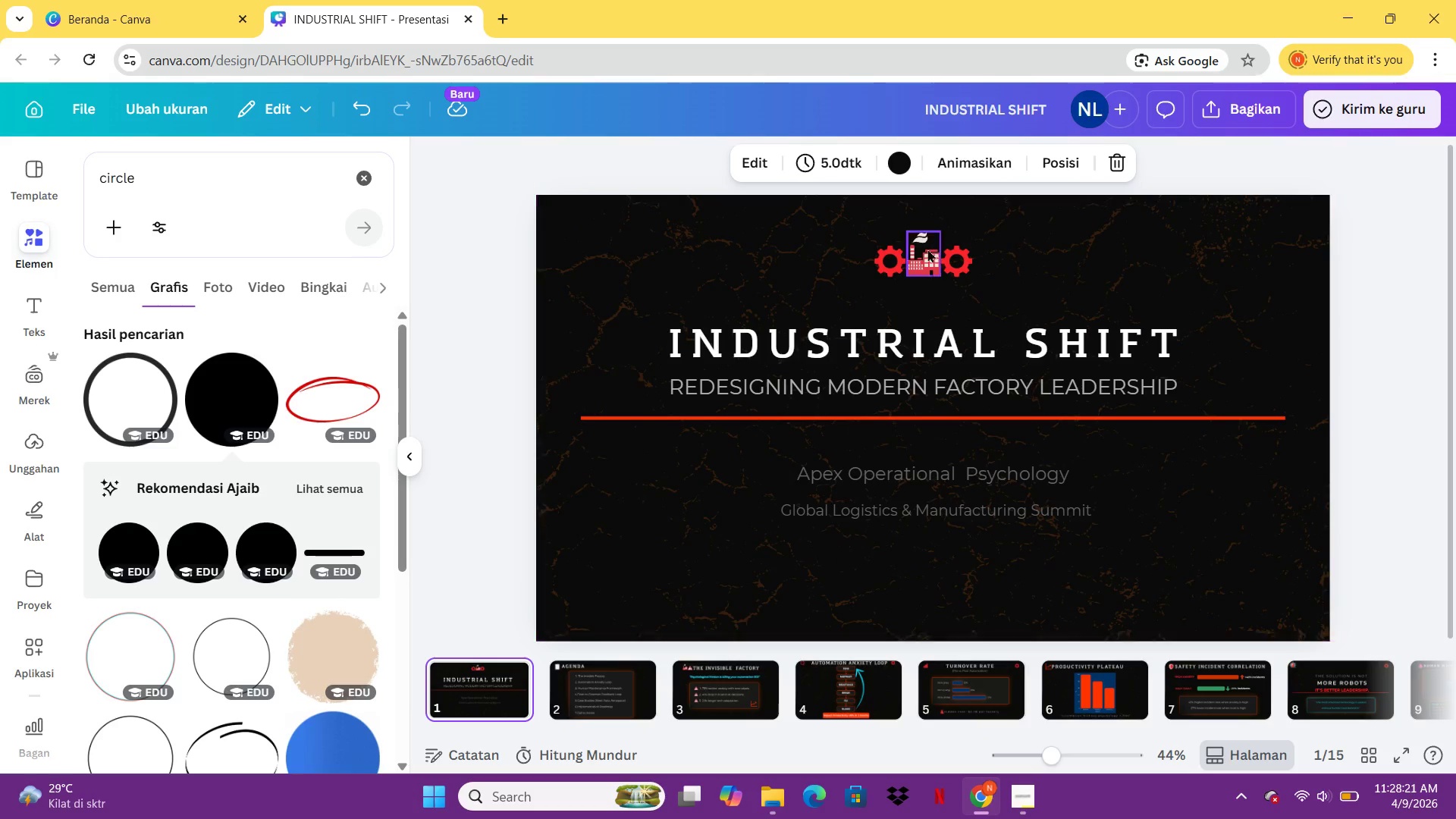 
left_click([921, 255])
 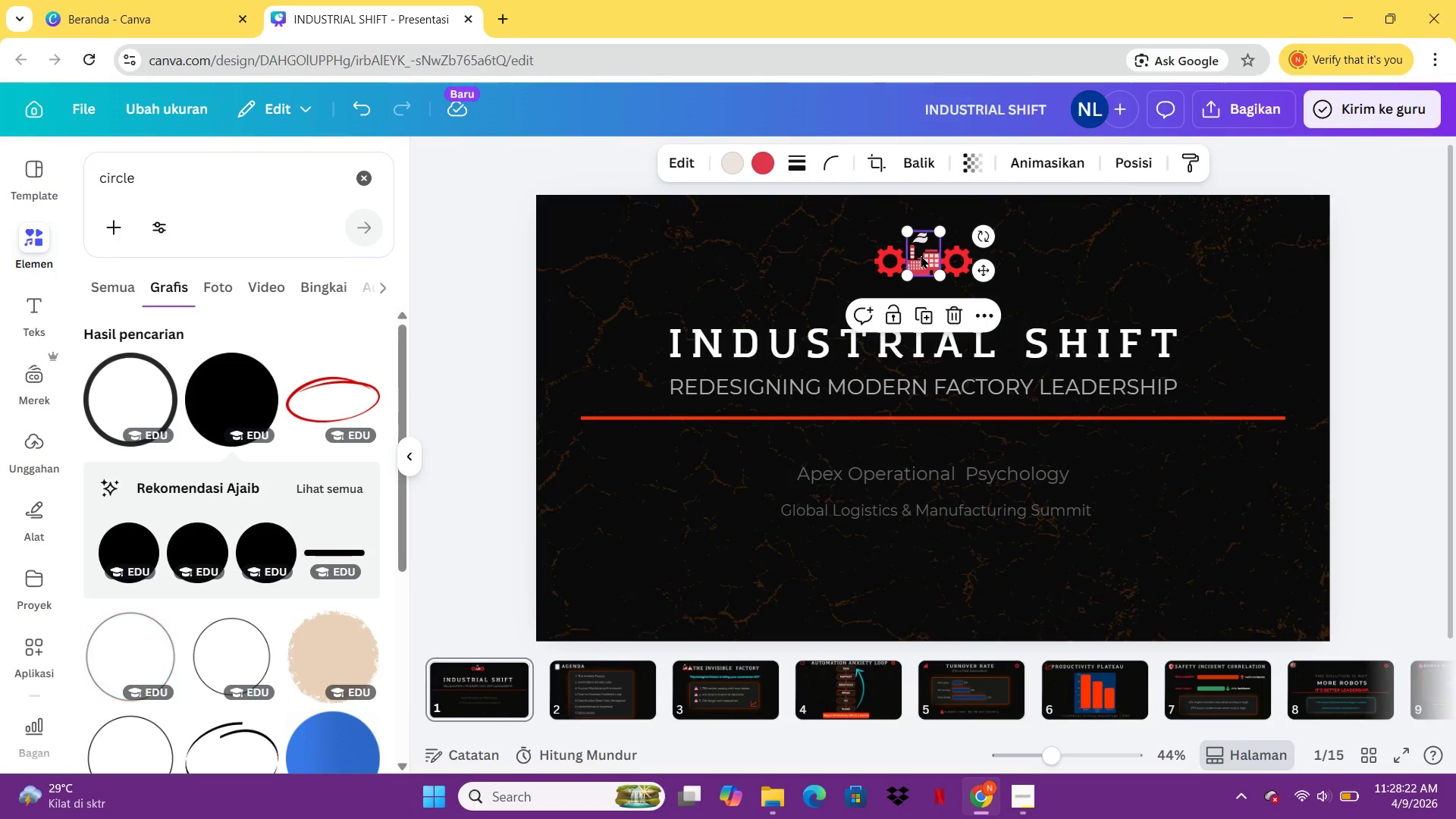 
key(Control+C)
 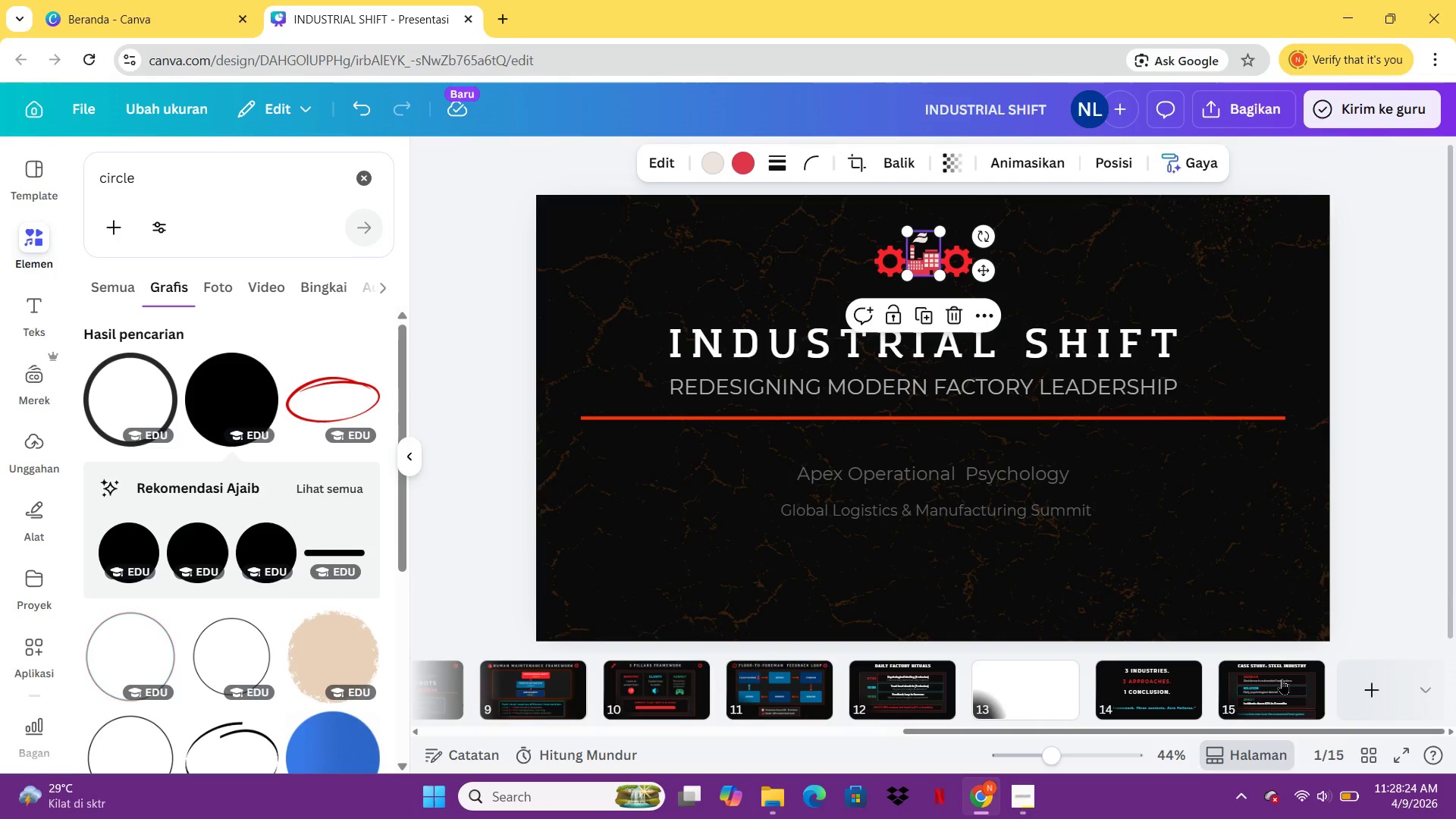 
left_click([1261, 681])
 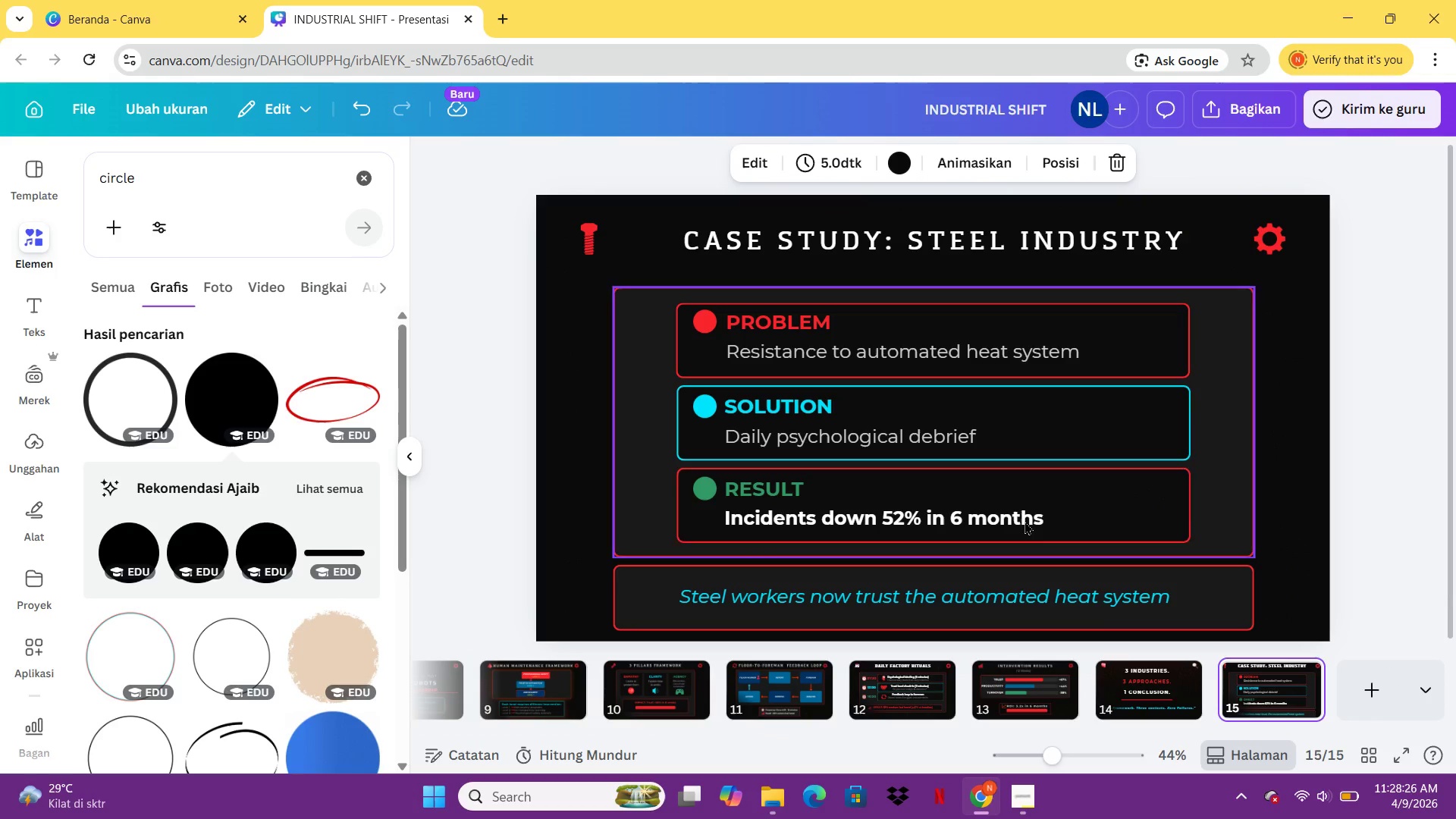 
key(Control+V)
 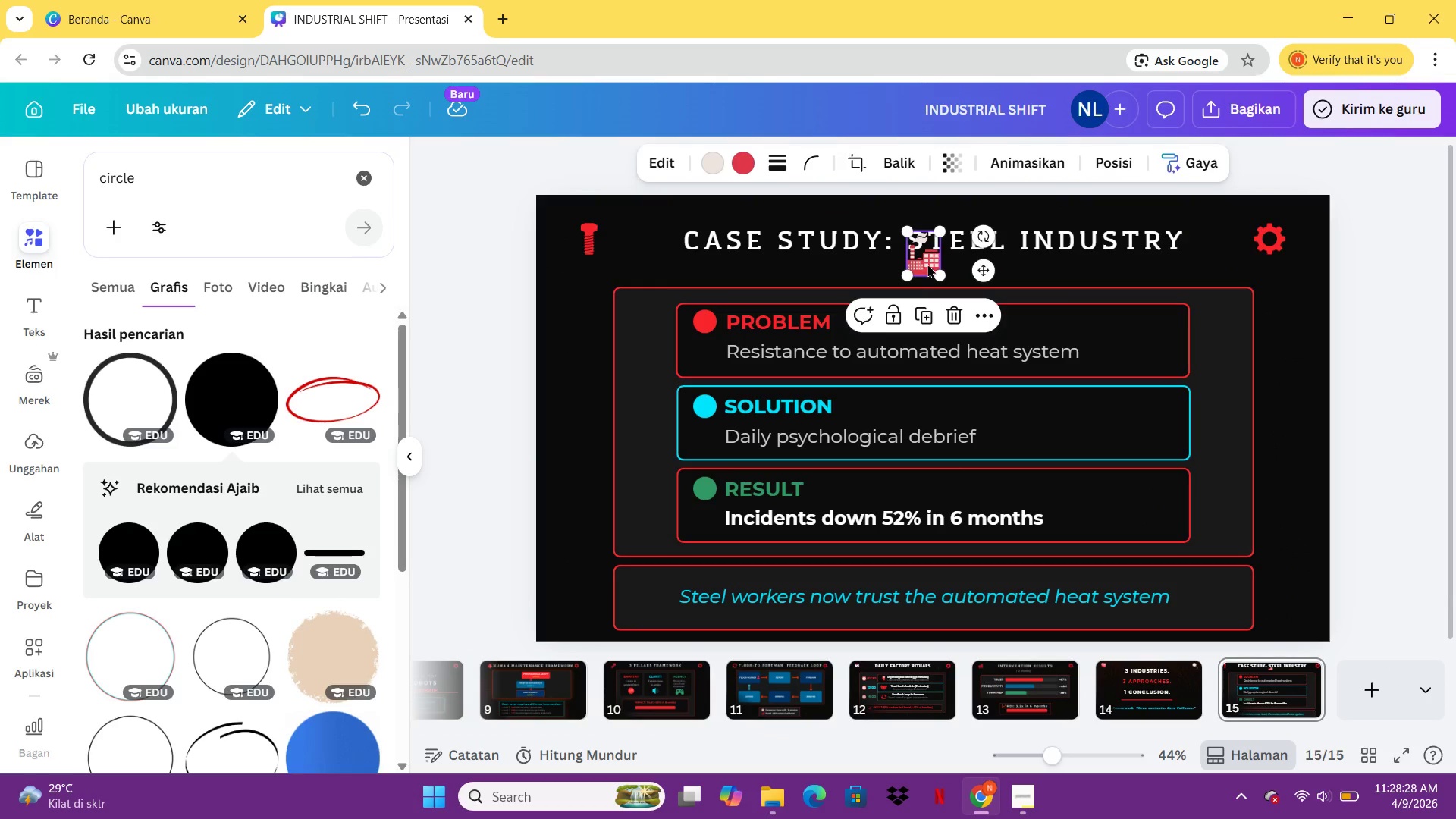 
left_click_drag(start_coordinate=[927, 262], to_coordinate=[657, 604])
 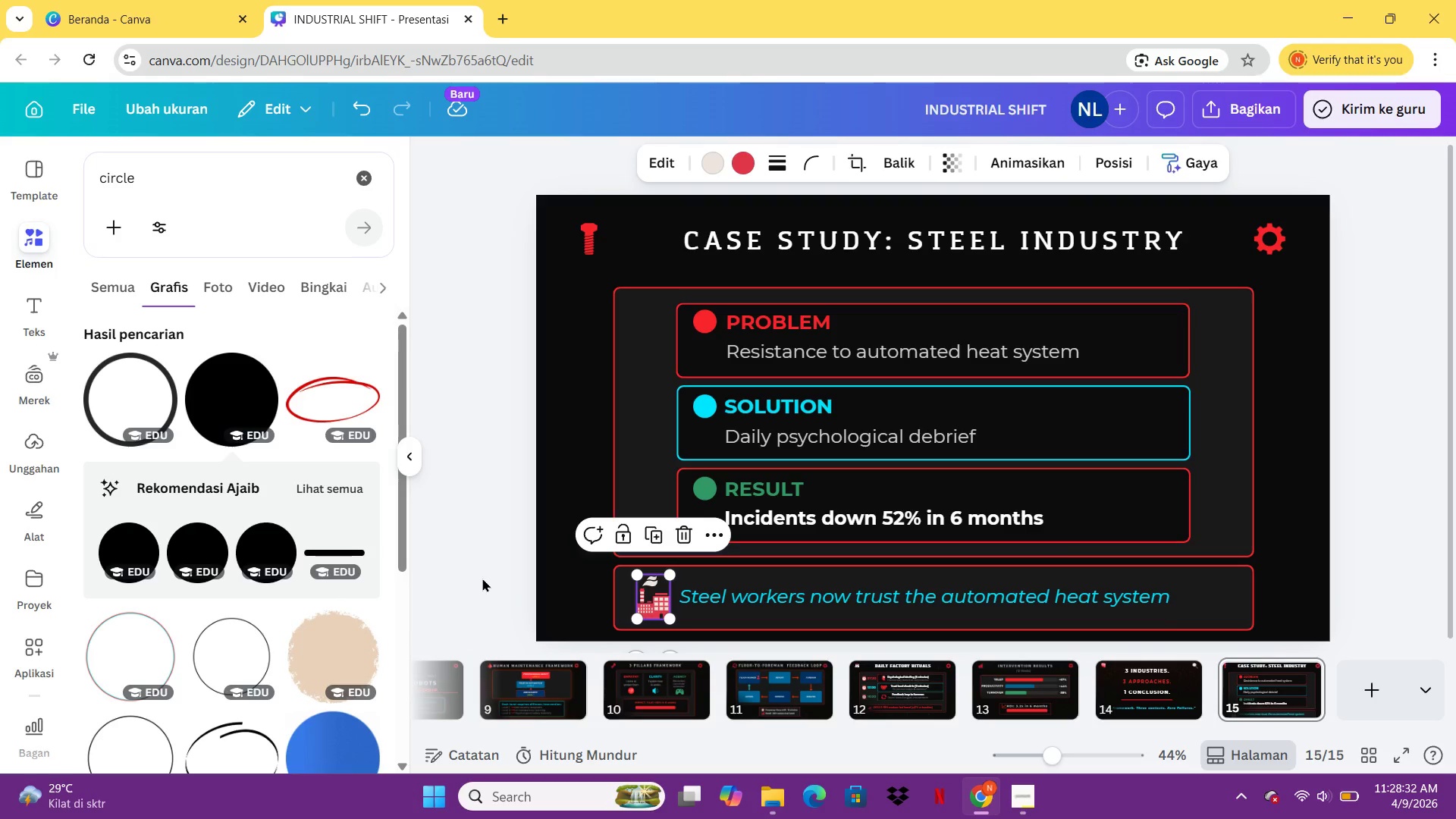 
left_click([482, 578])
 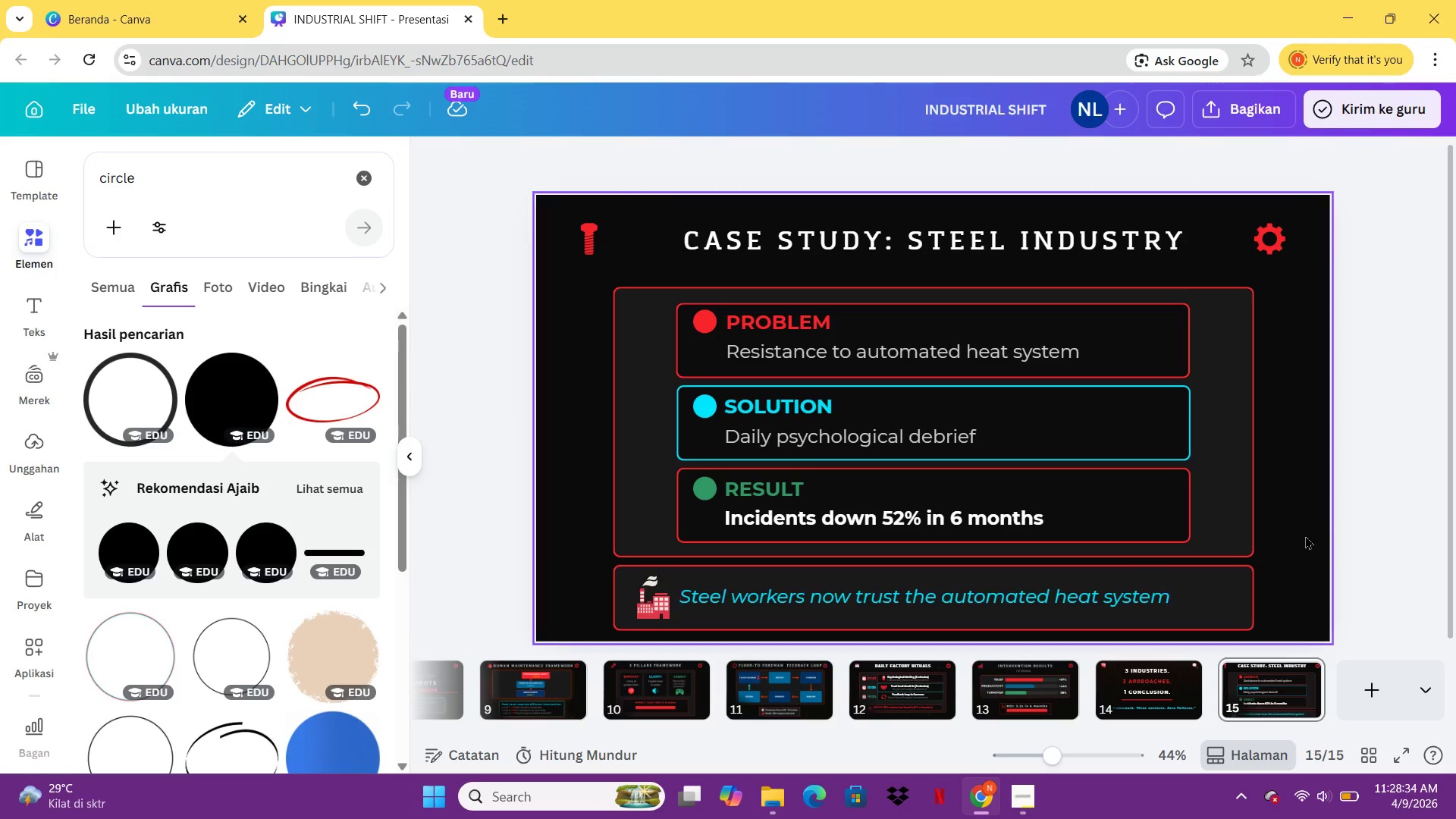 
left_click([1169, 695])
 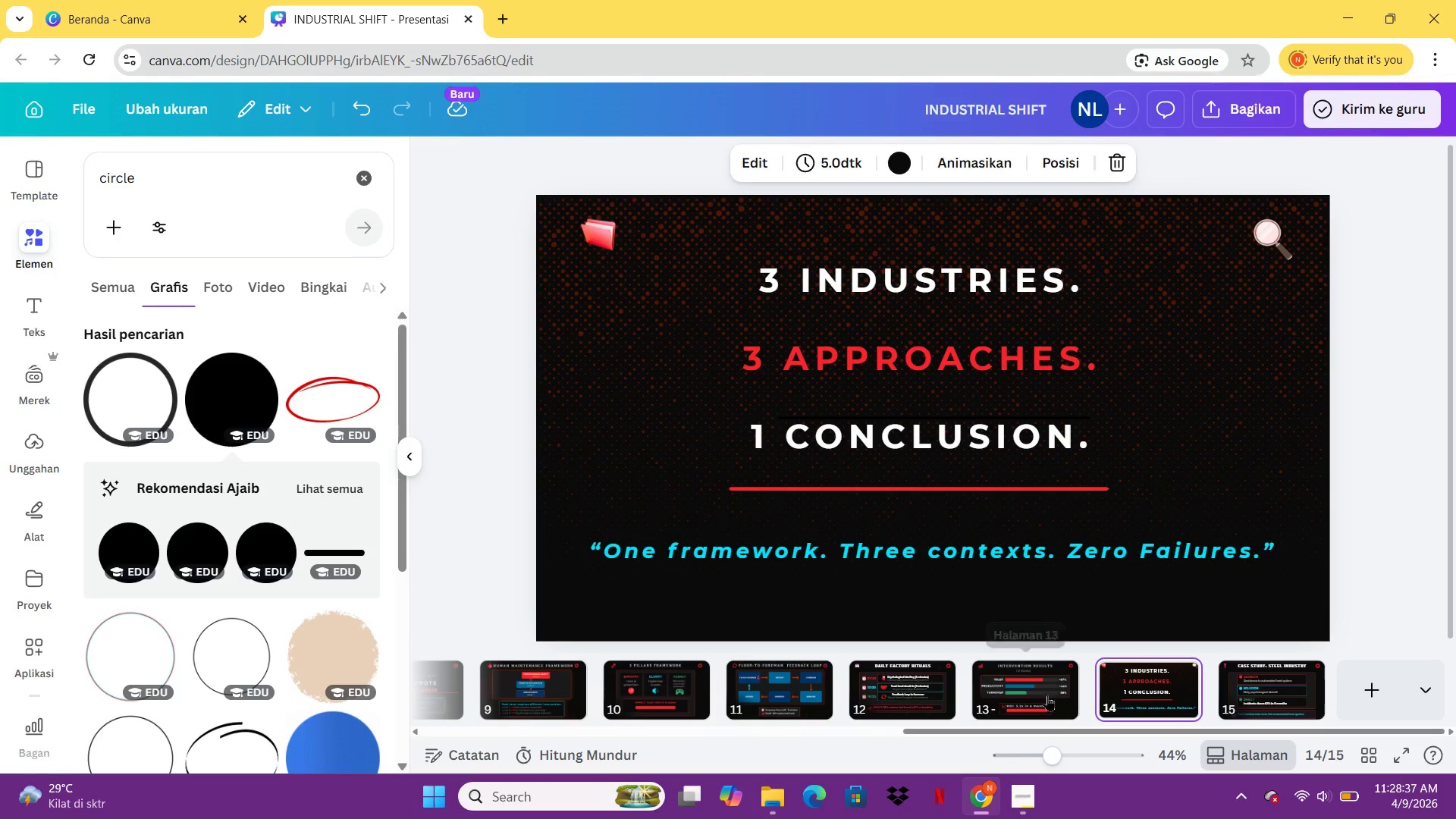 
left_click([1043, 689])
 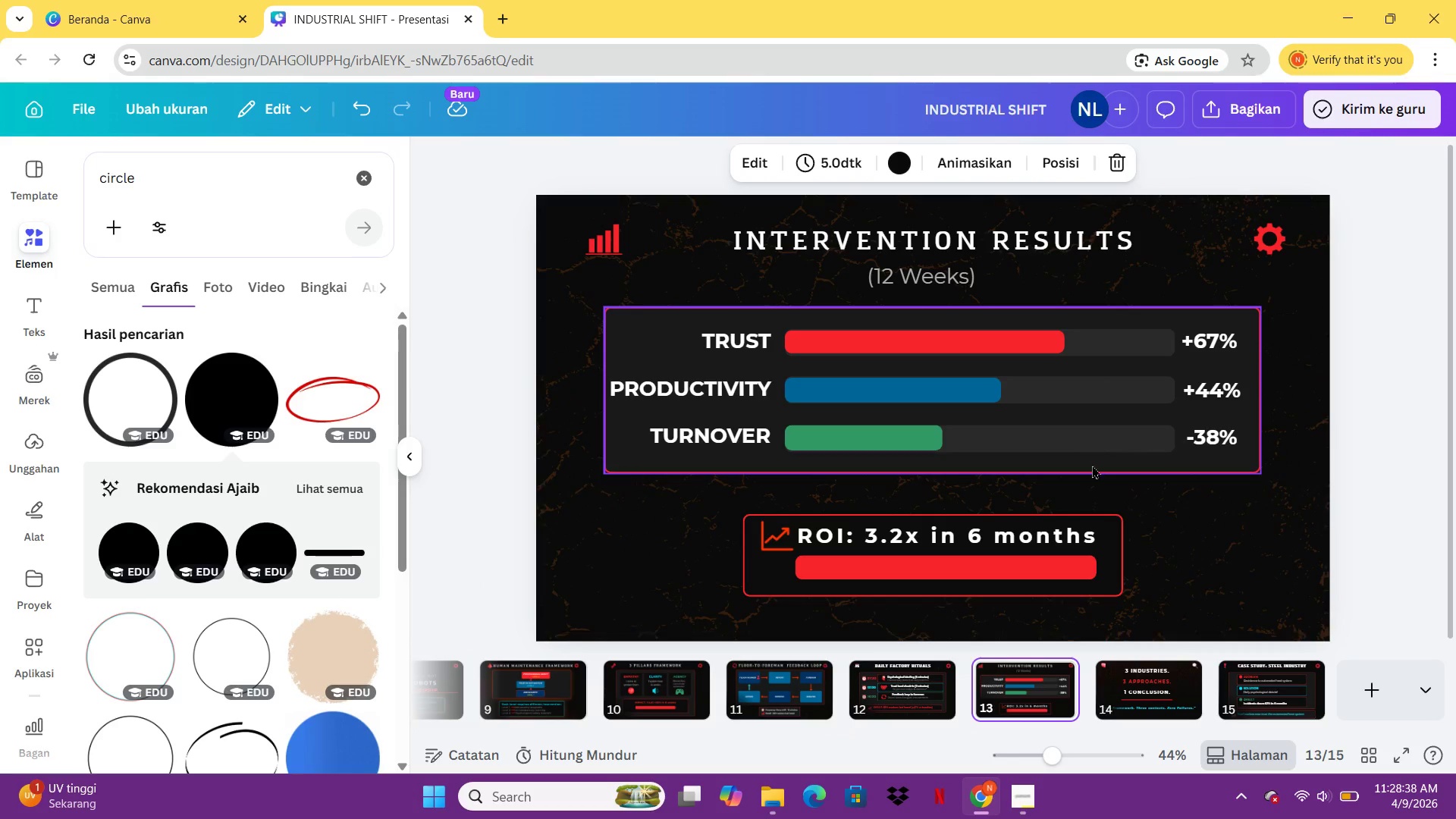 
left_click([1195, 531])
 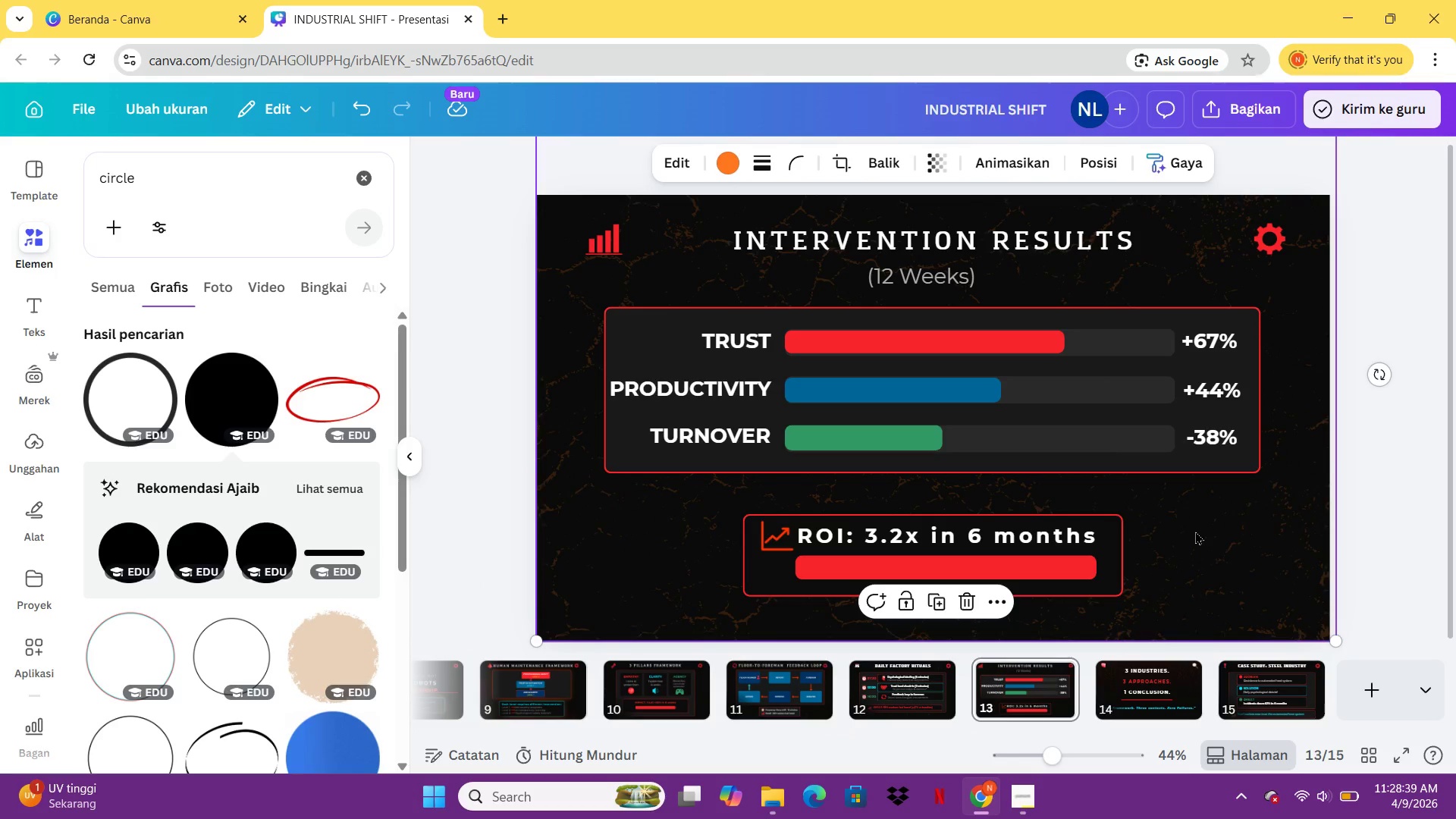 
key(Control+C)
 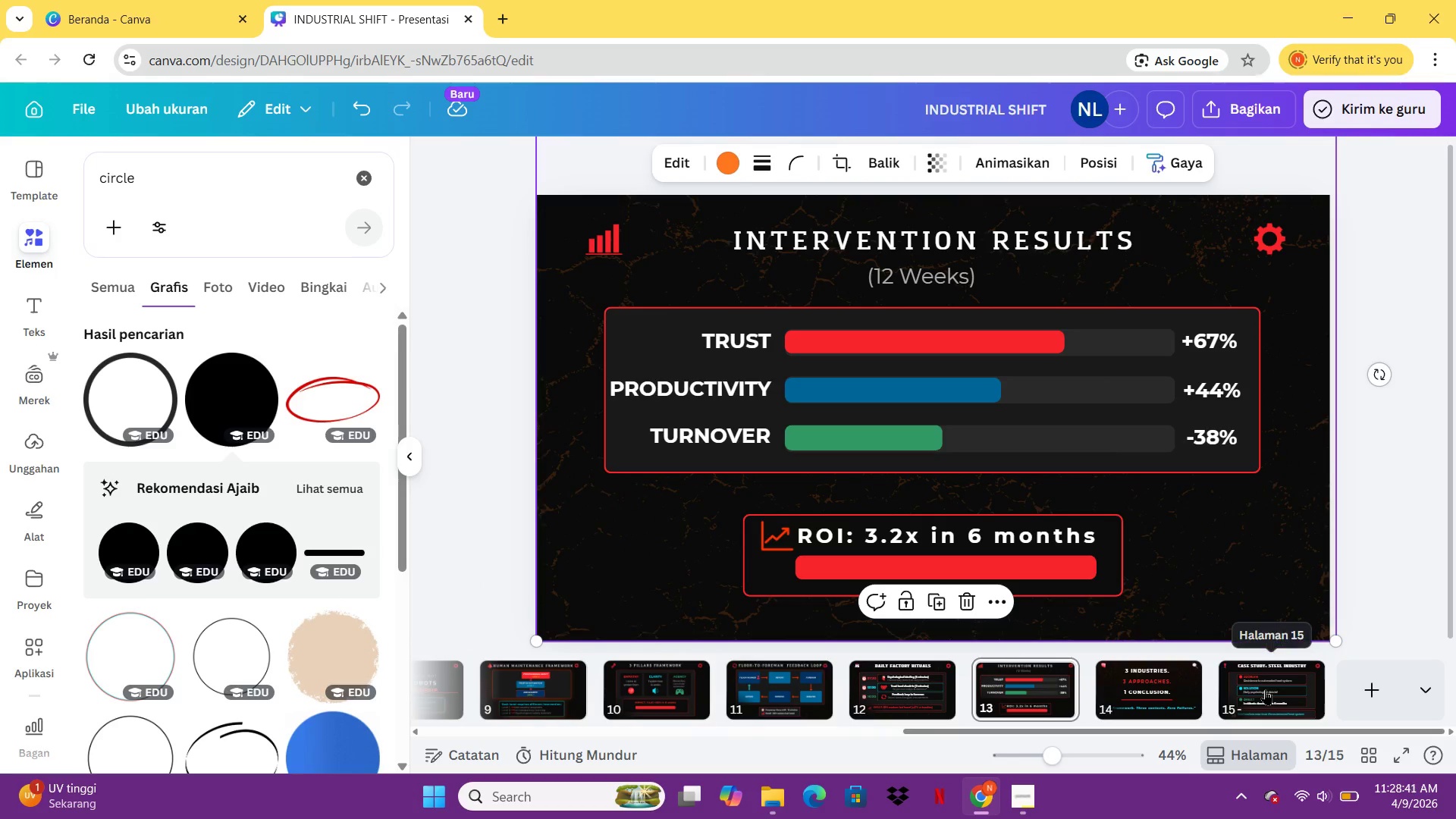 
key(Control+V)
 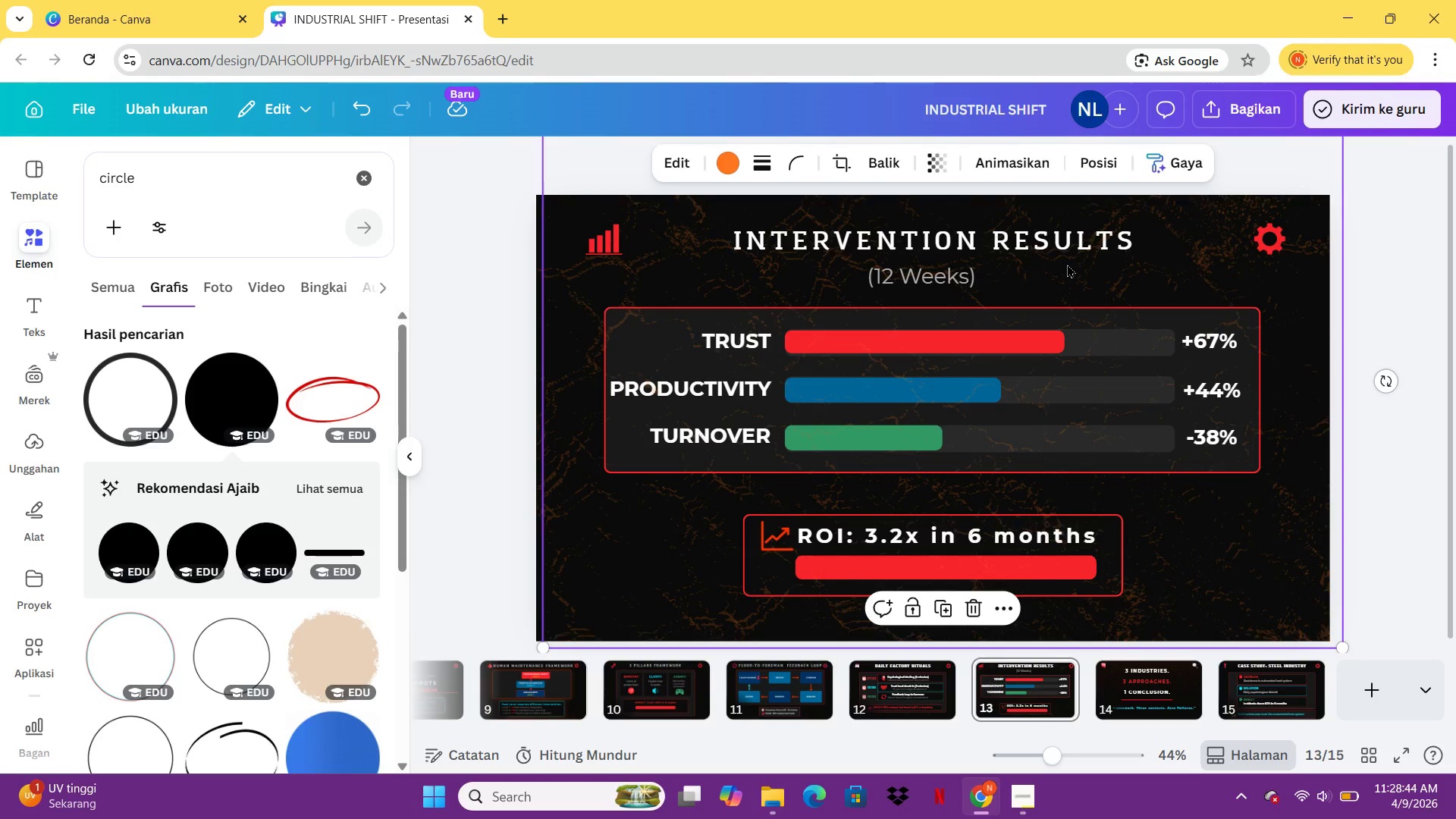 
key(Control+Z)
 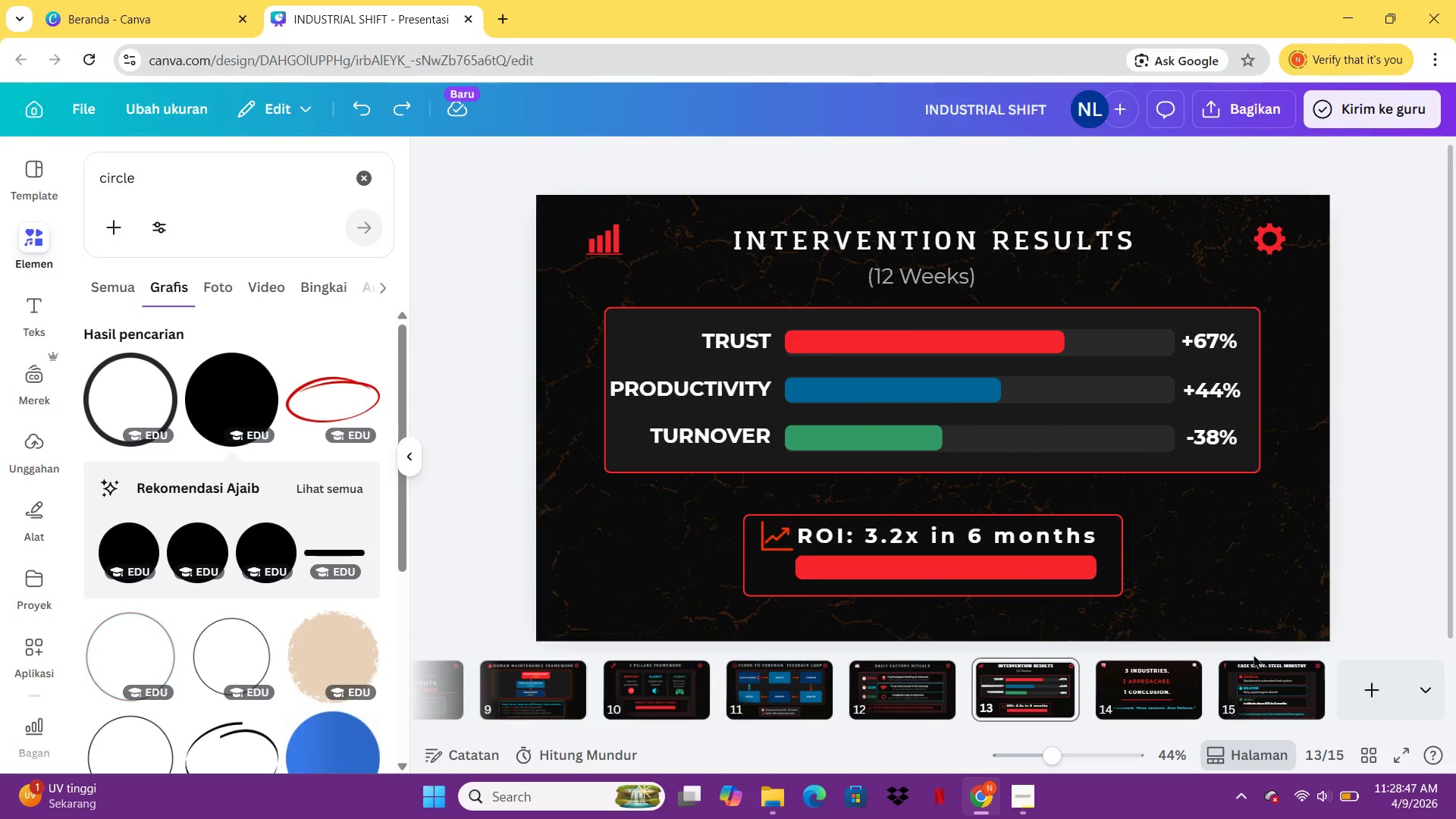 
left_click([1254, 673])
 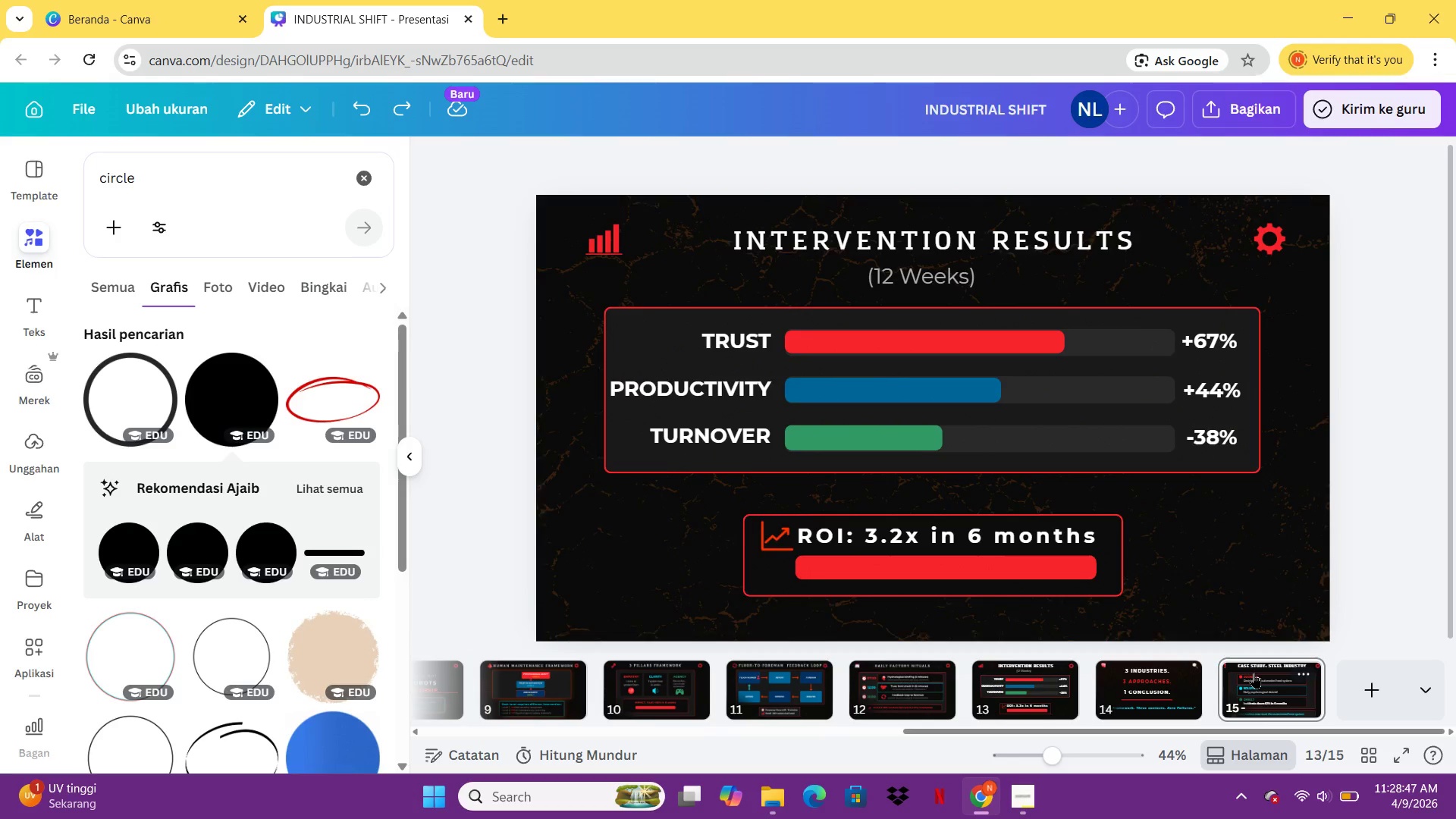 
key(Control+ControlLeft)
 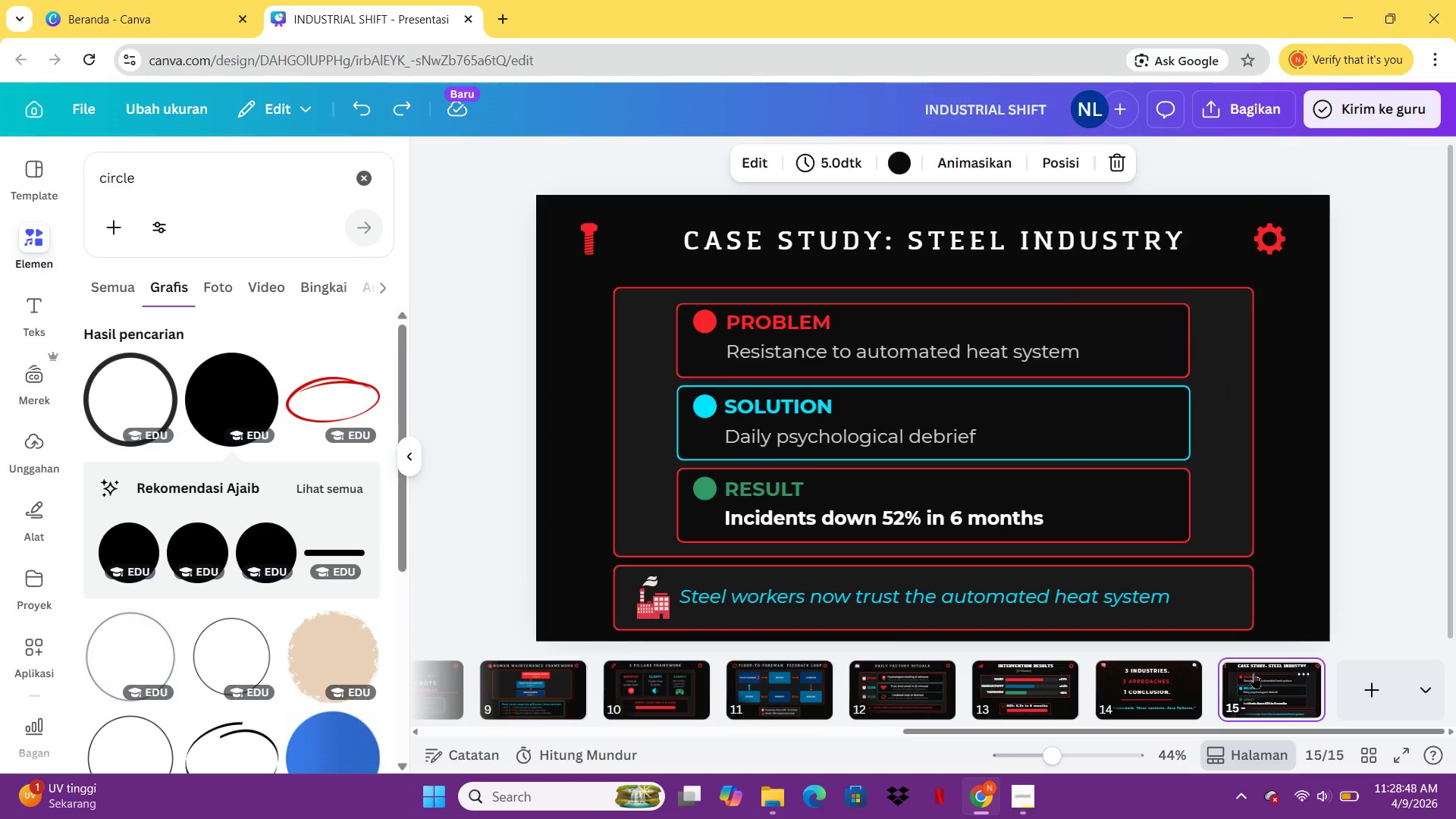 
key(Control+V)
 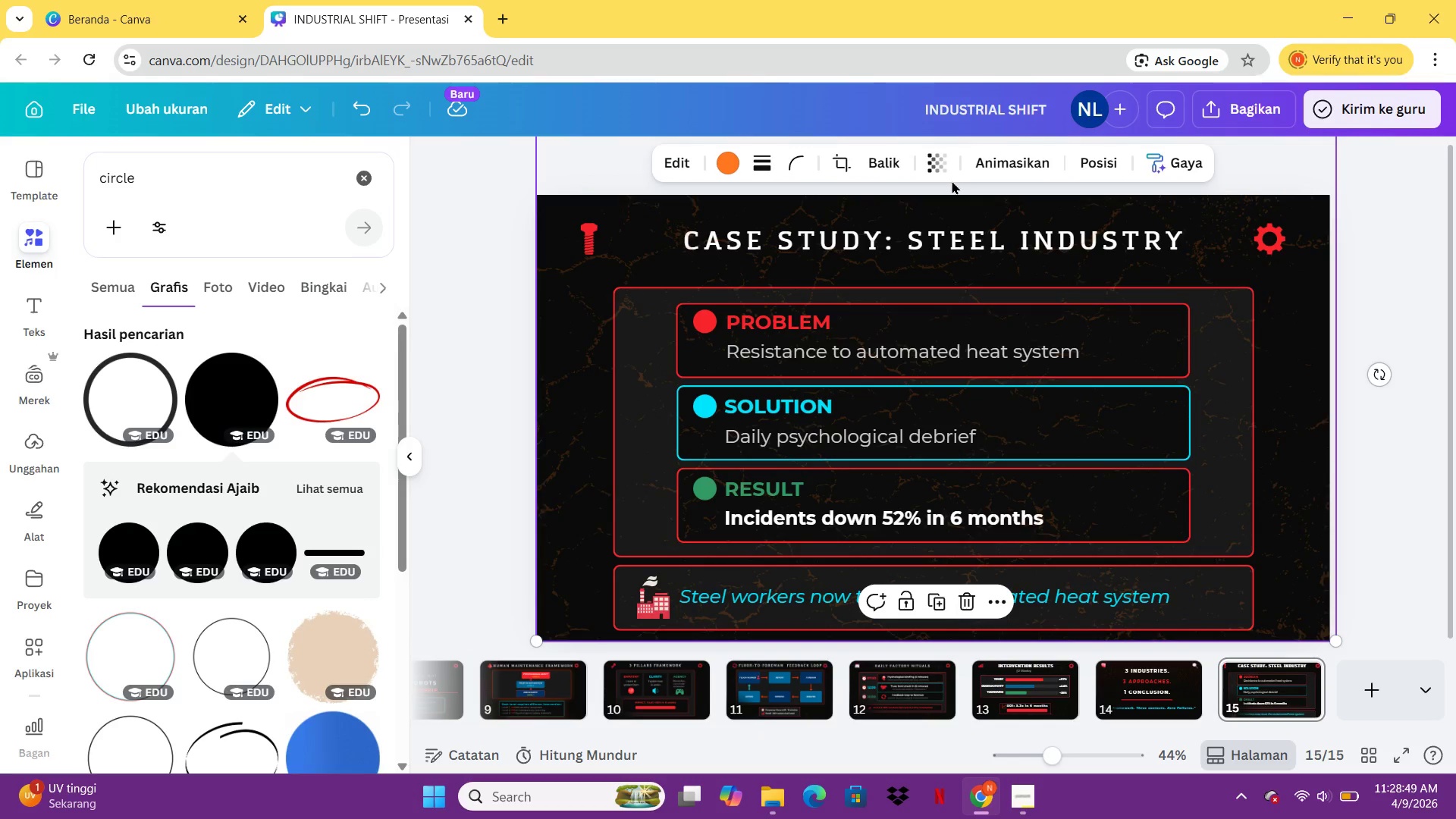 
right_click([967, 205])
 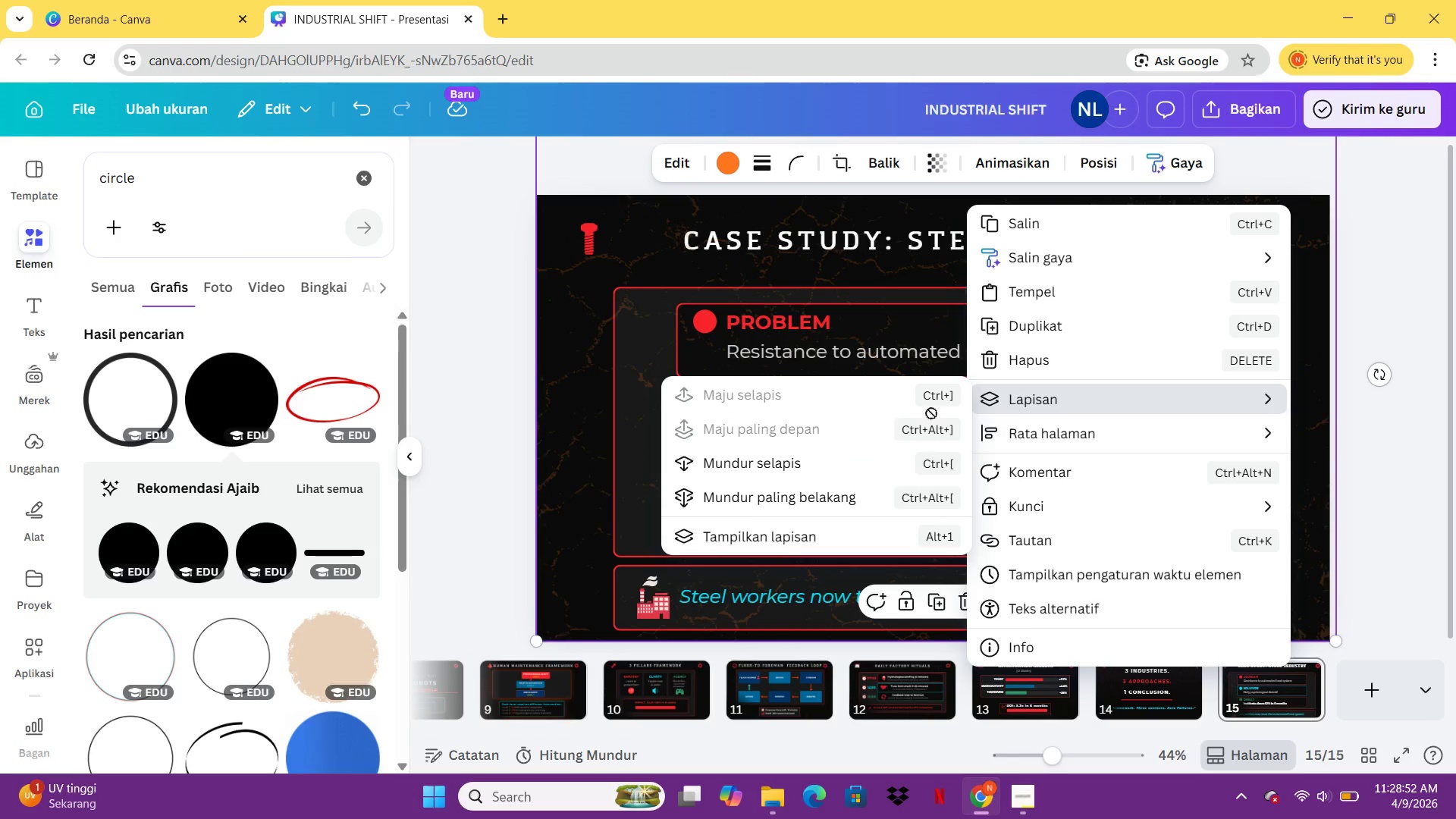 
left_click([787, 491])
 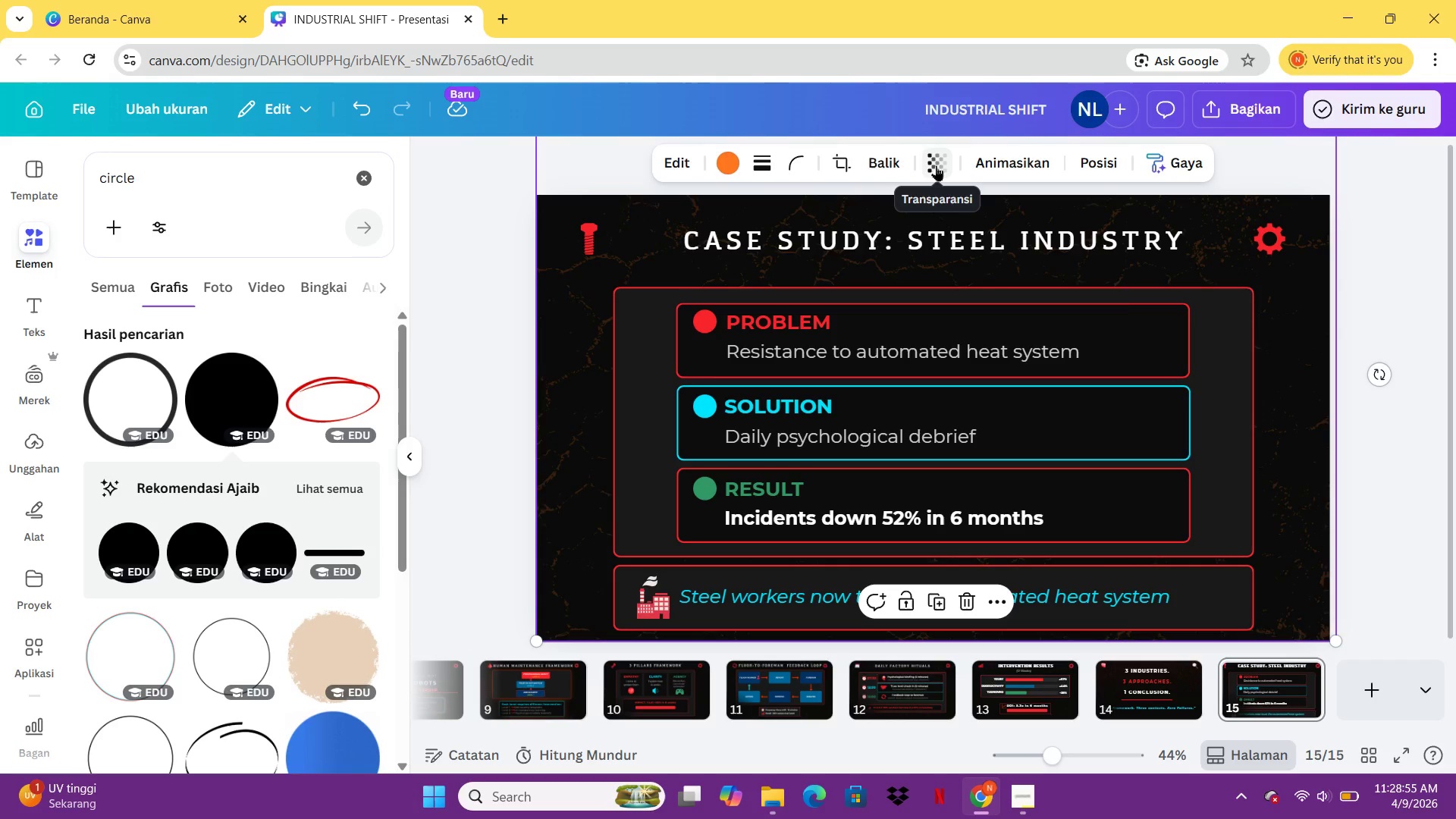 
left_click([1381, 344])
 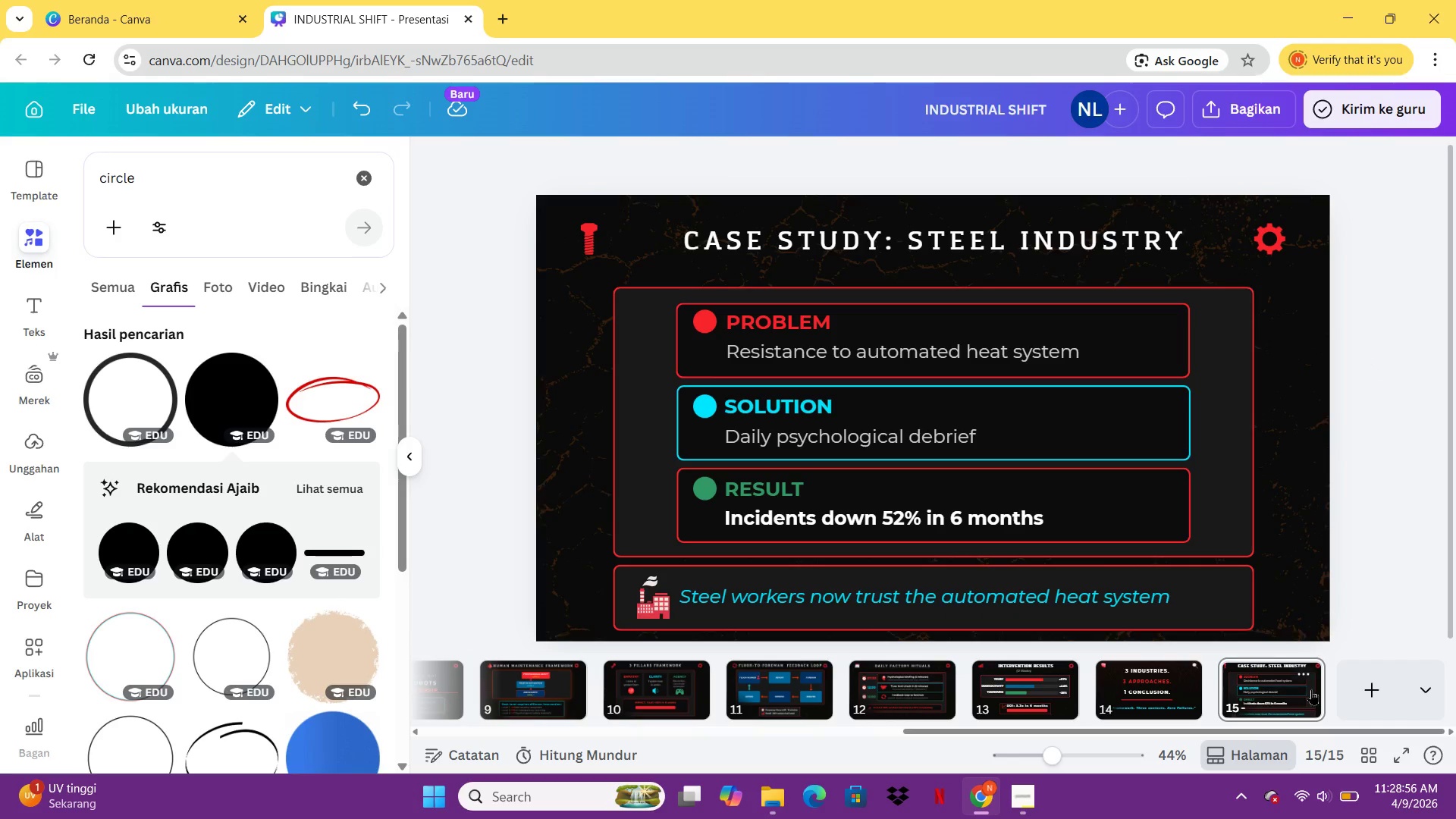 
left_click([1341, 692])
 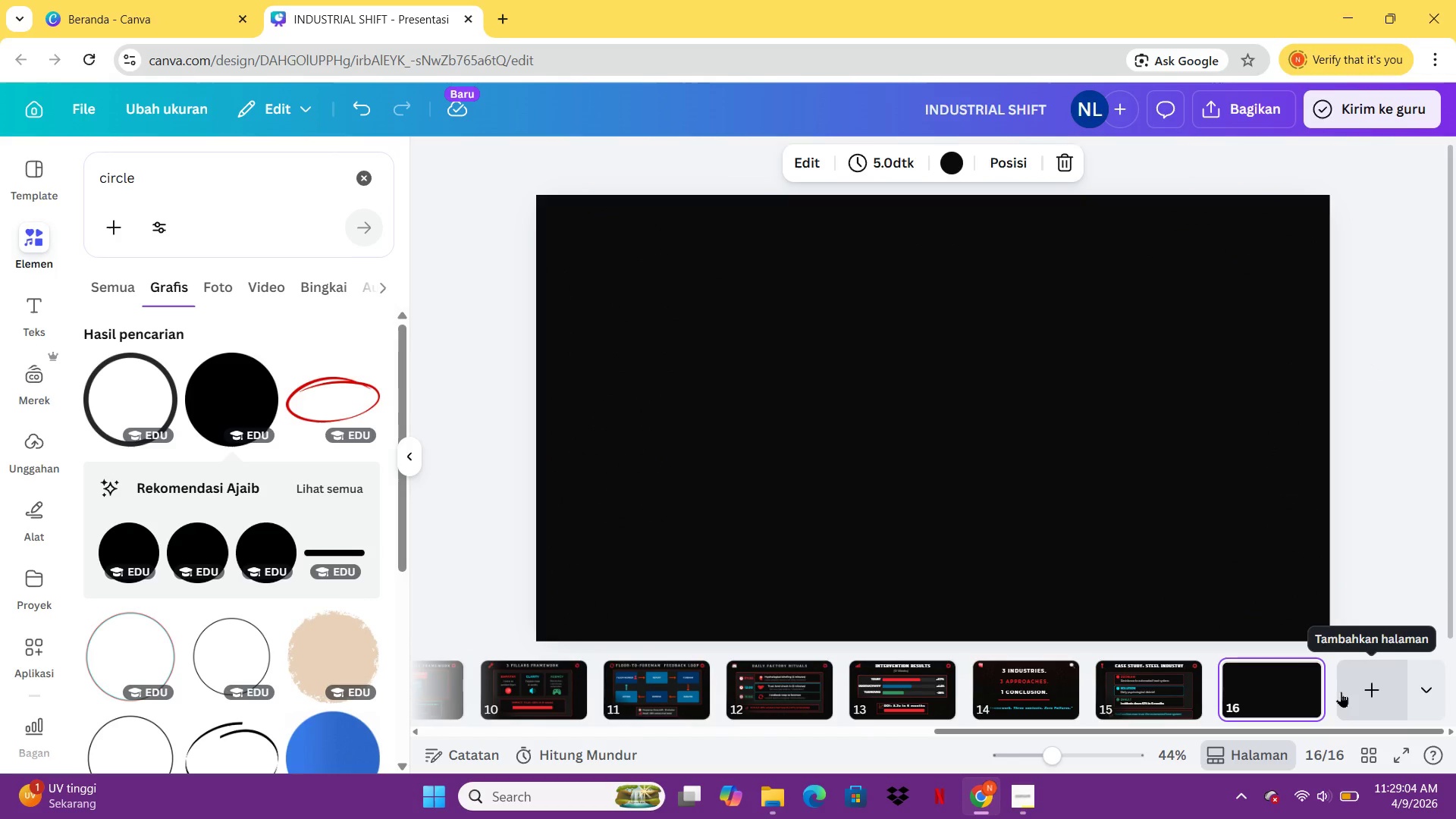 
wait(12.41)
 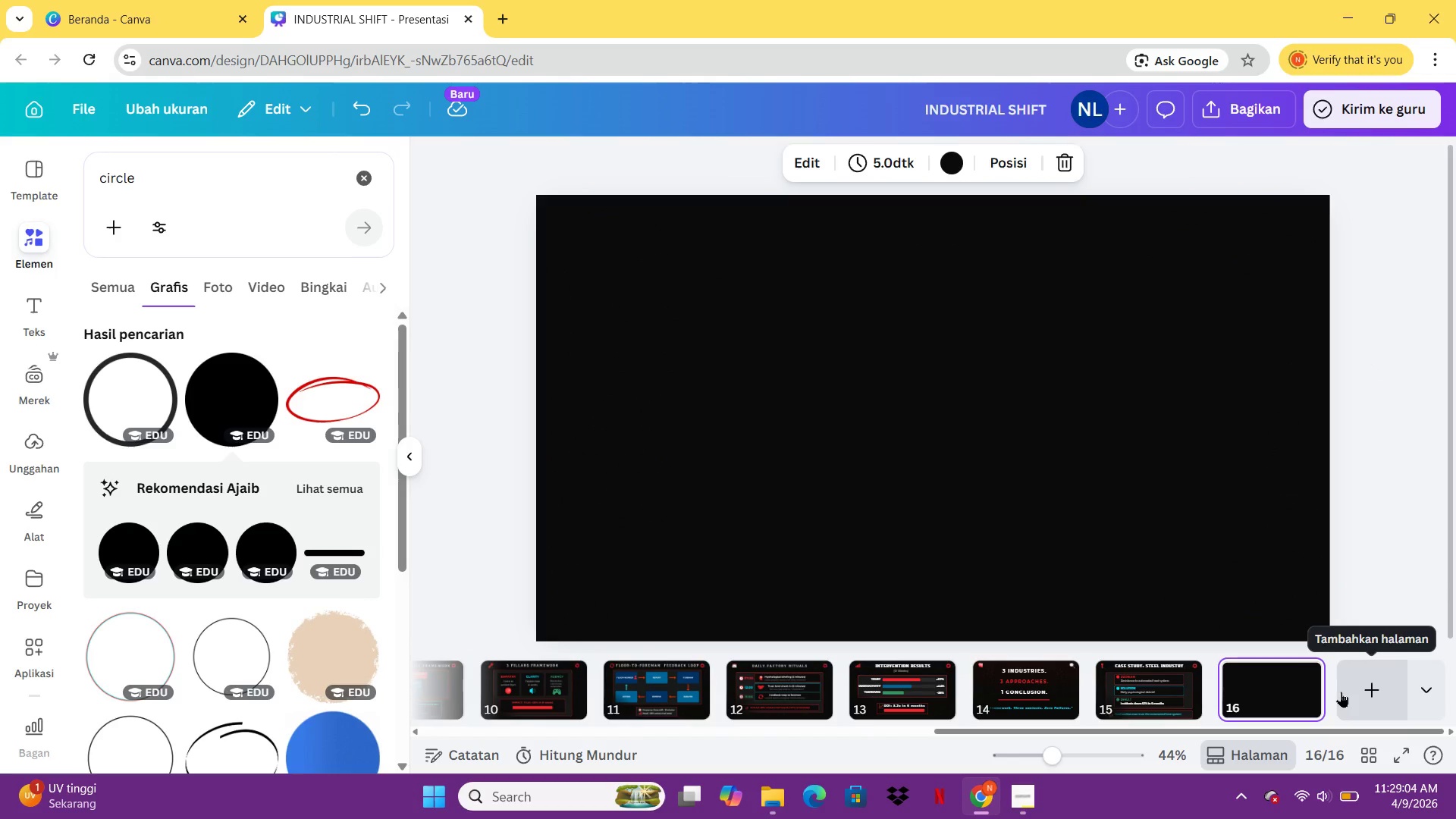 
left_click([1128, 717])
 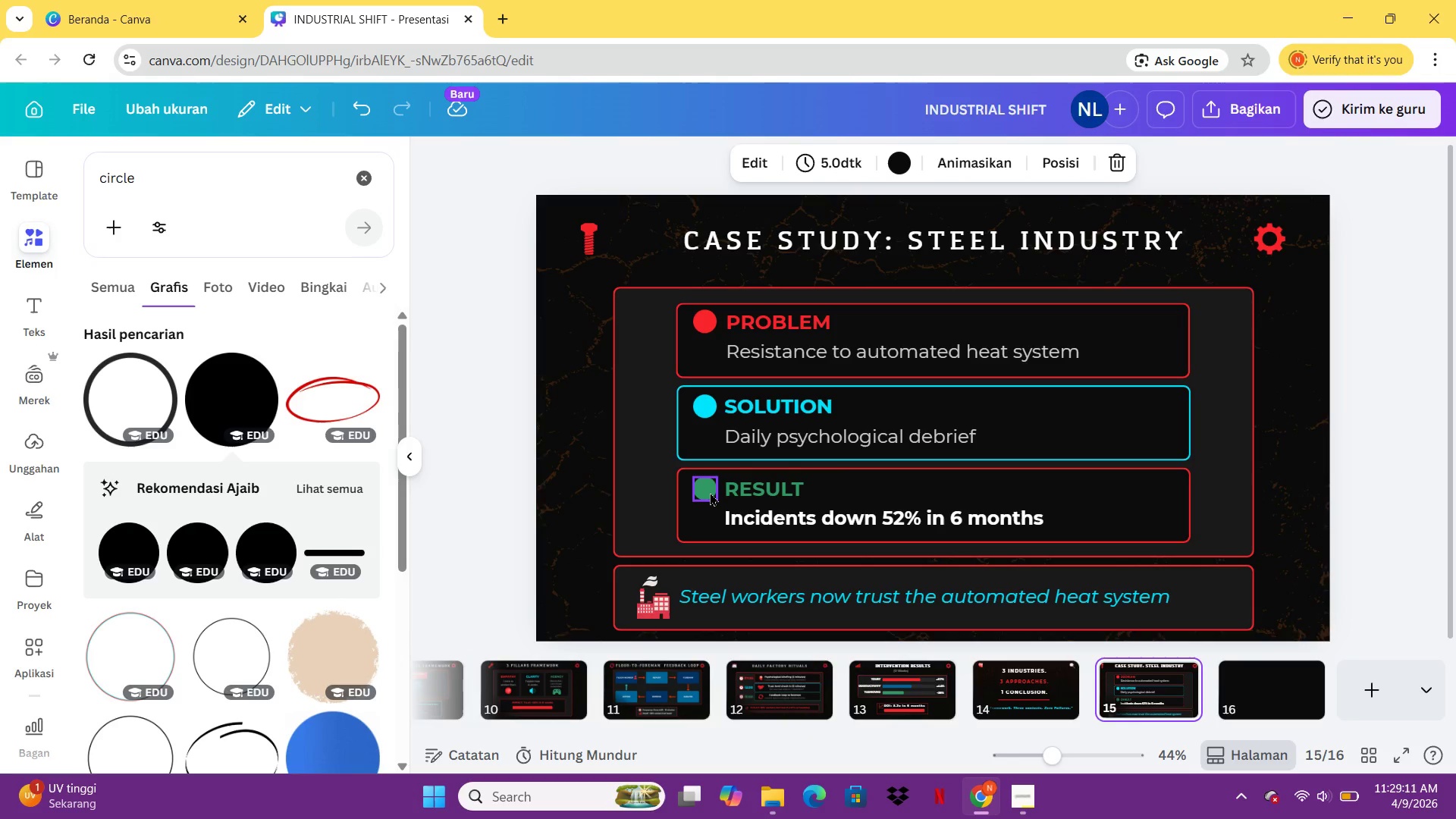 
left_click([707, 492])
 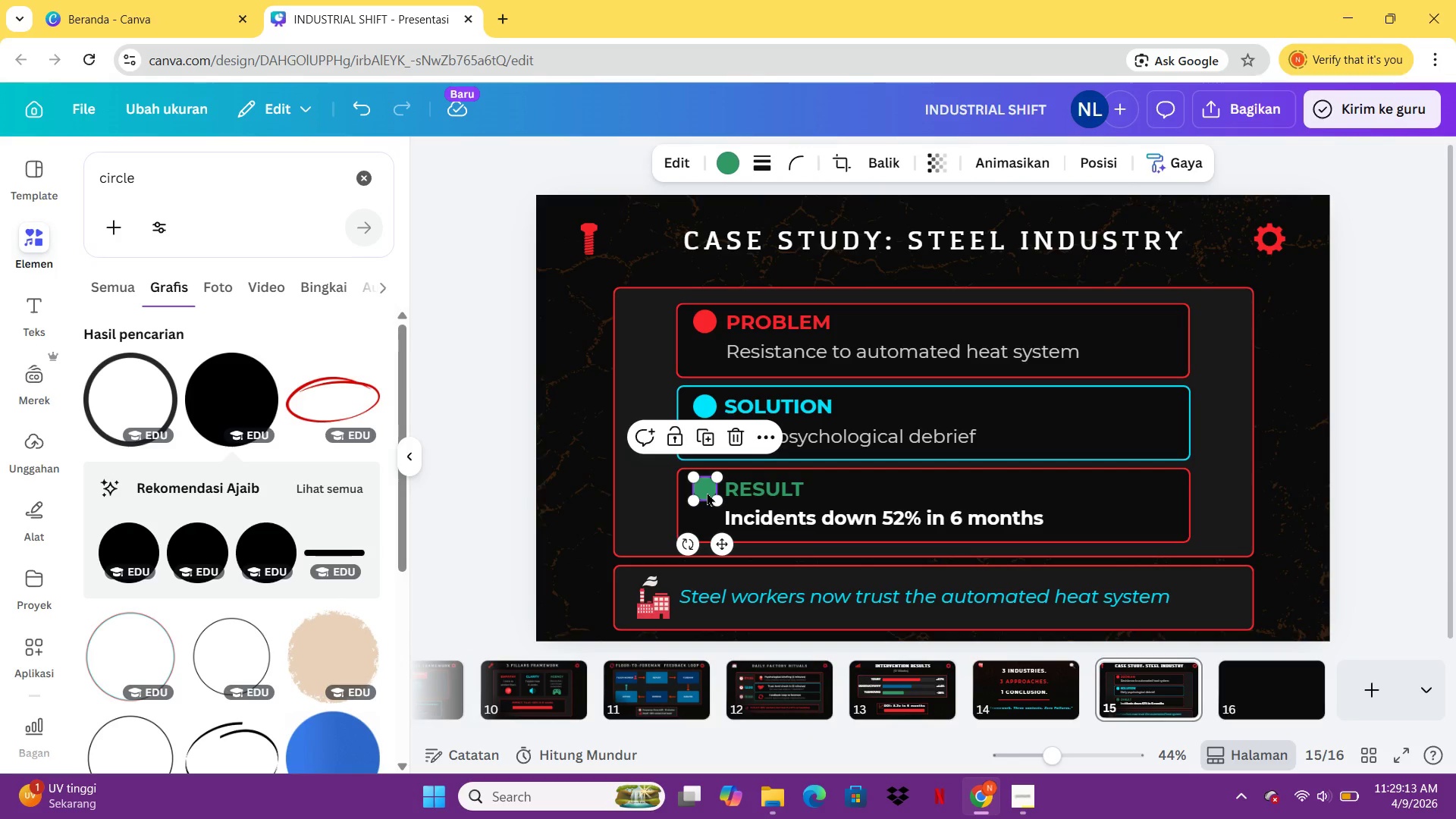 
key(Delete)
 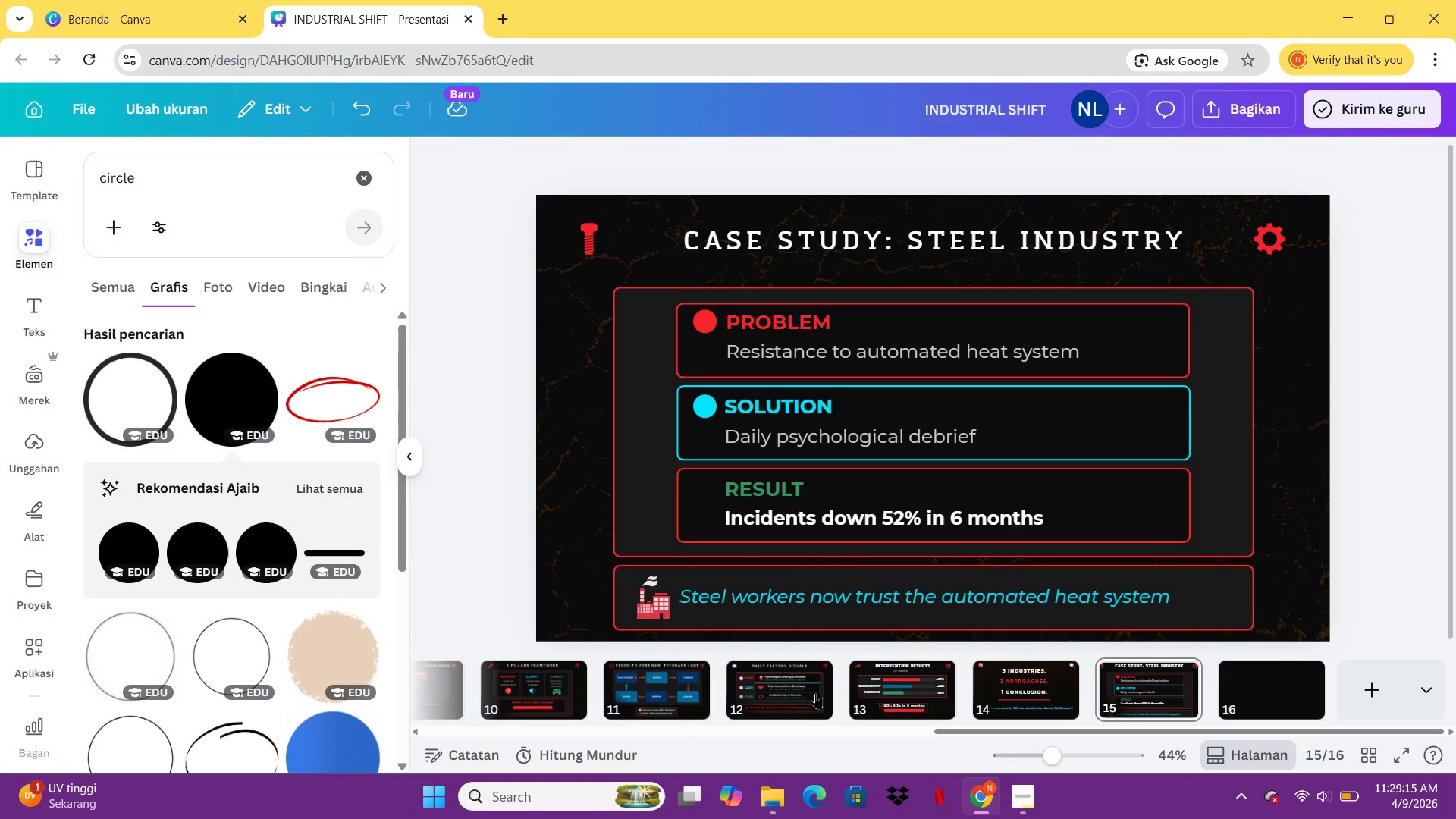 
mouse_move([1026, 676])
 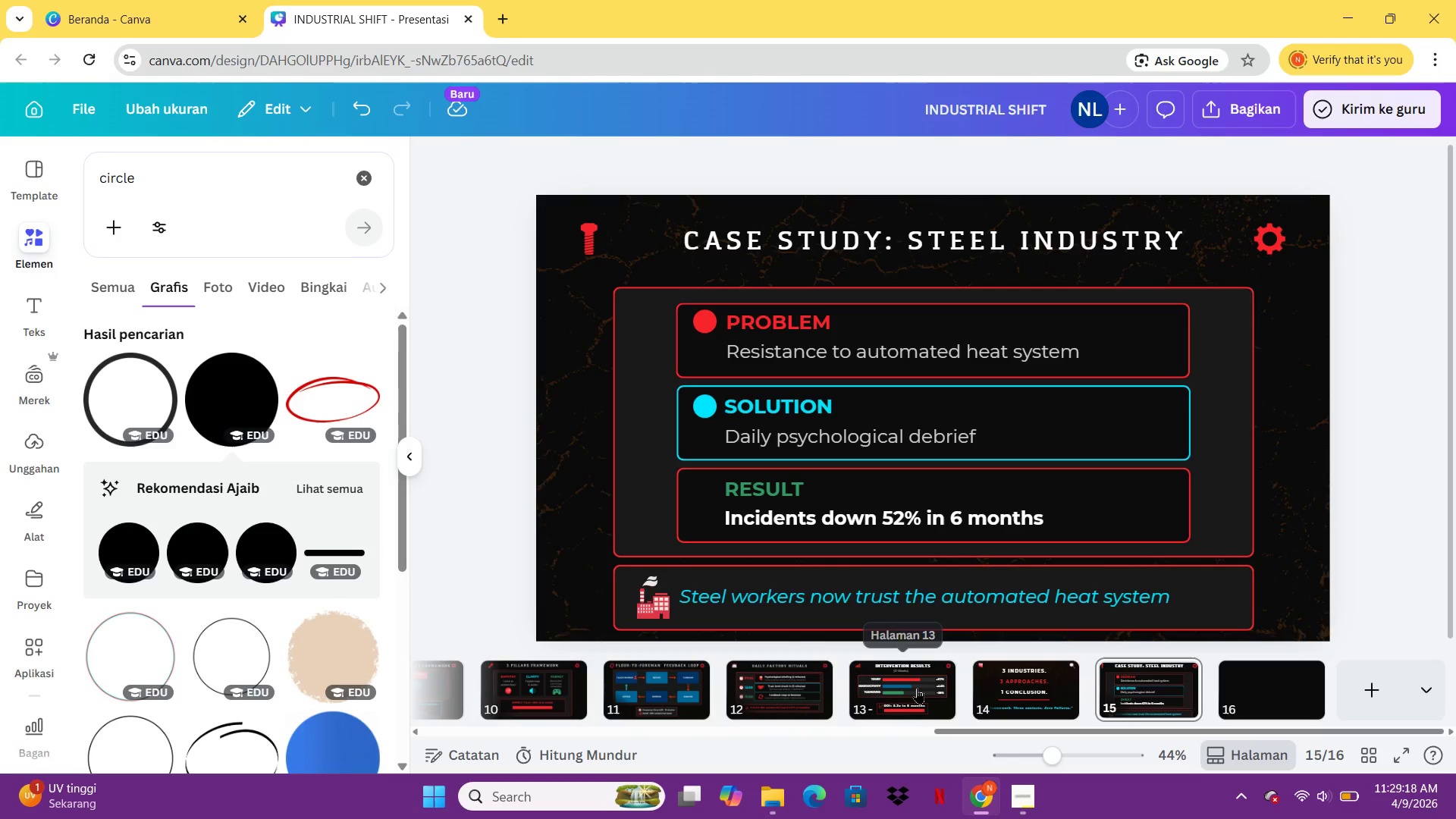 
left_click([917, 688])
 